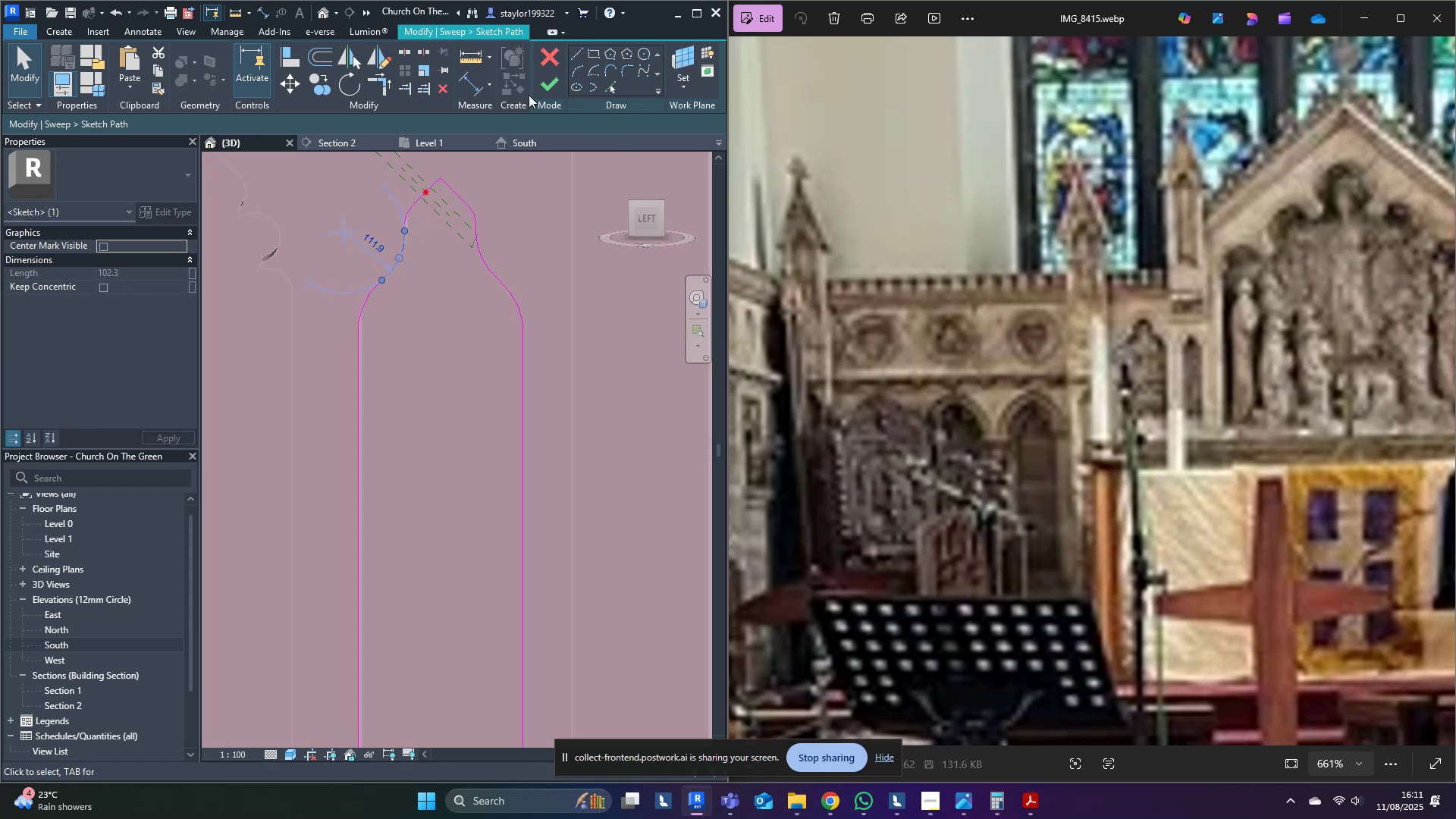 
left_click([547, 92])
 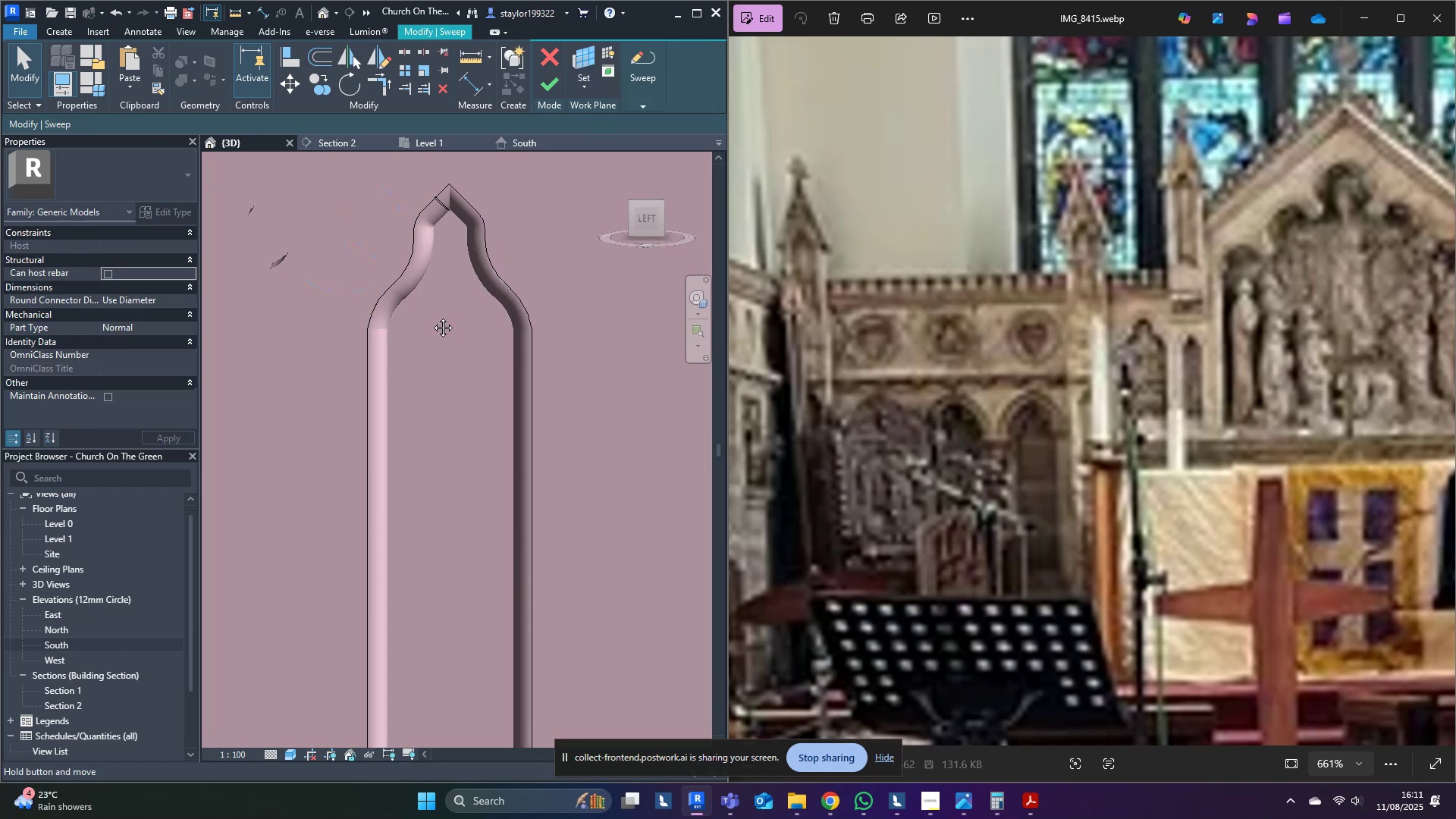 
hold_key(key=ShiftLeft, duration=0.53)
 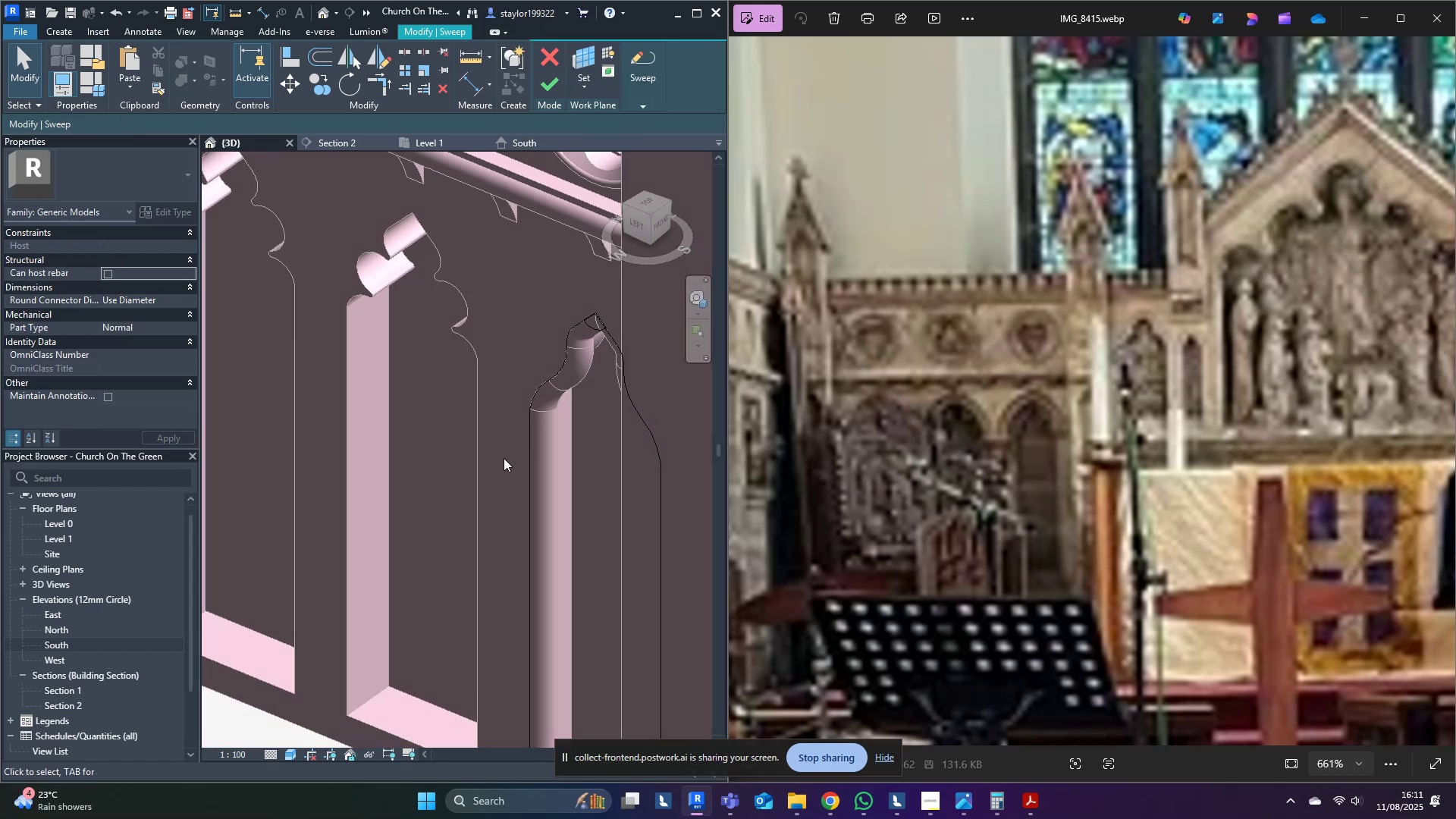 
scroll: coordinate [609, 335], scroll_direction: up, amount: 4.0
 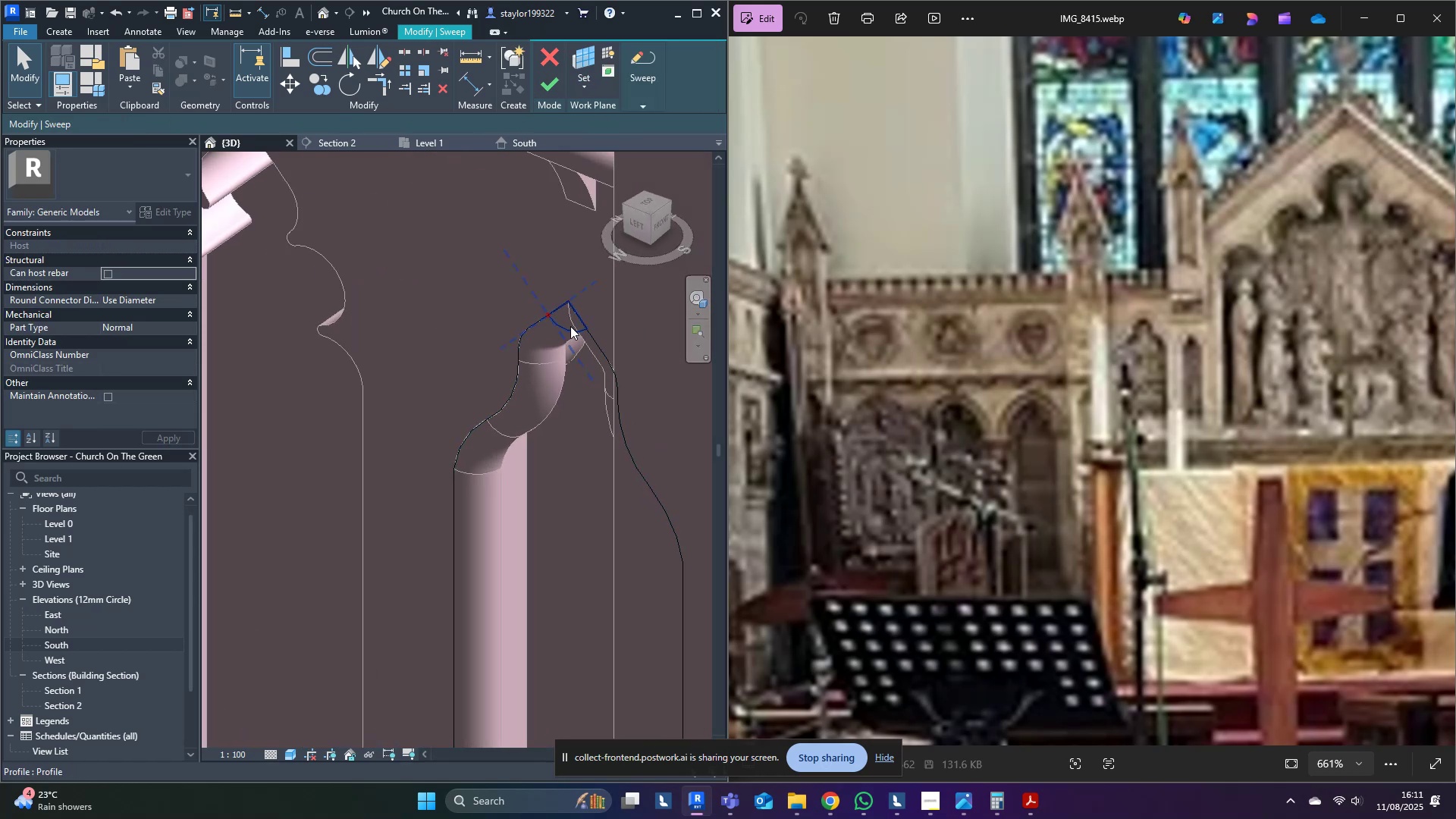 
double_click([570, 326])
 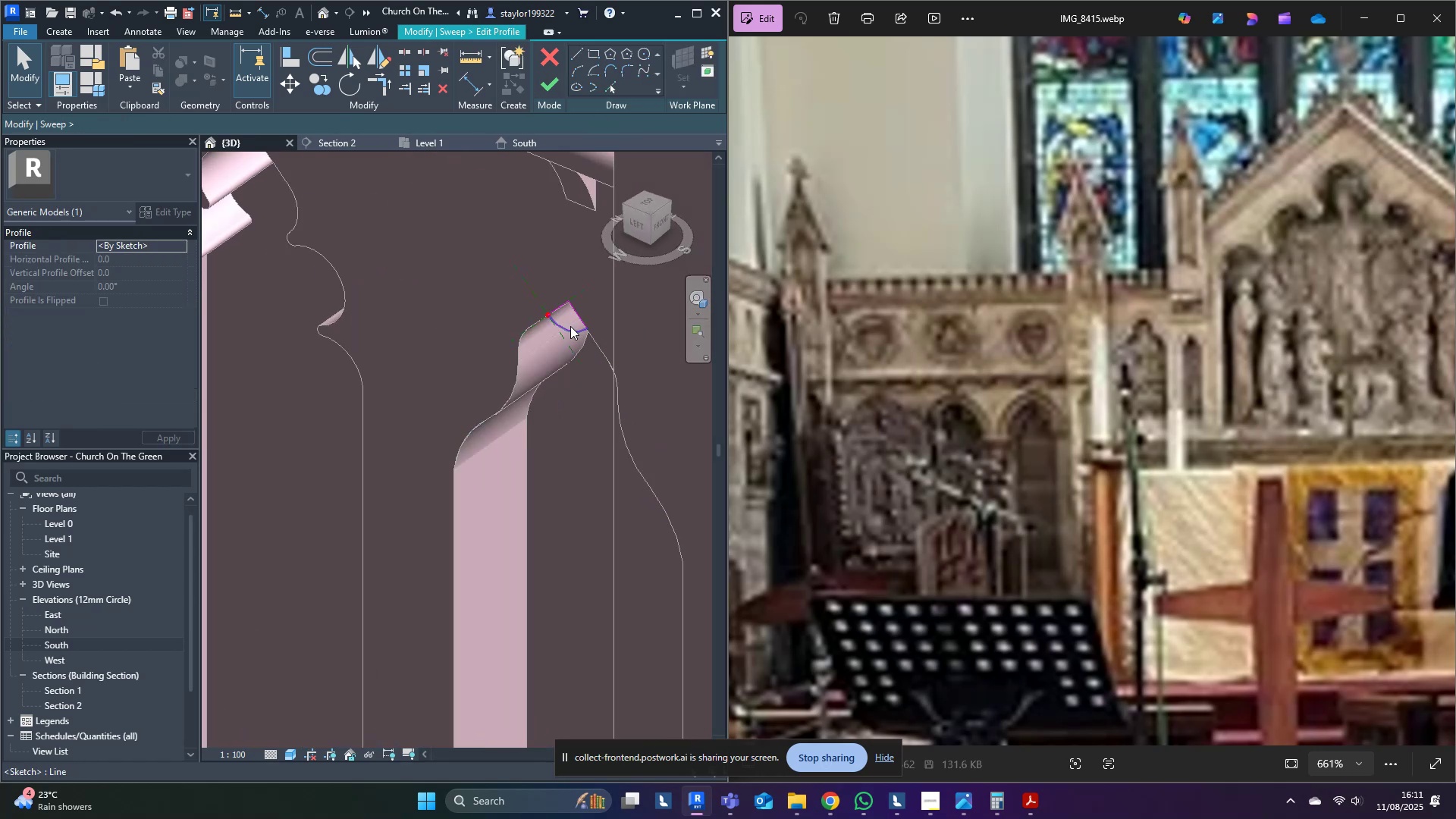 
key(Tab)
 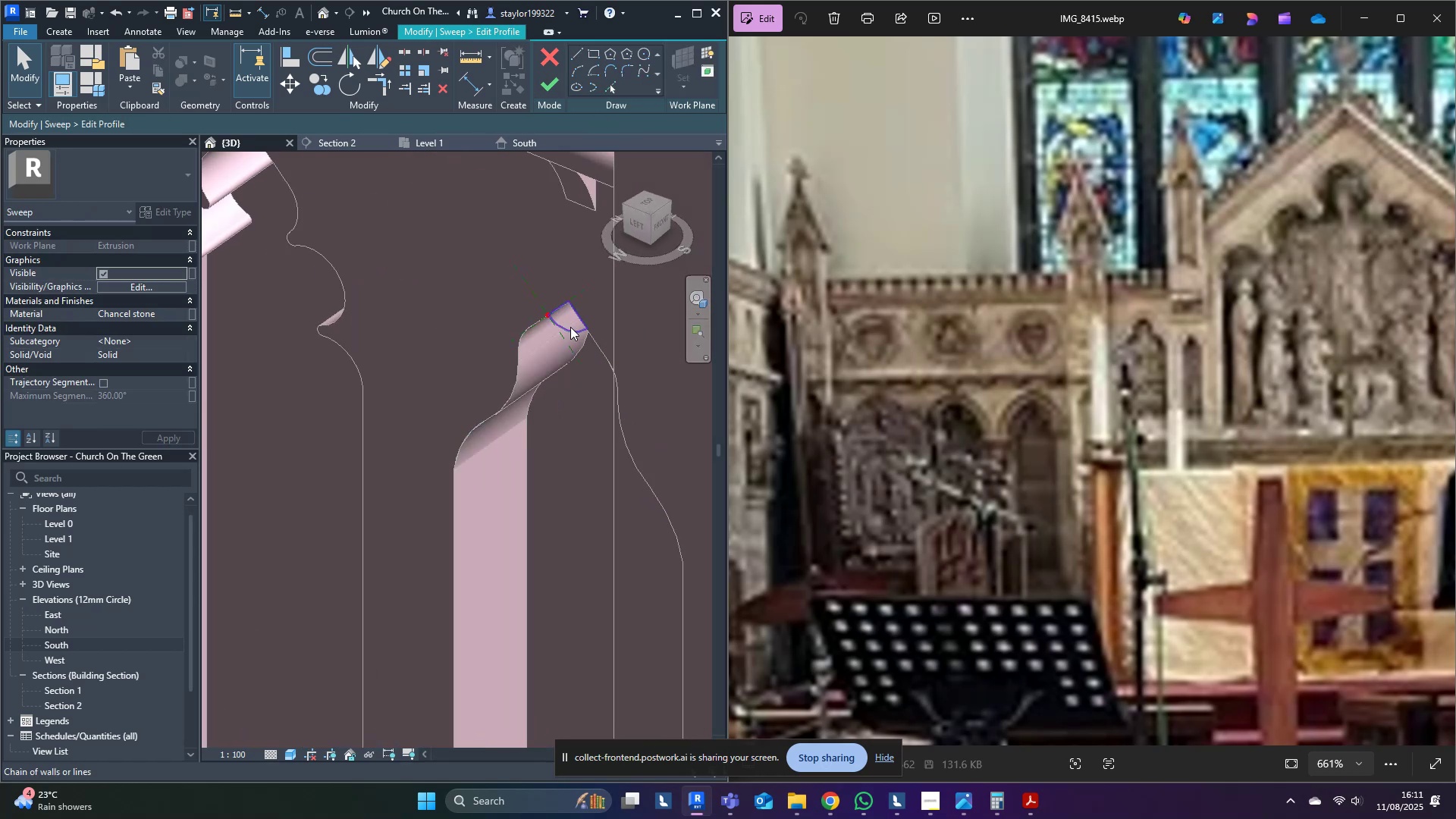 
left_click([570, 327])
 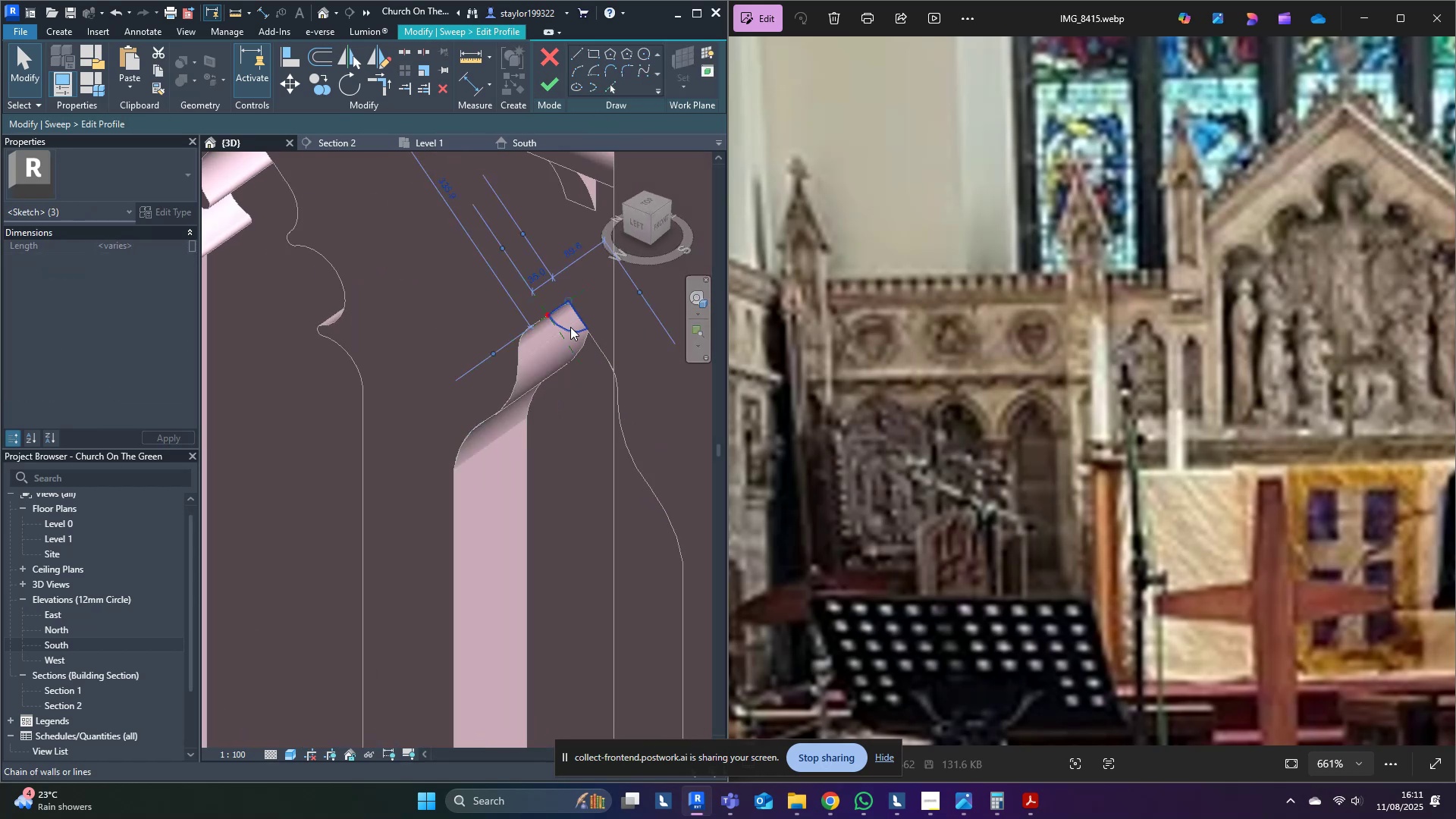 
scroll: coordinate [570, 327], scroll_direction: up, amount: 4.0
 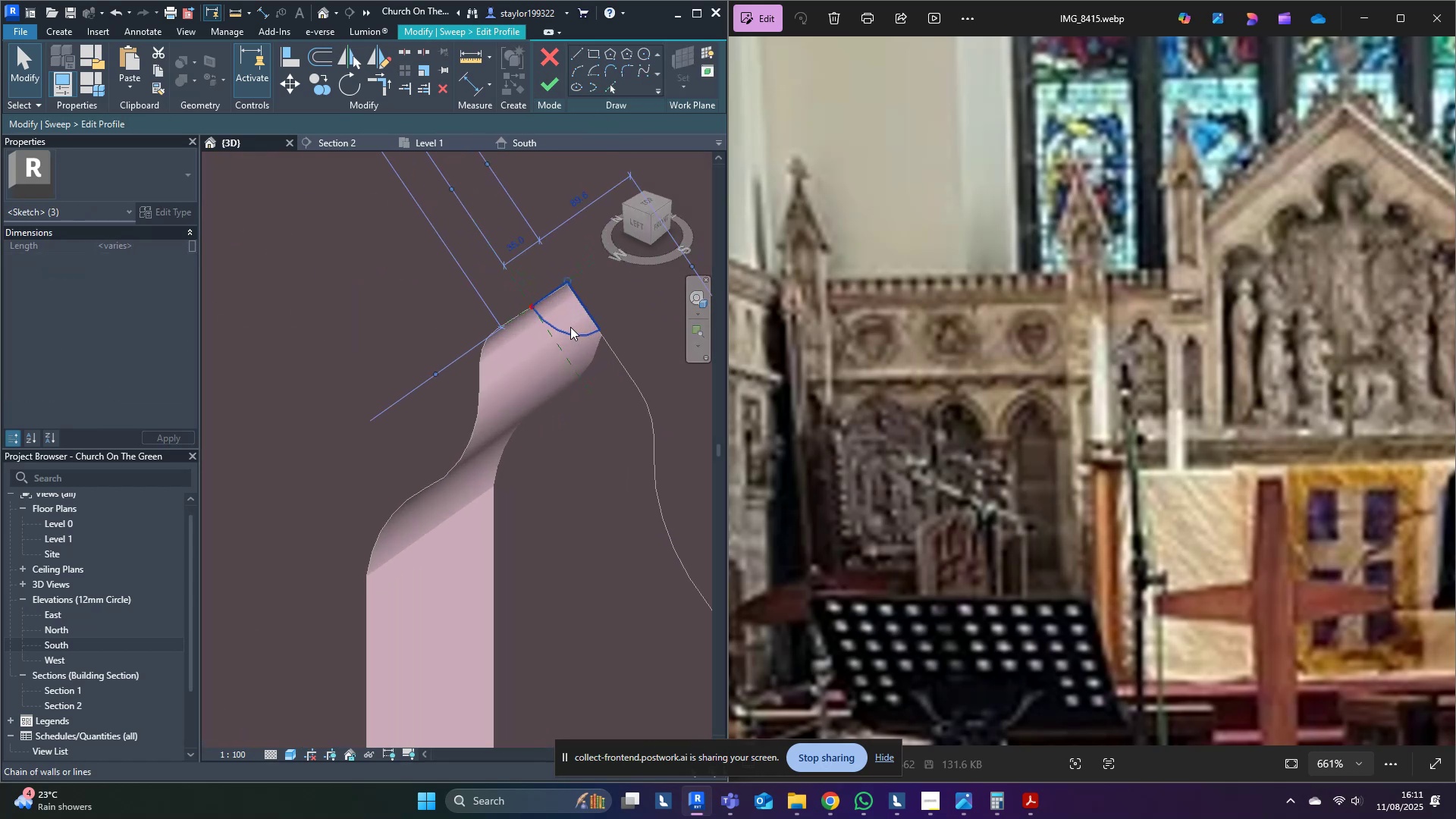 
type(dm)
 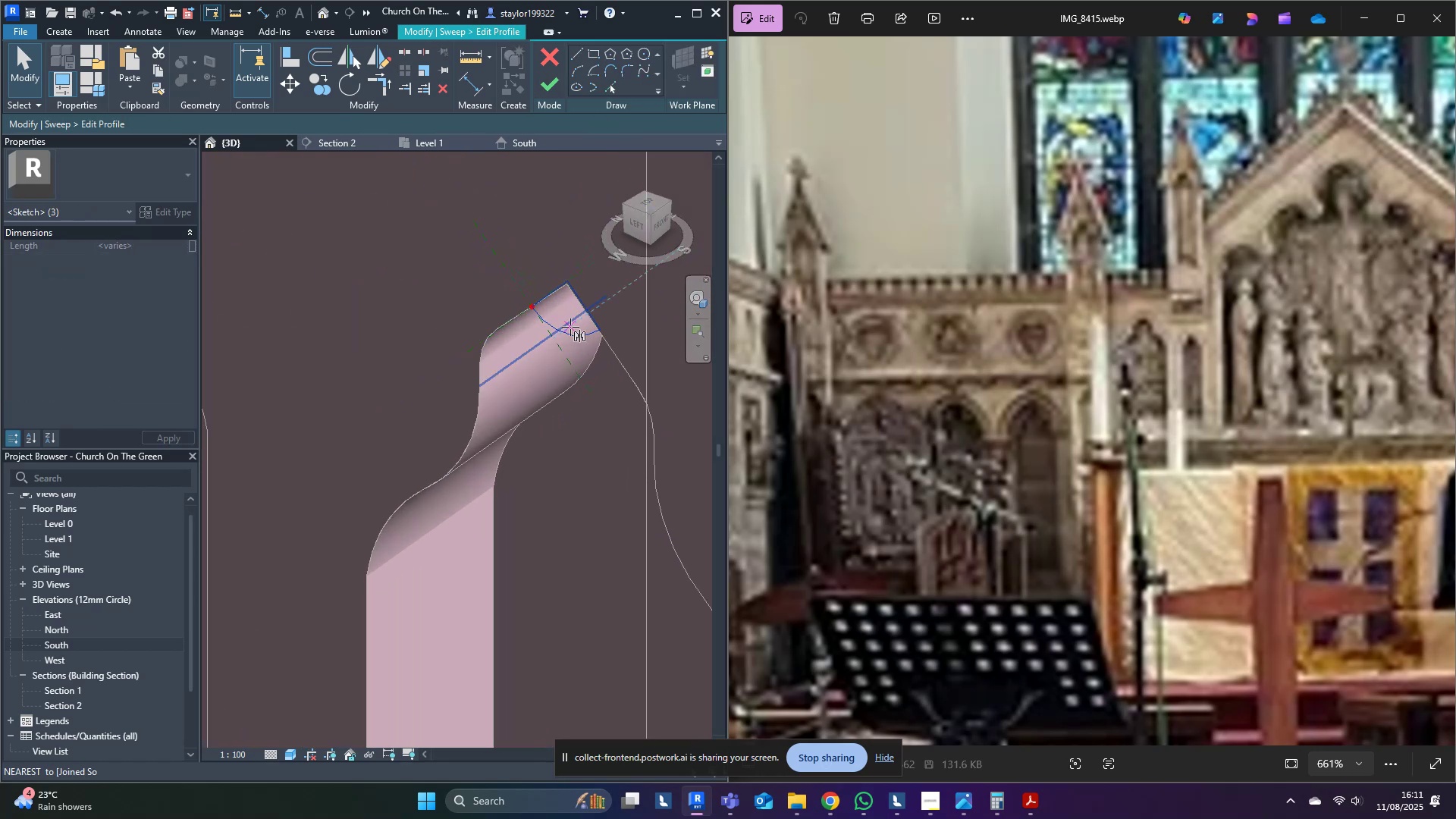 
scroll: coordinate [566, 328], scroll_direction: up, amount: 2.0
 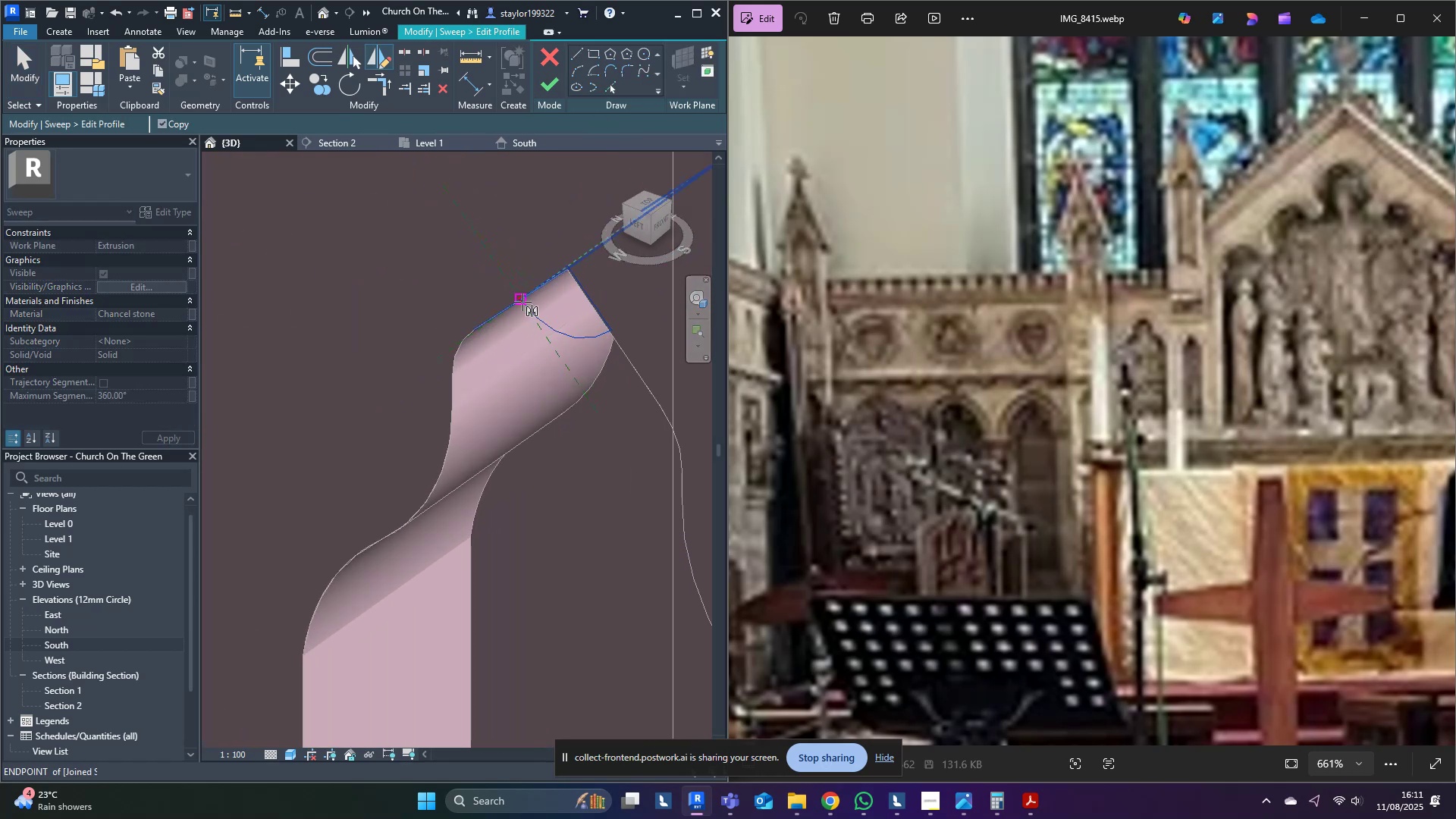 
left_click([522, 301])
 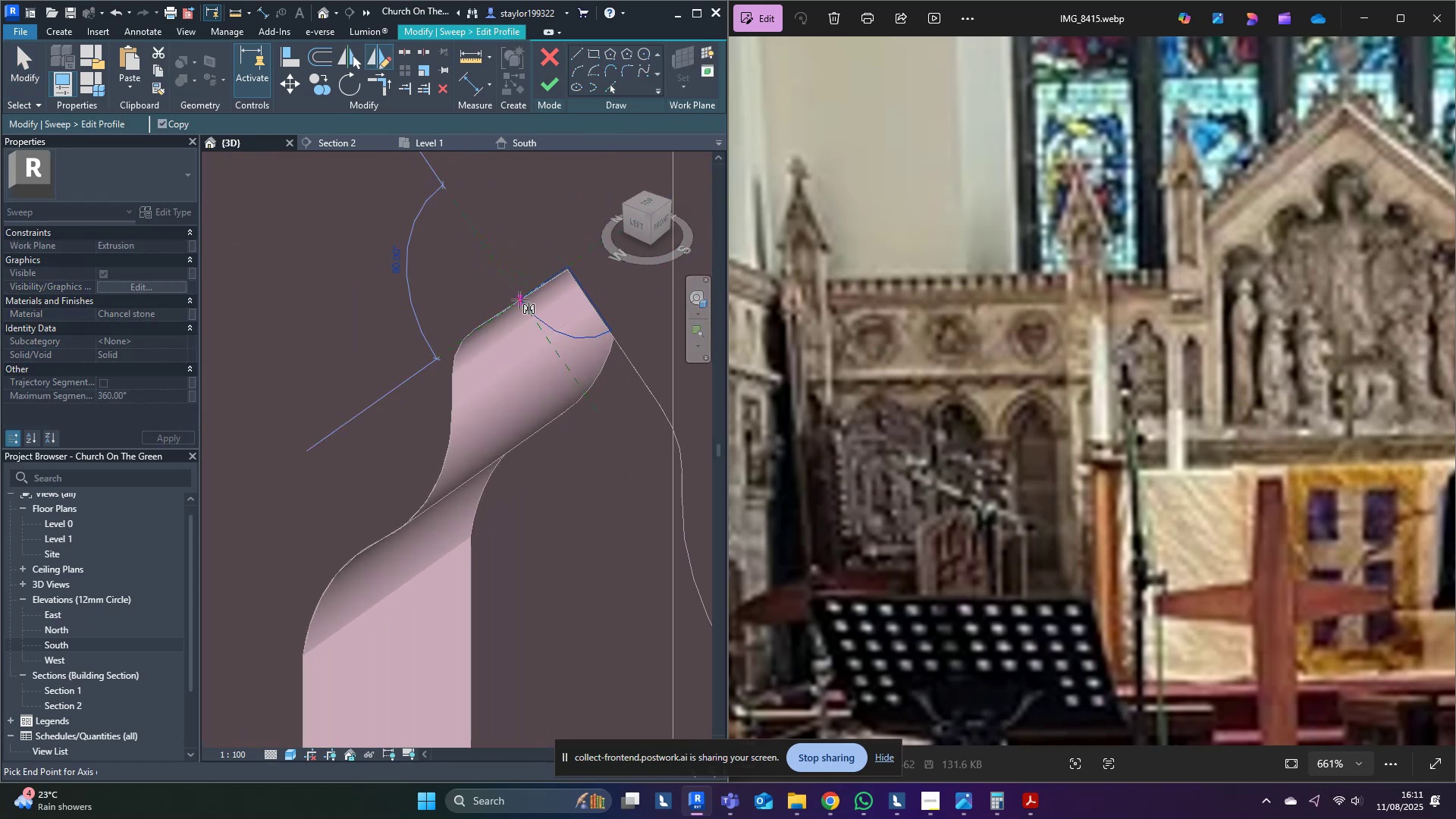 
hold_key(key=ControlLeft, duration=1.5)
left_click([568, 267])
 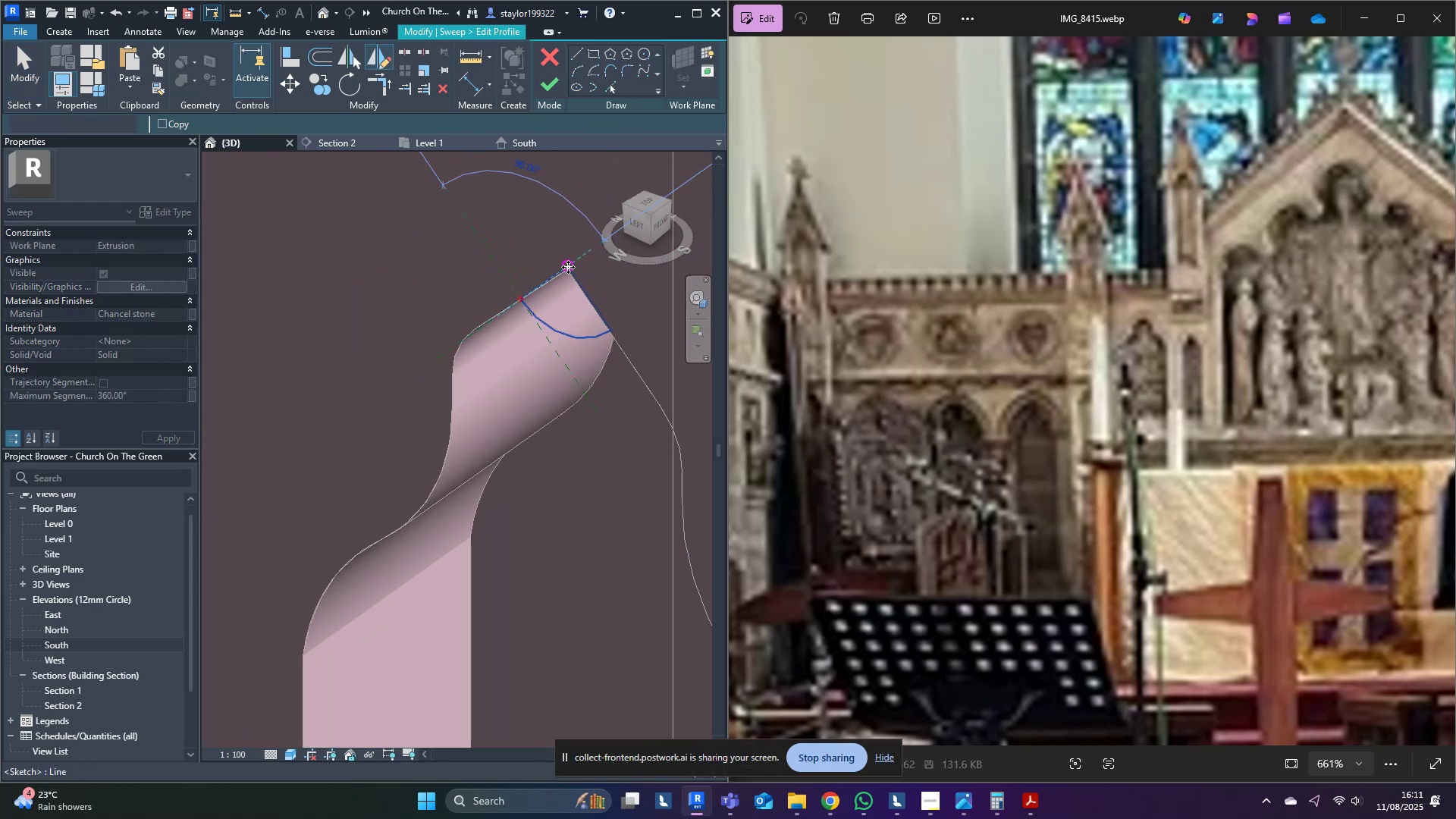 
key(Control+ControlLeft)
 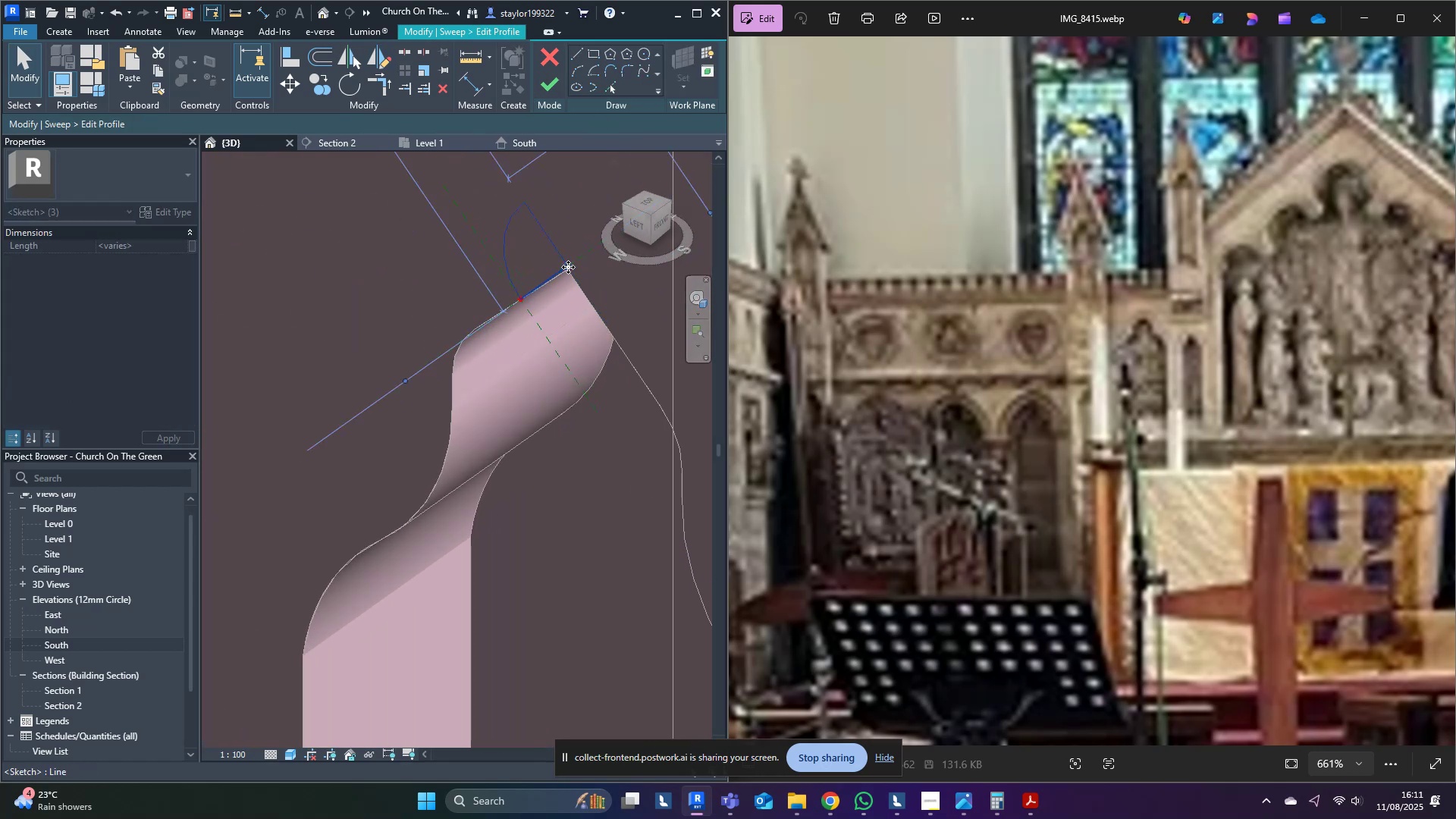 
key(Control+ControlLeft)
 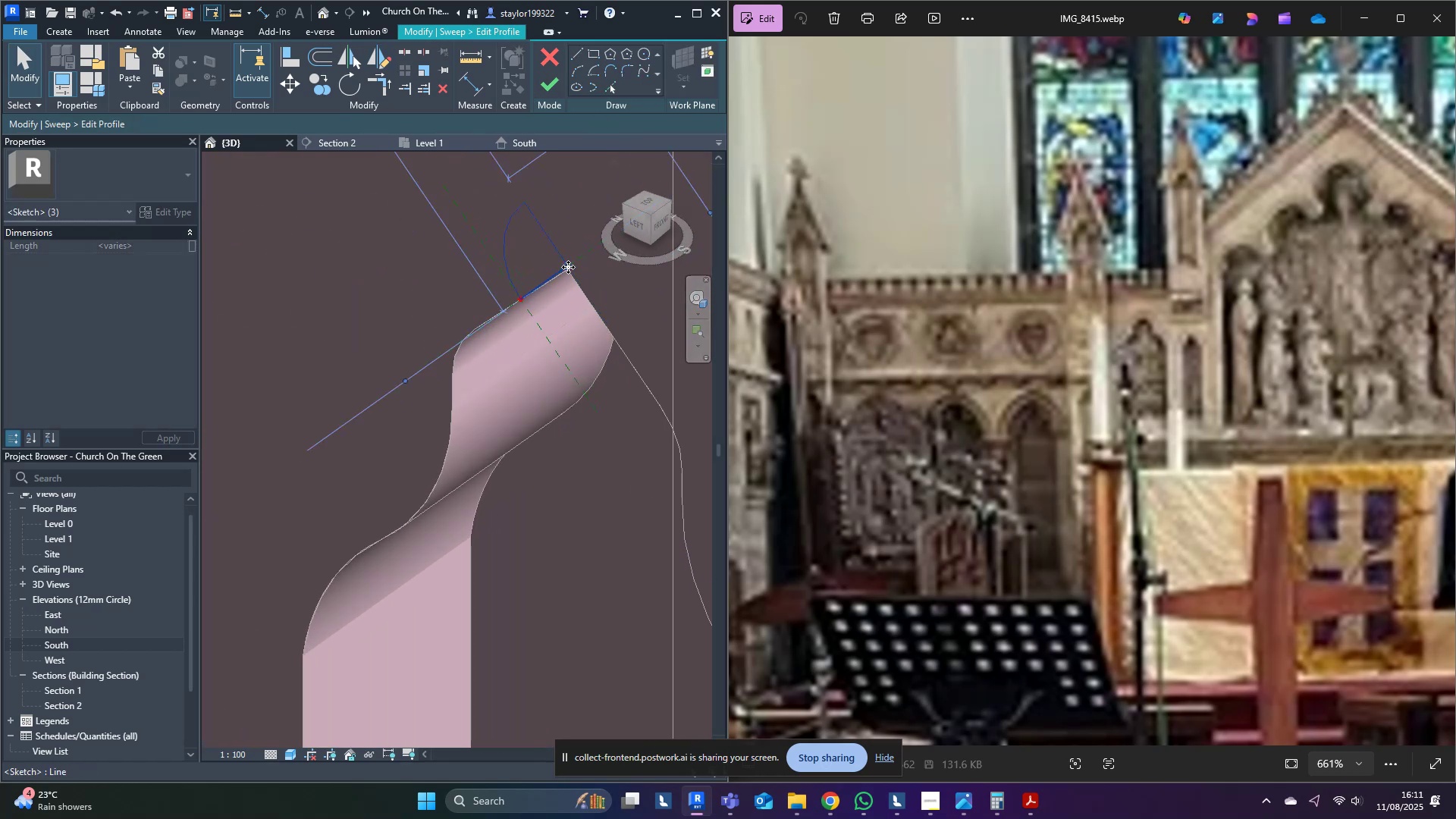 
key(Control+ControlLeft)
 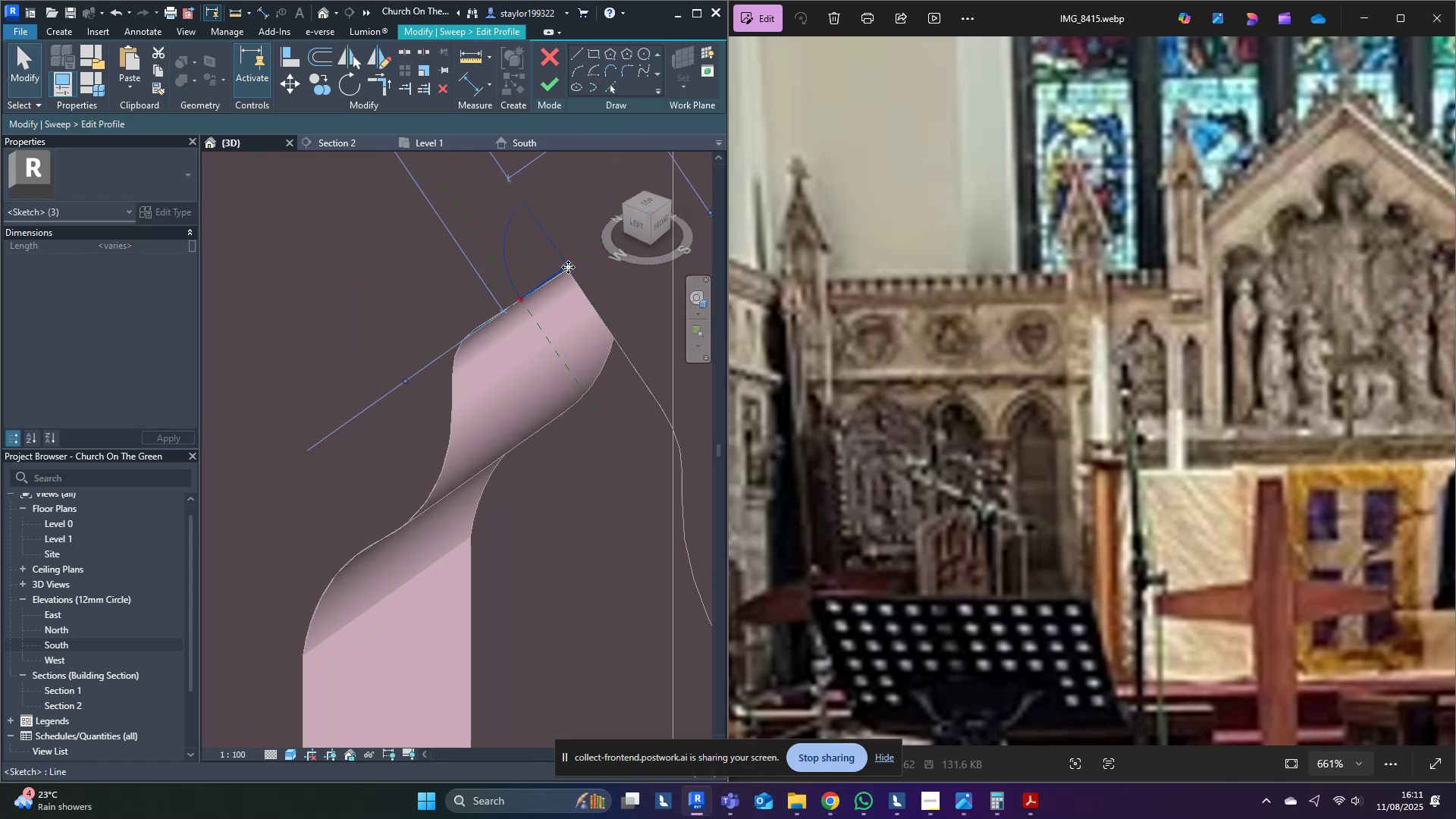 
key(Control+ControlLeft)
 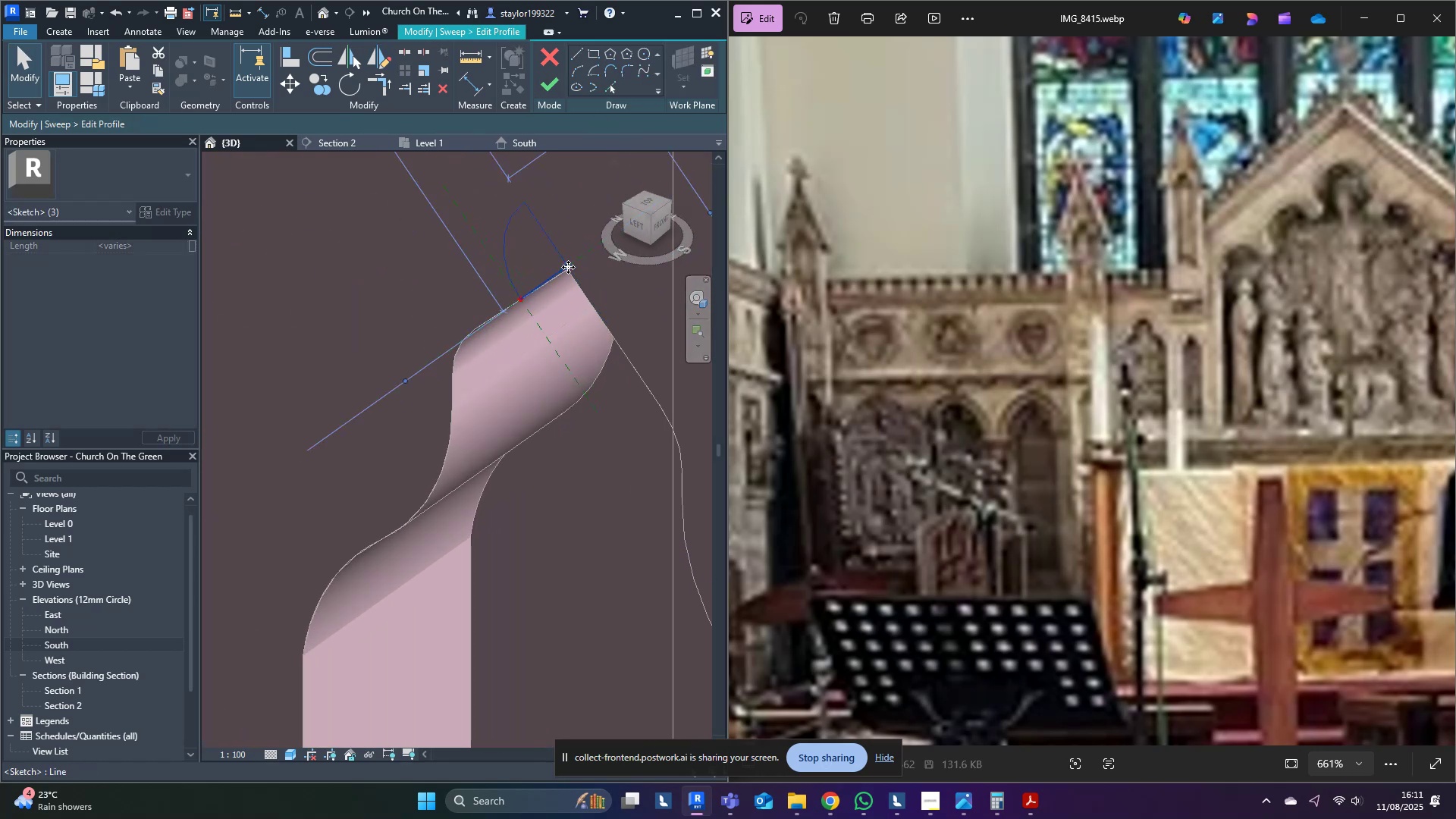 
key(Control+ControlLeft)
 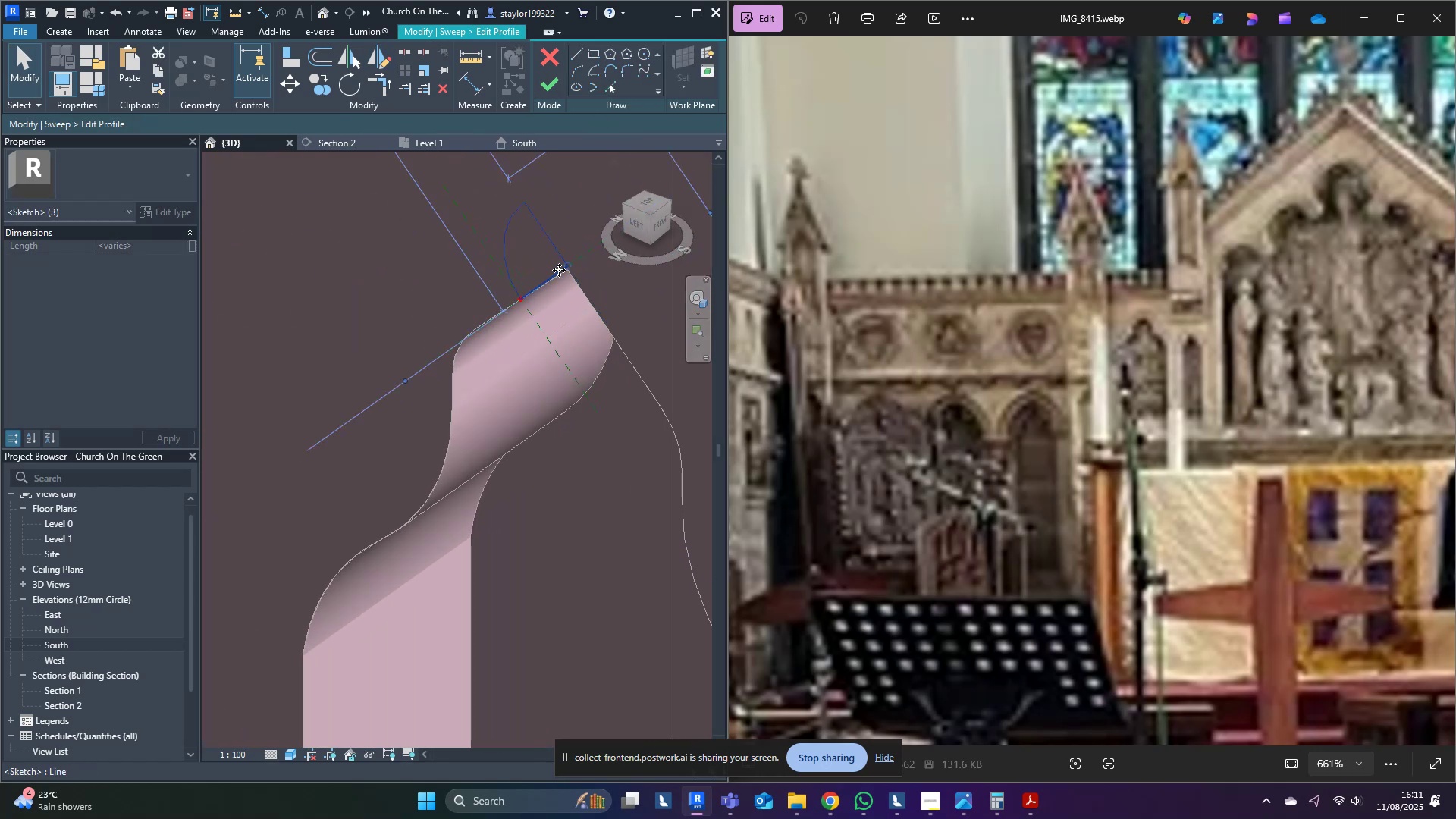 
key(Control+ControlLeft)
 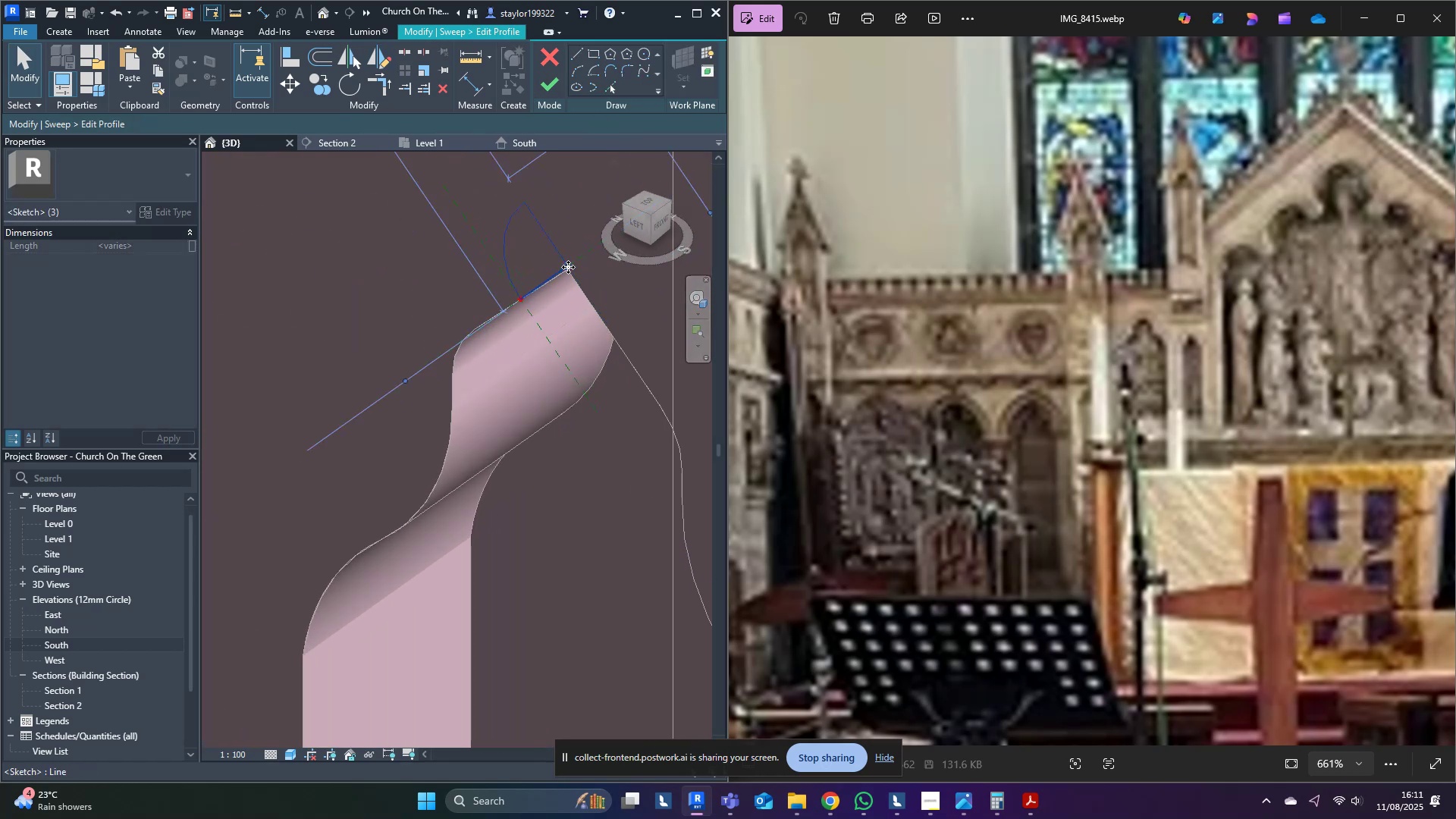 
key(Control+ControlLeft)
 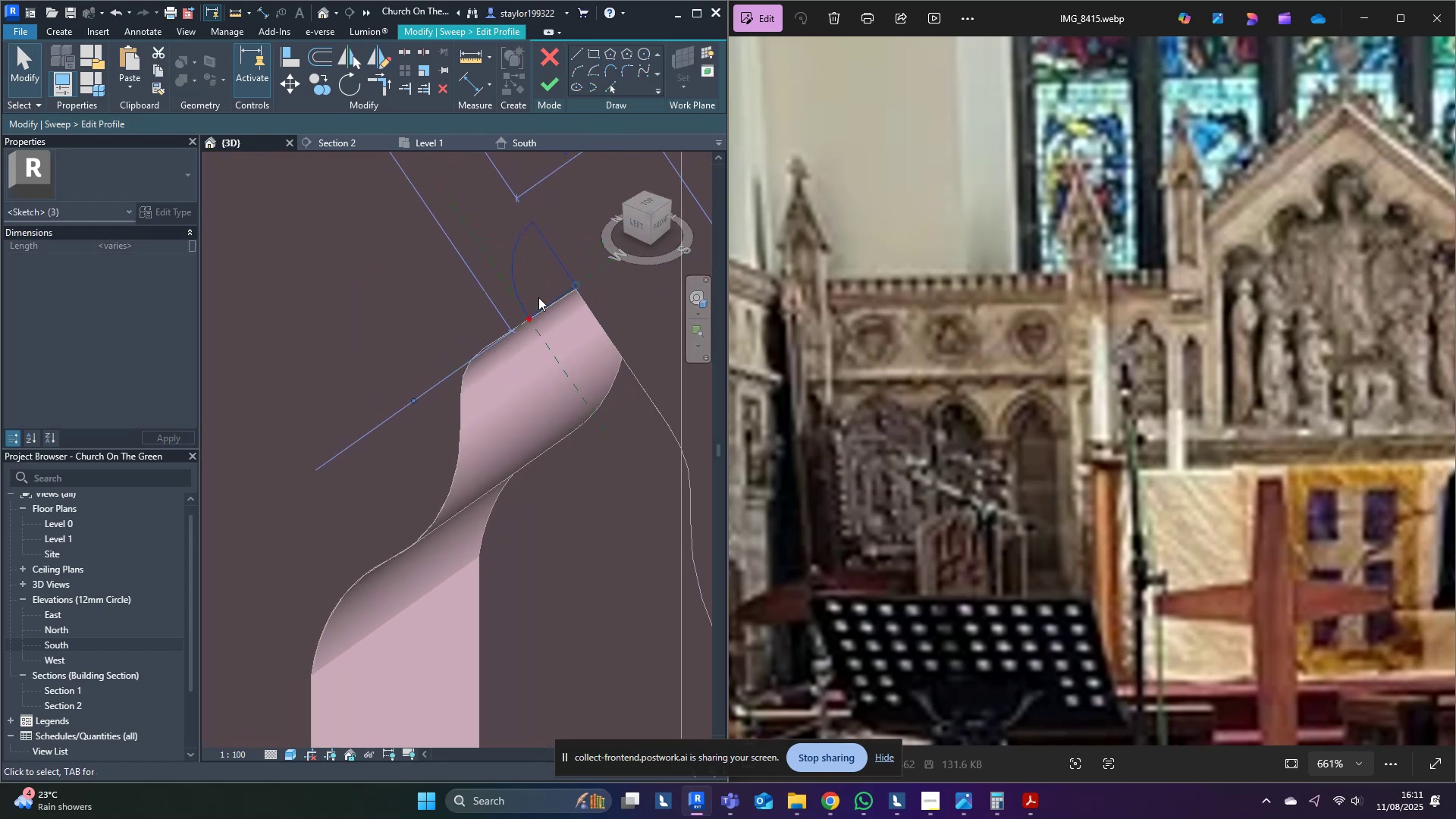 
type(dm)
 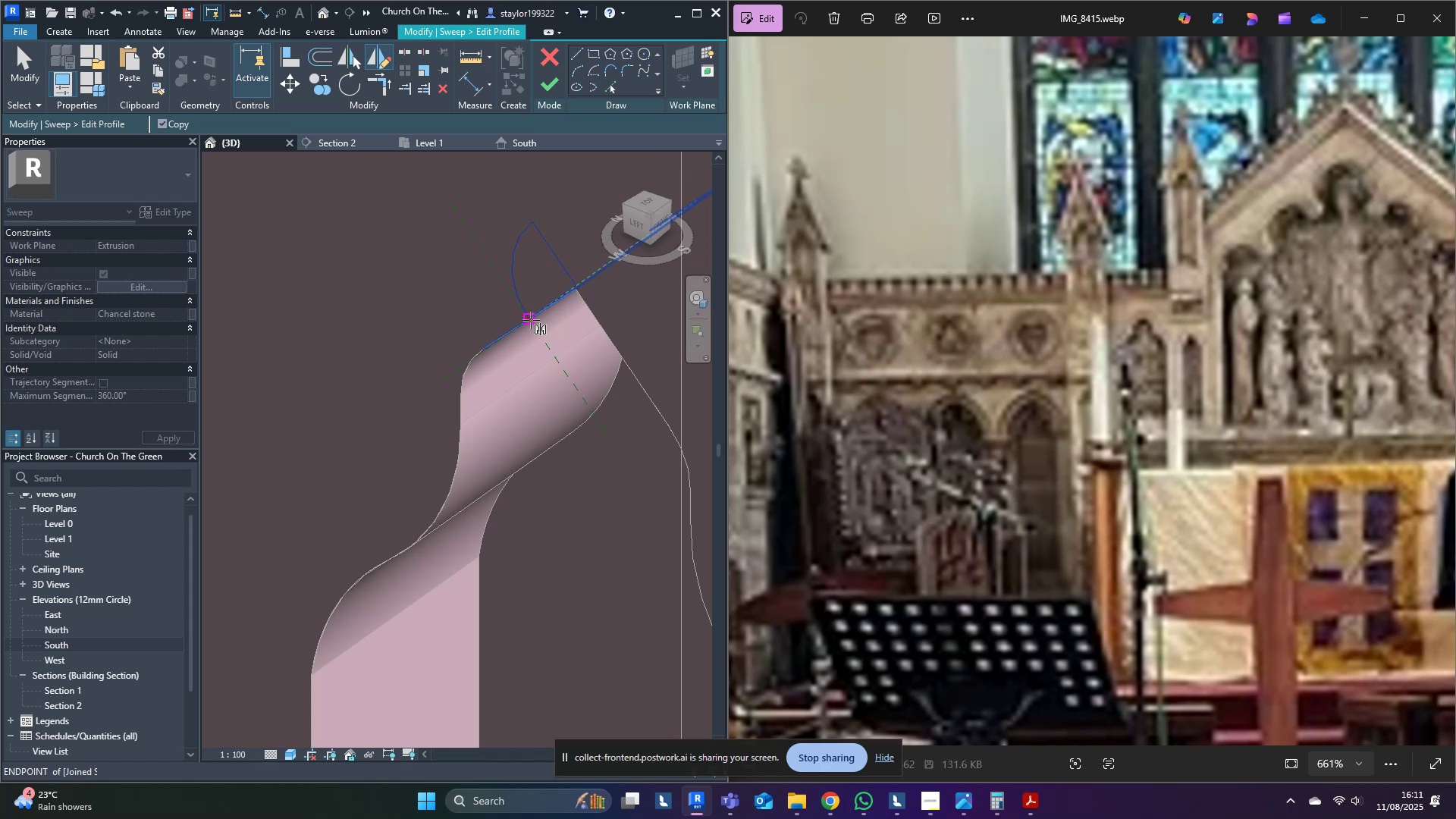 
left_click([531, 320])
 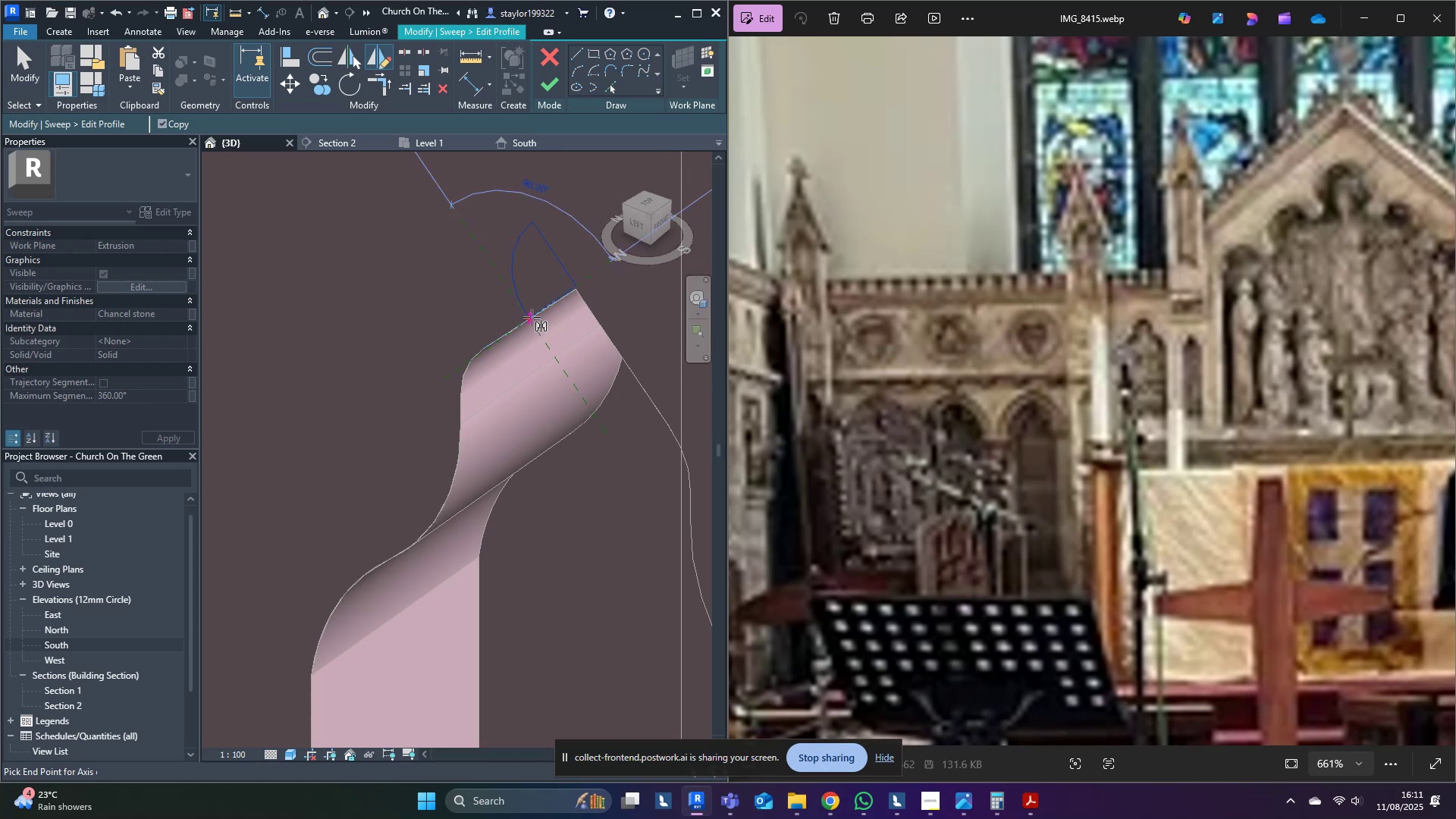 
hold_key(key=ControlLeft, duration=1.19)
left_click([498, 271])
 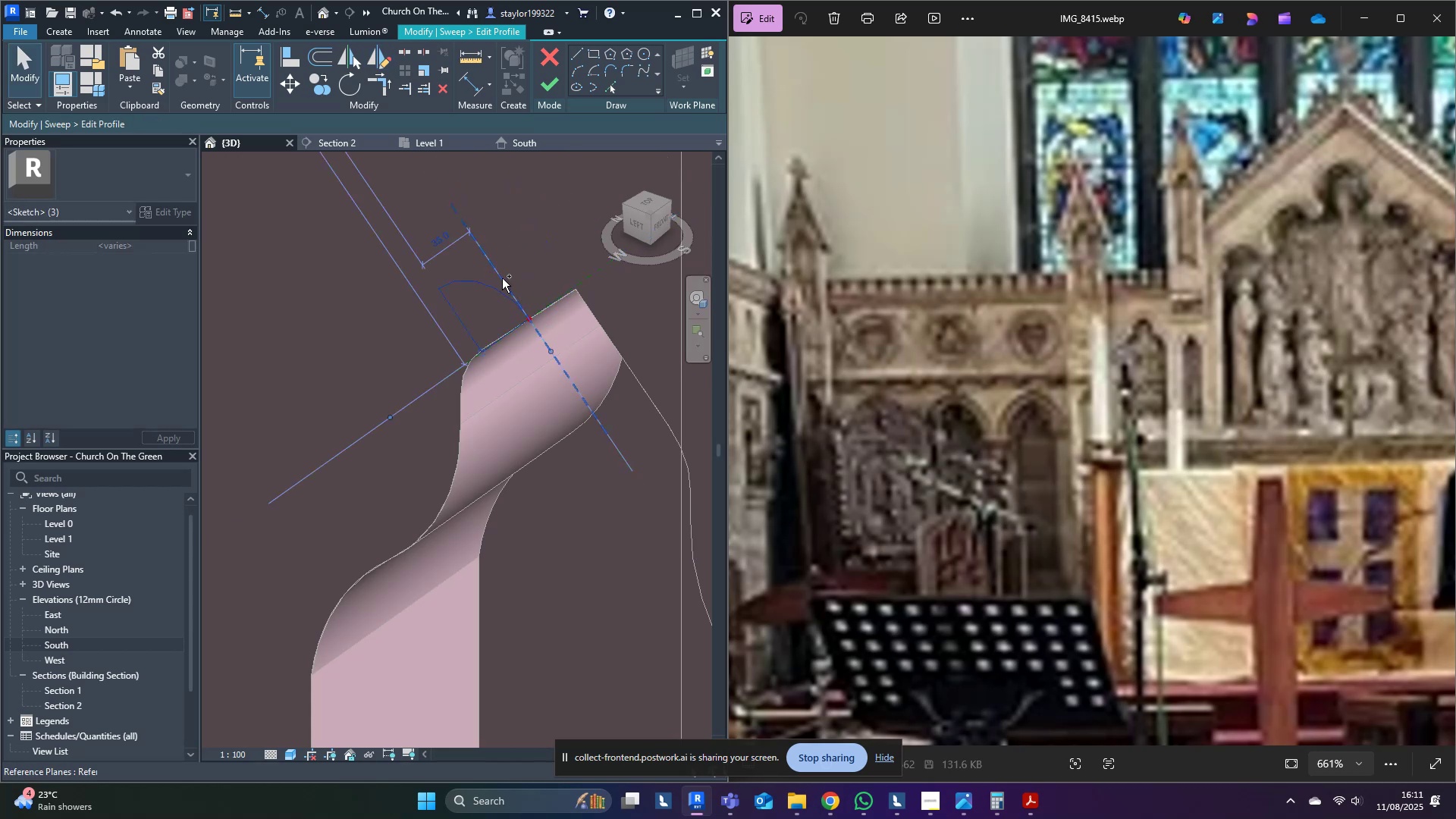 
key(Escape)
 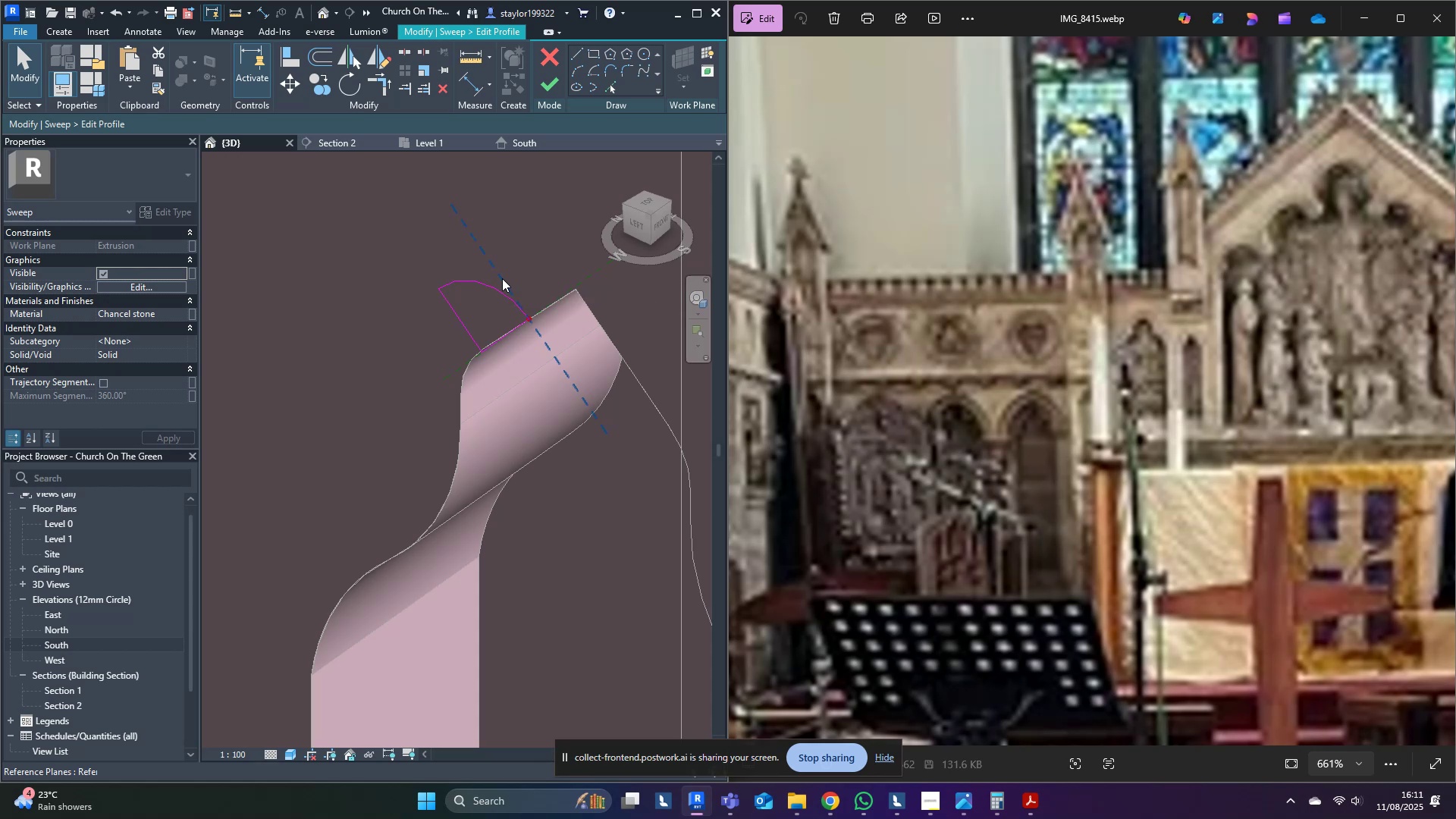 
wait(13.73)
 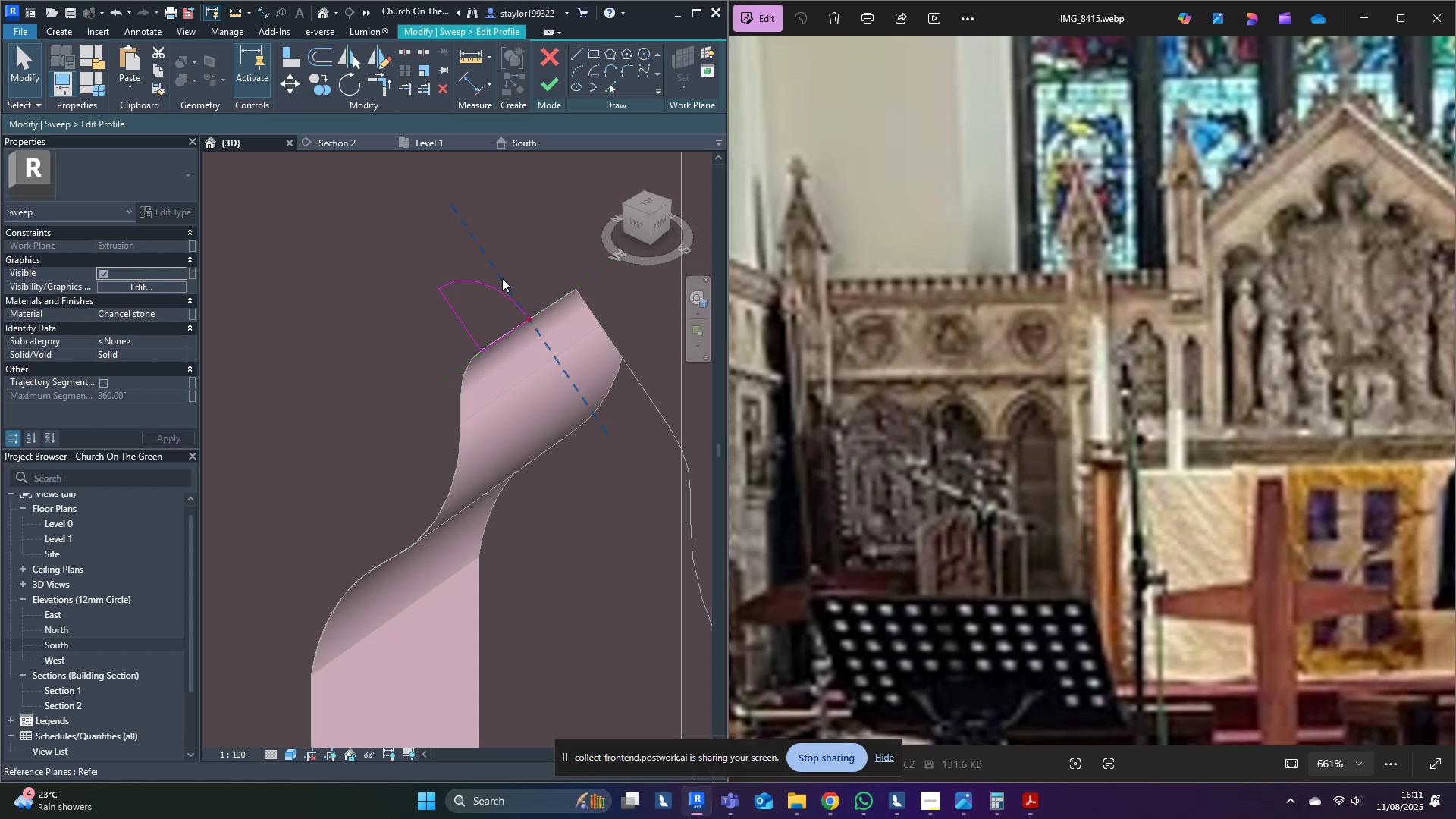 
hold_key(key=ShiftLeft, duration=1.37)
 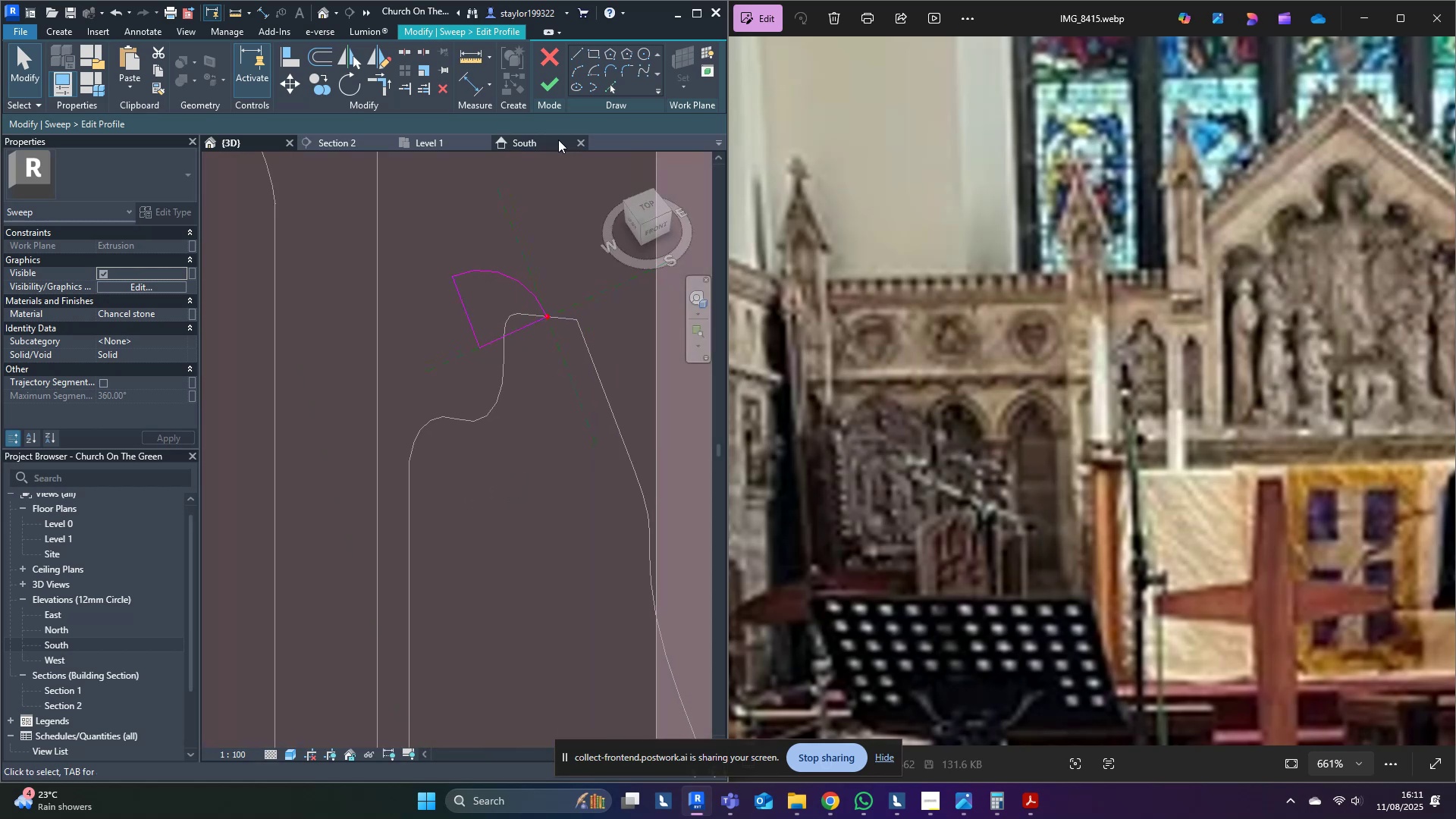 
left_click([582, 55])
 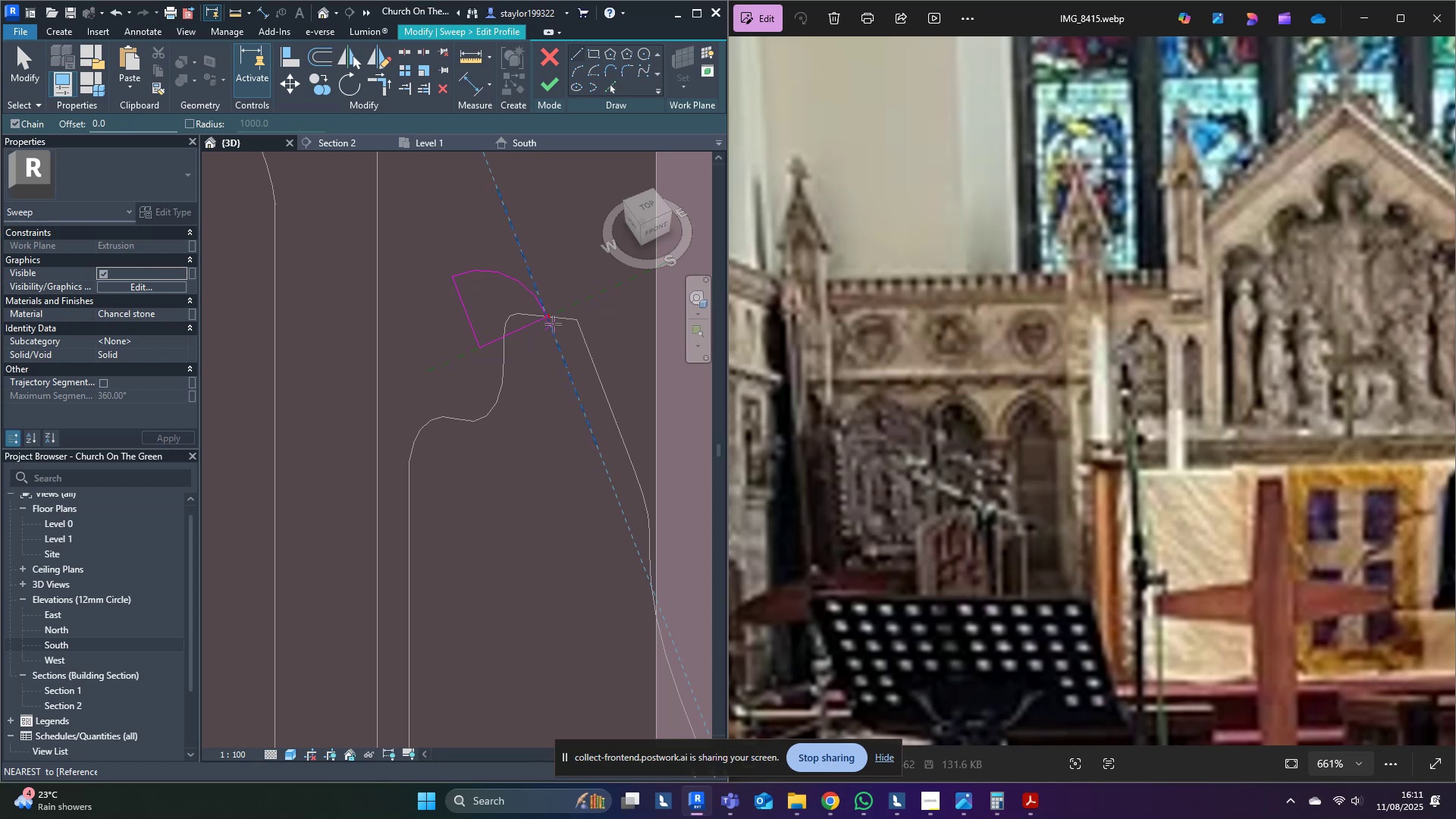 
hold_key(key=M, duration=10.05)
 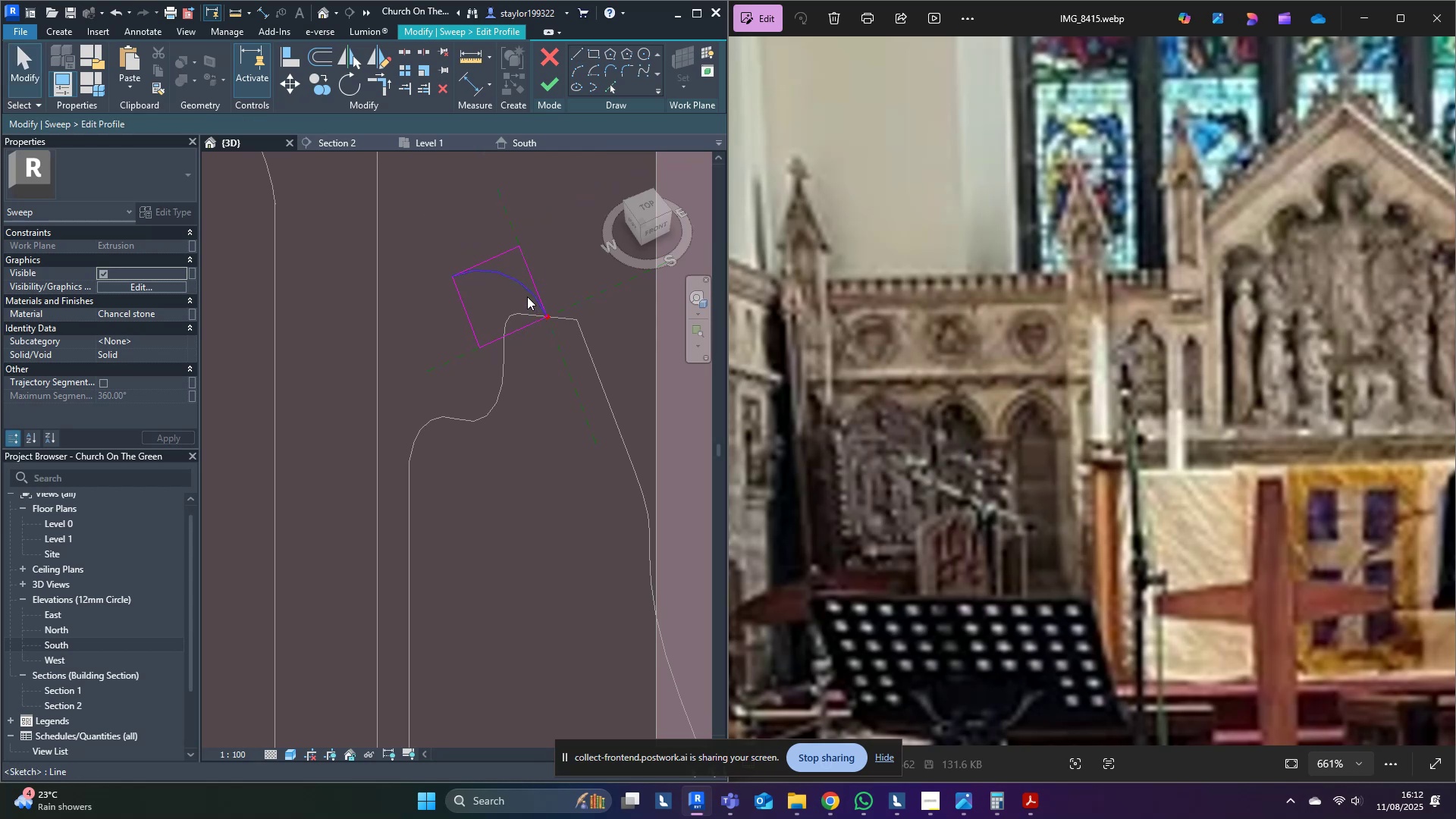 
key(D)
 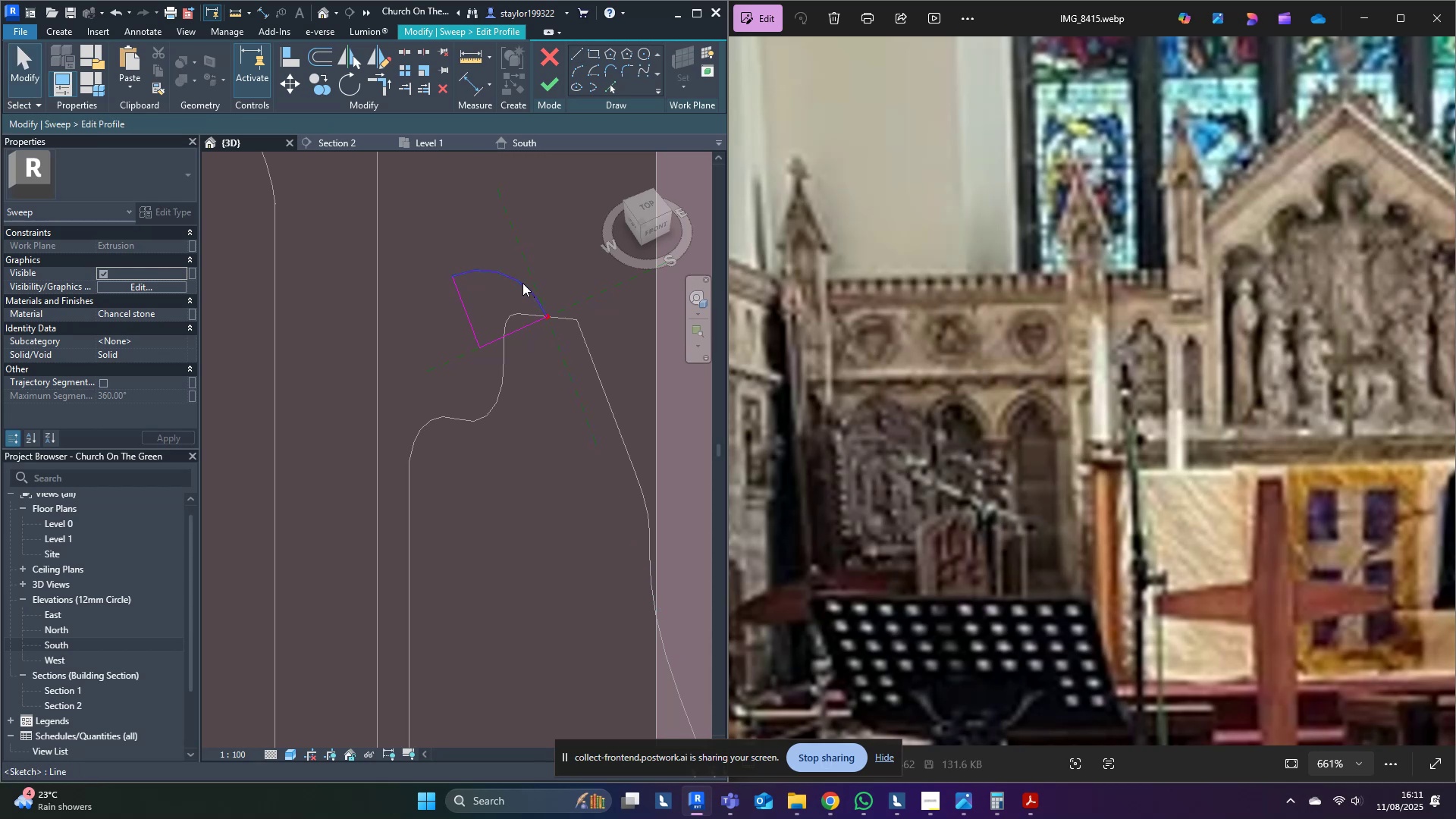 
left_click([522, 283])
 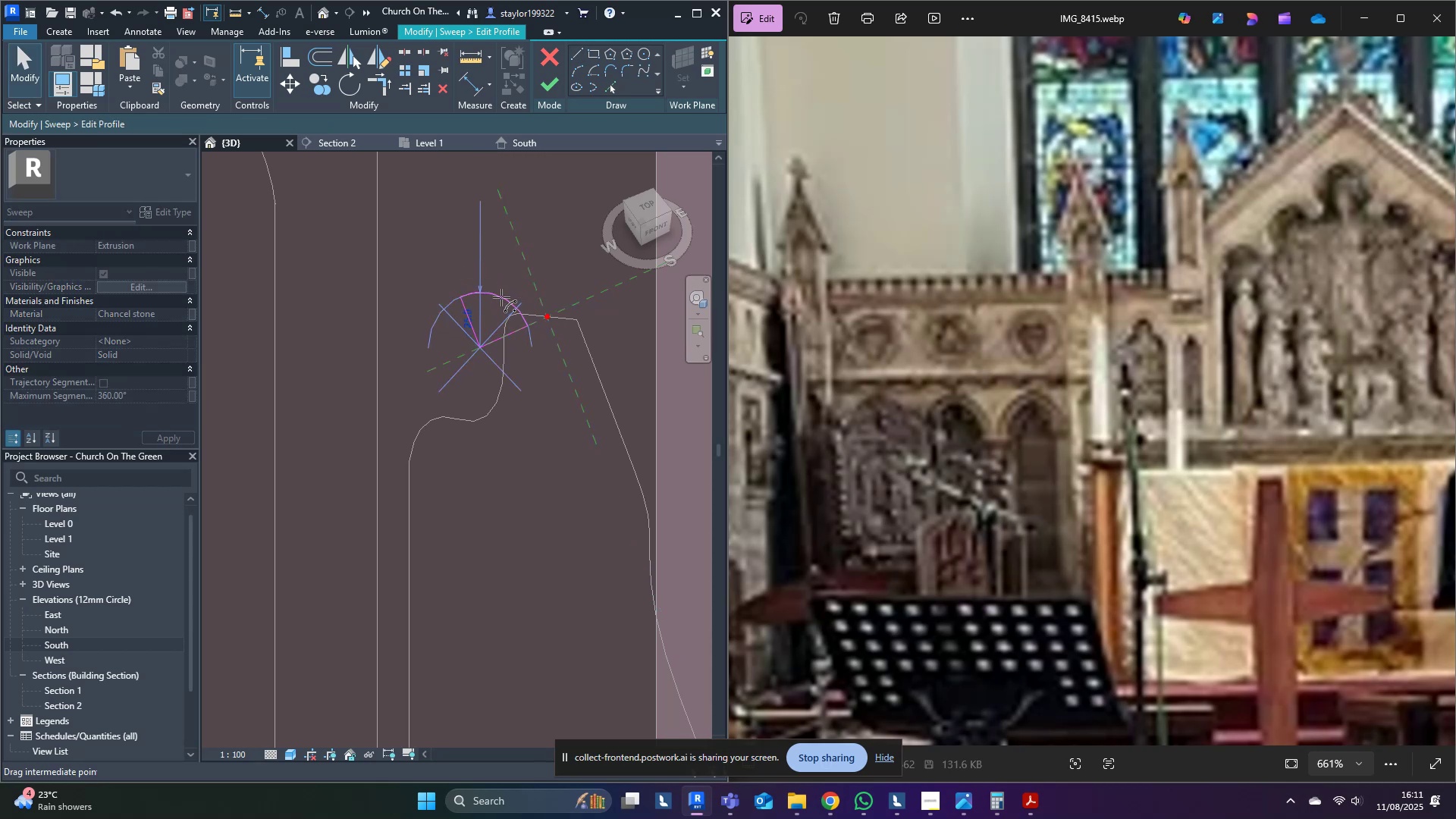 
key(Control+Z)
 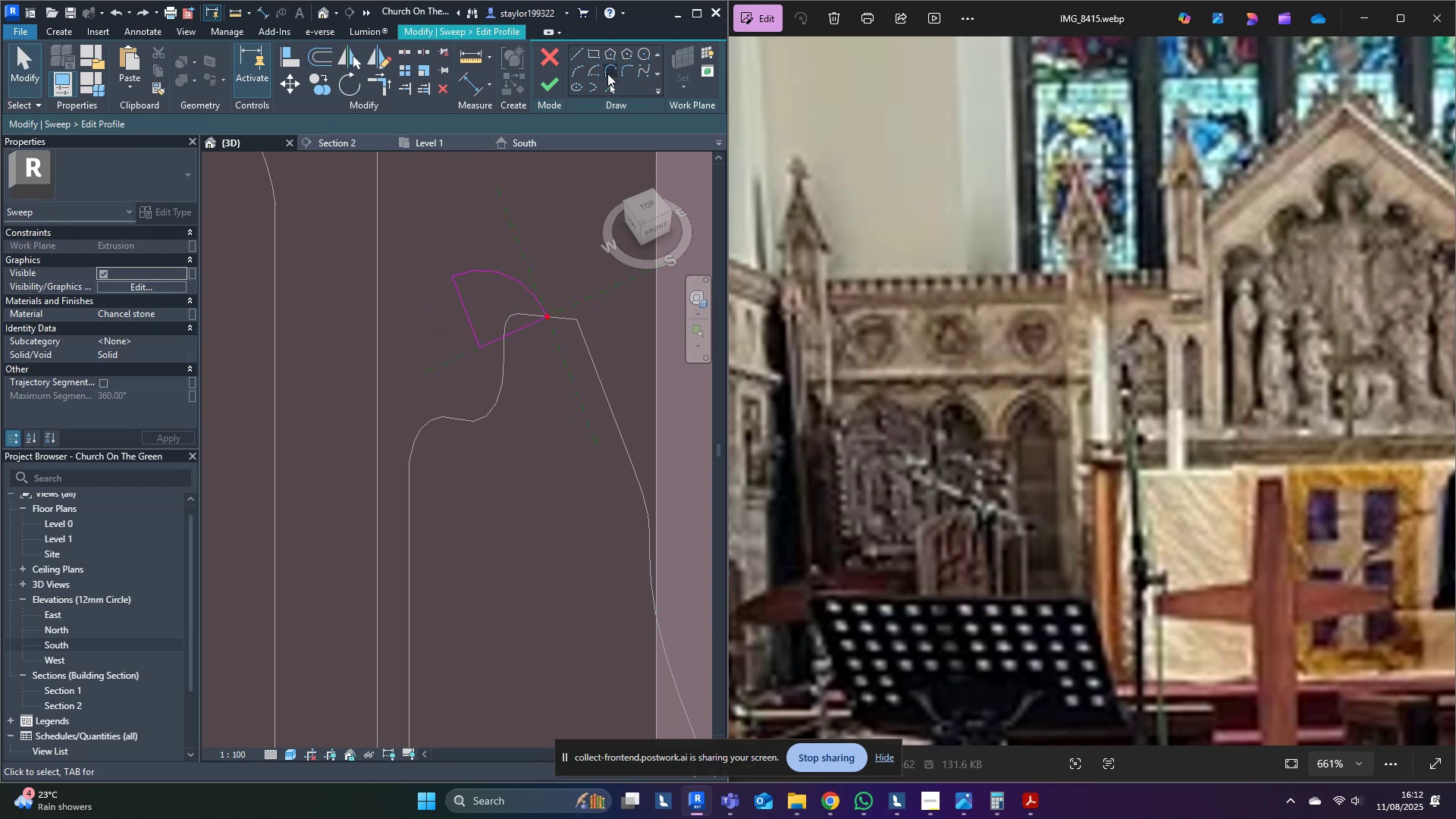 
left_click([582, 53])
 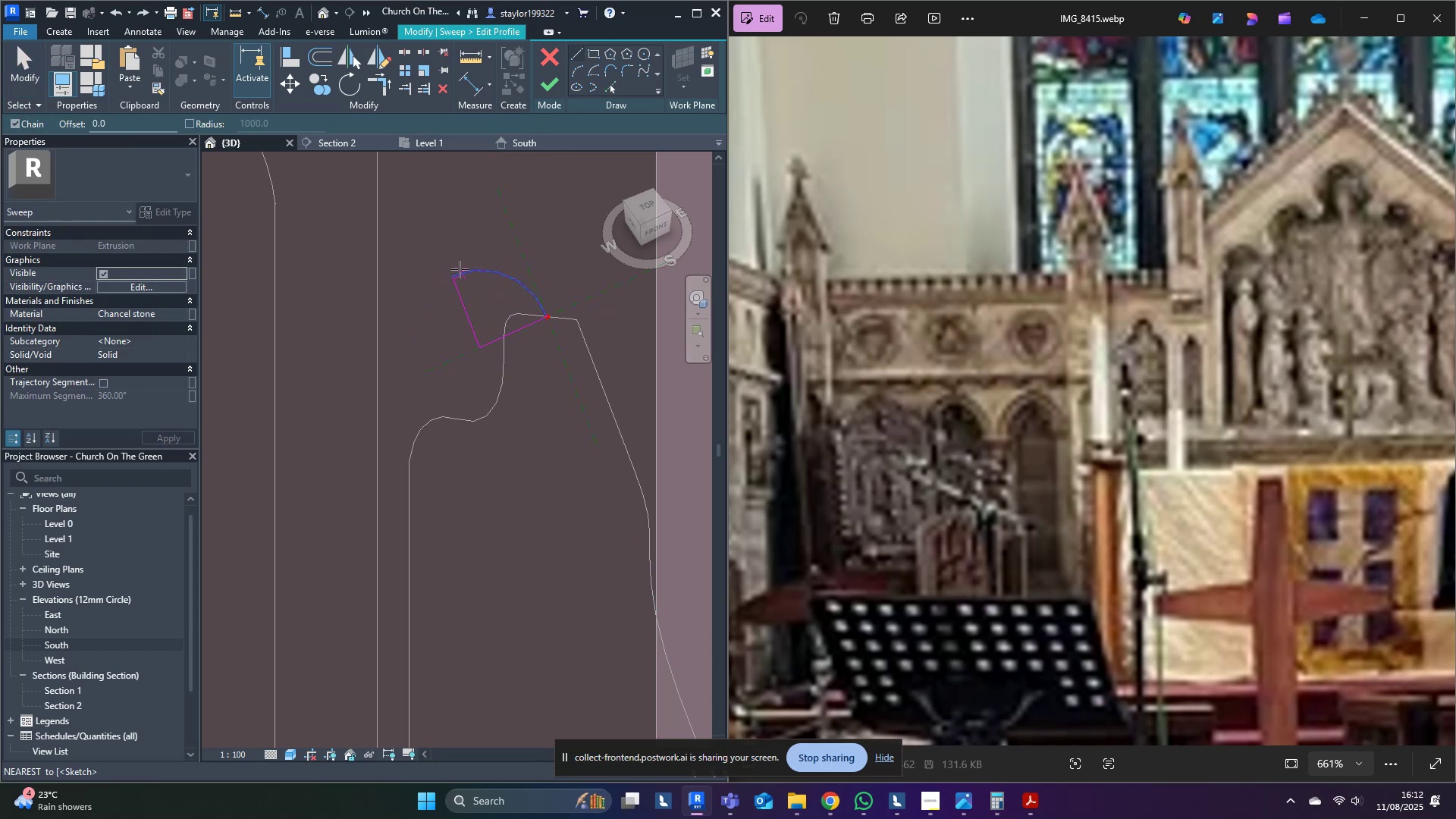 
left_click([448, 277])
 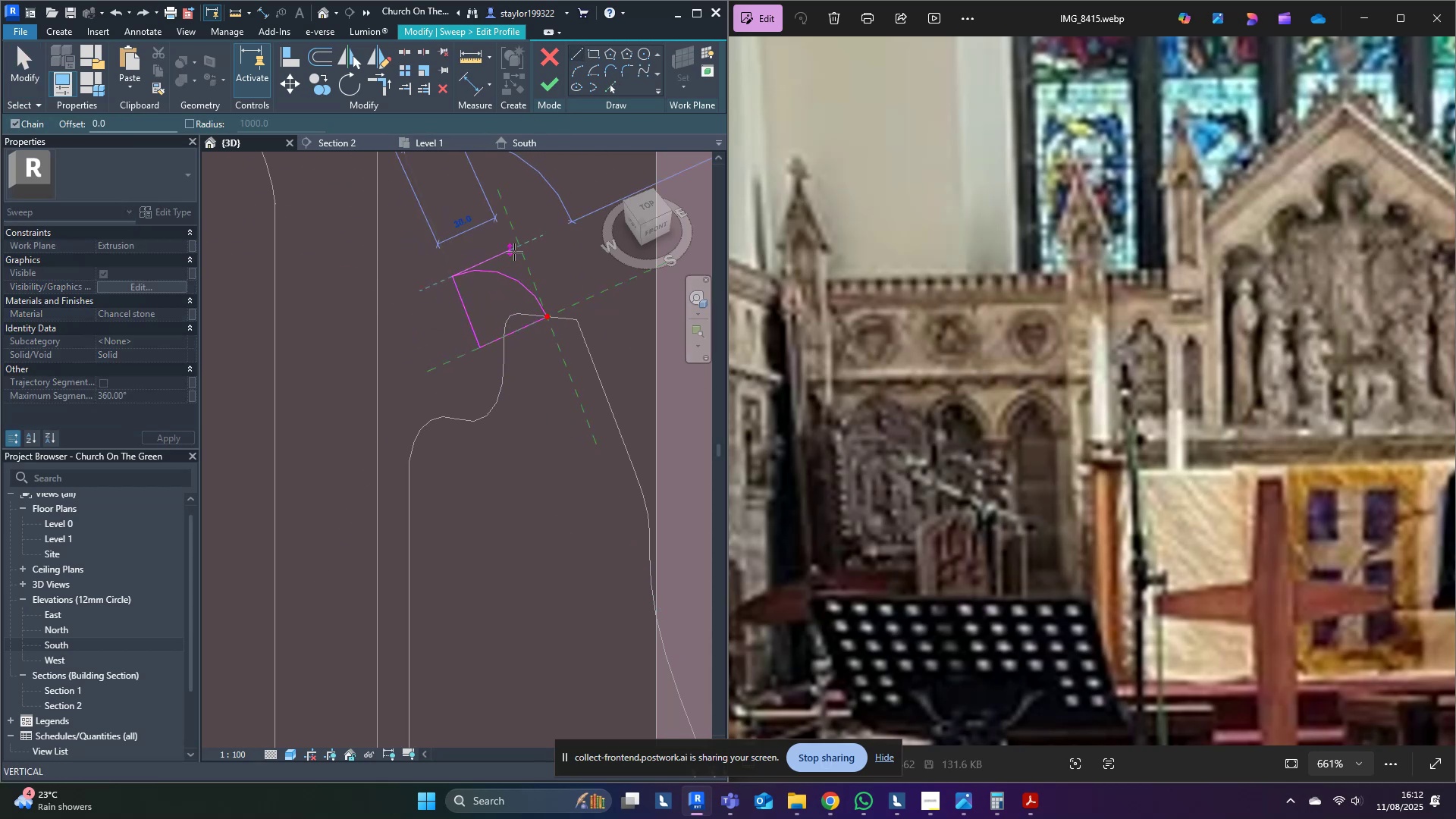 
left_click([518, 249])
 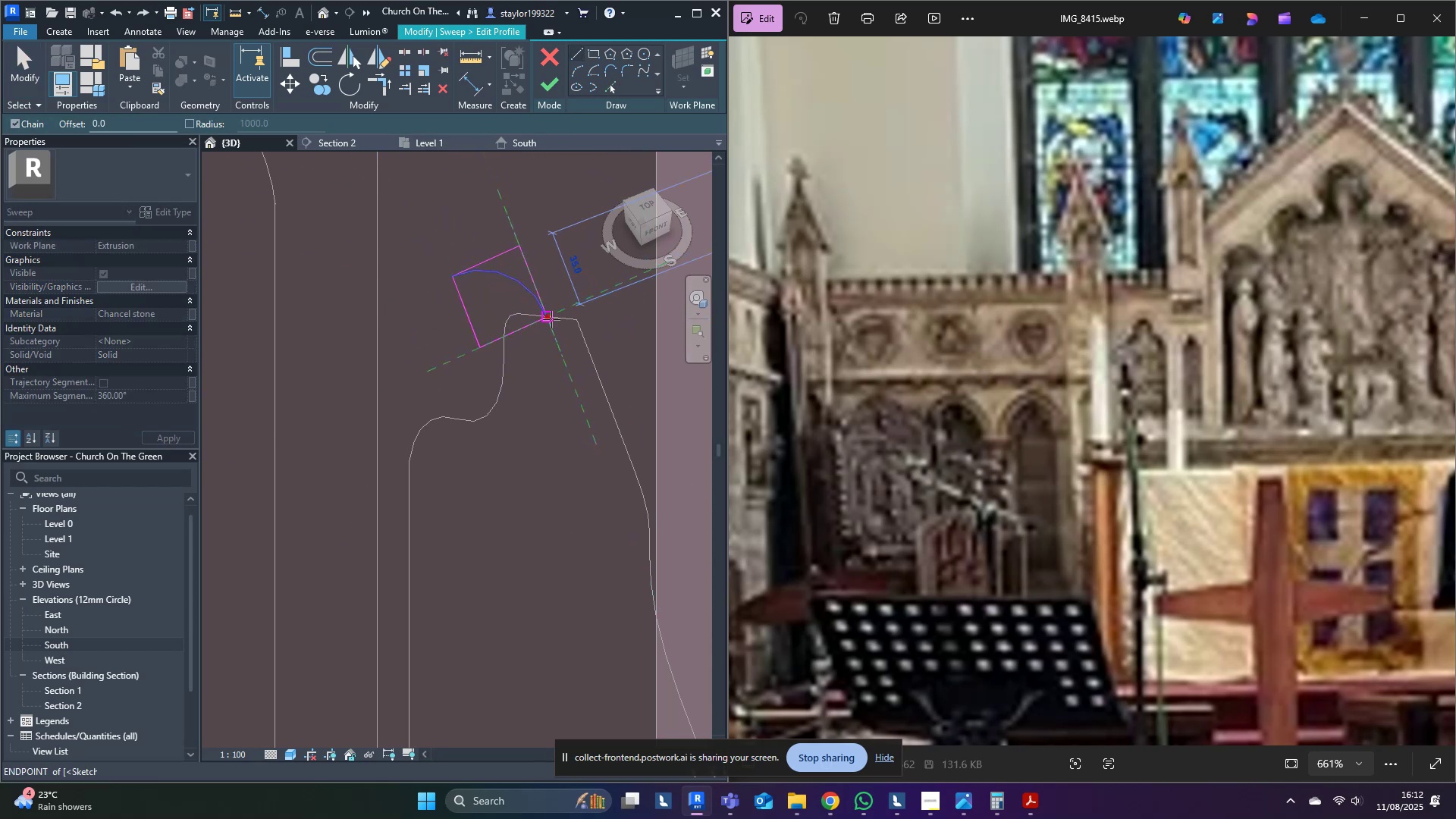 
left_click([549, 321])
 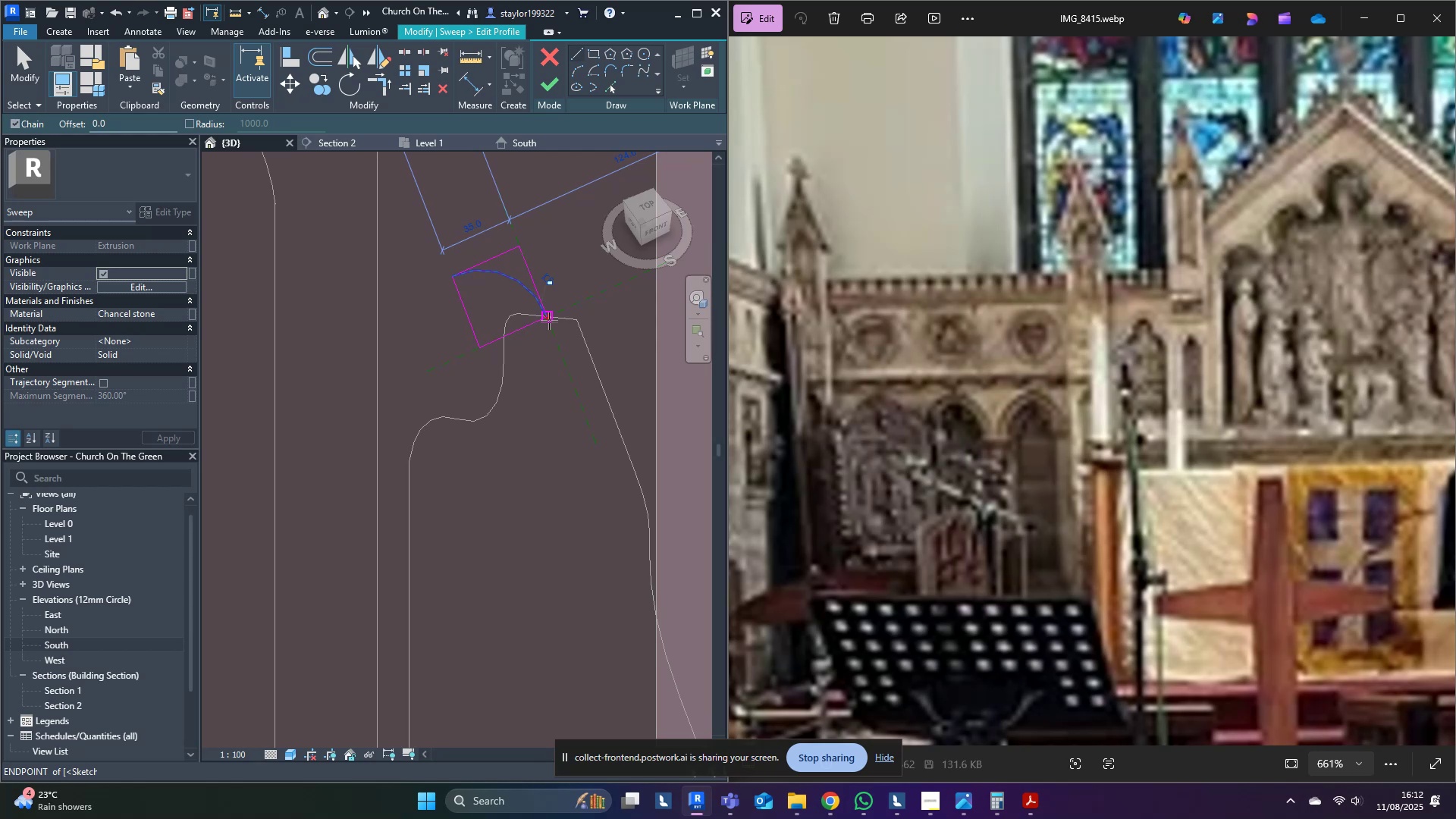 
key(Escape)
 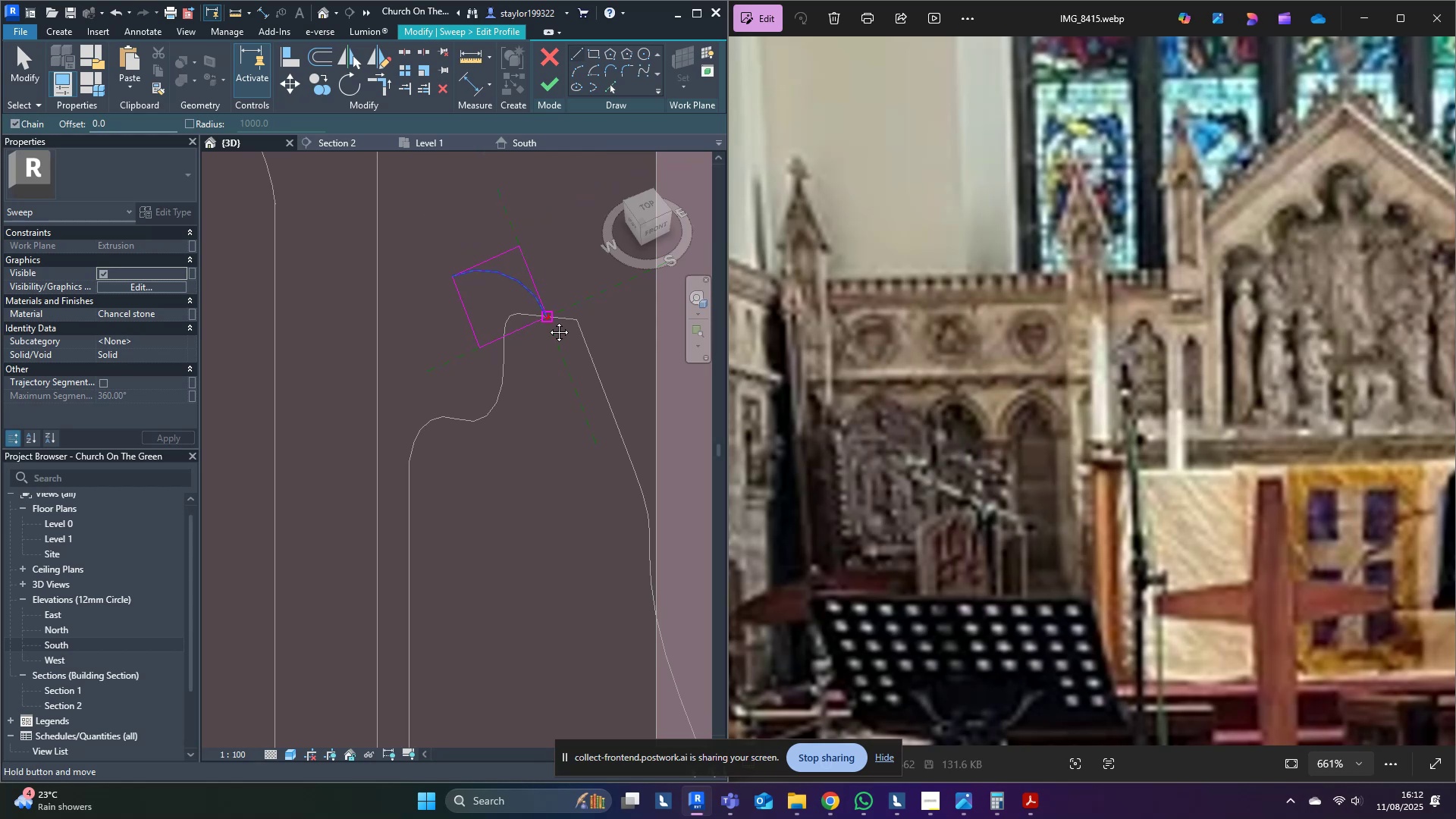 
middle_click([548, 321])
 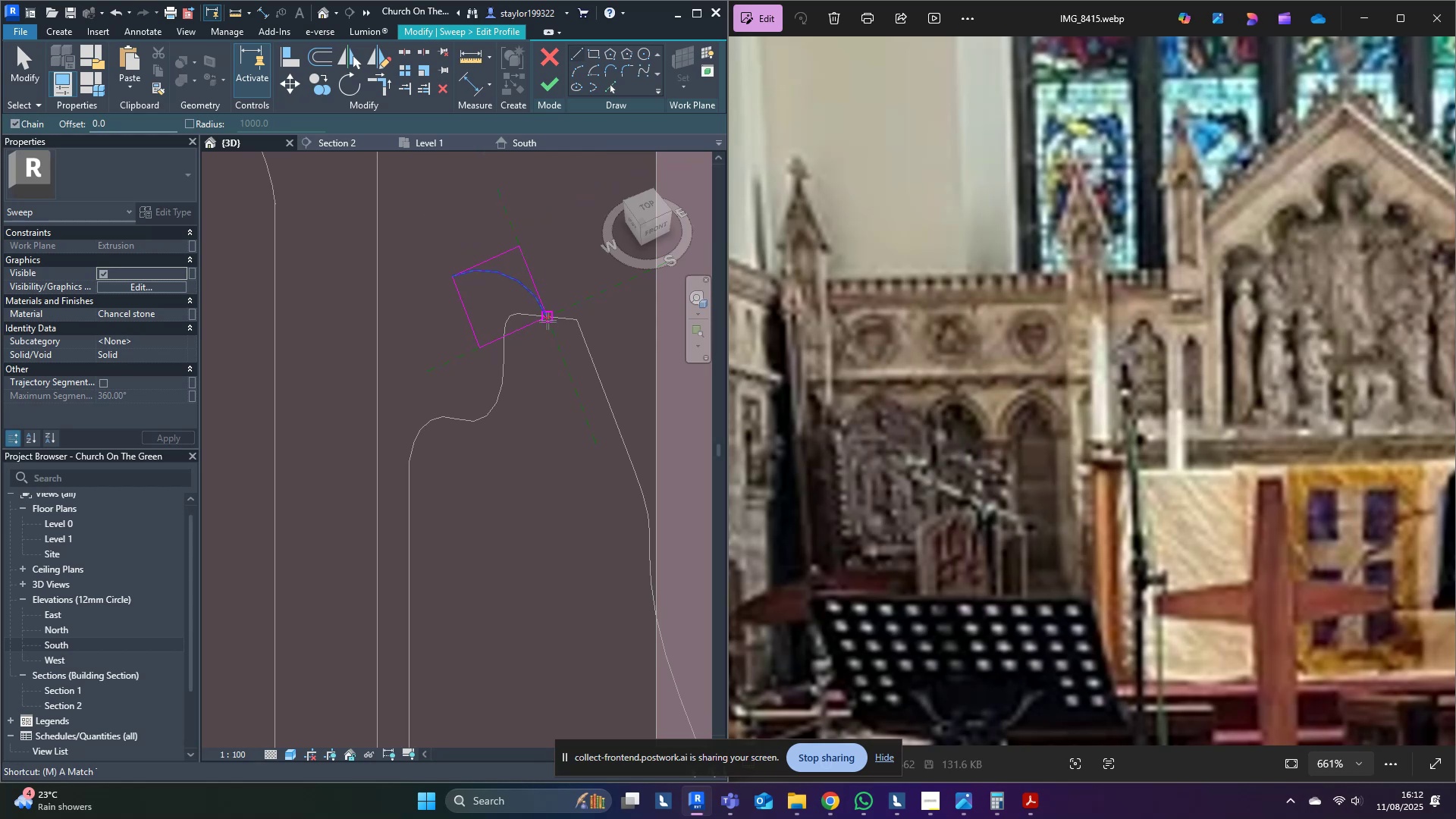 
key(D)
 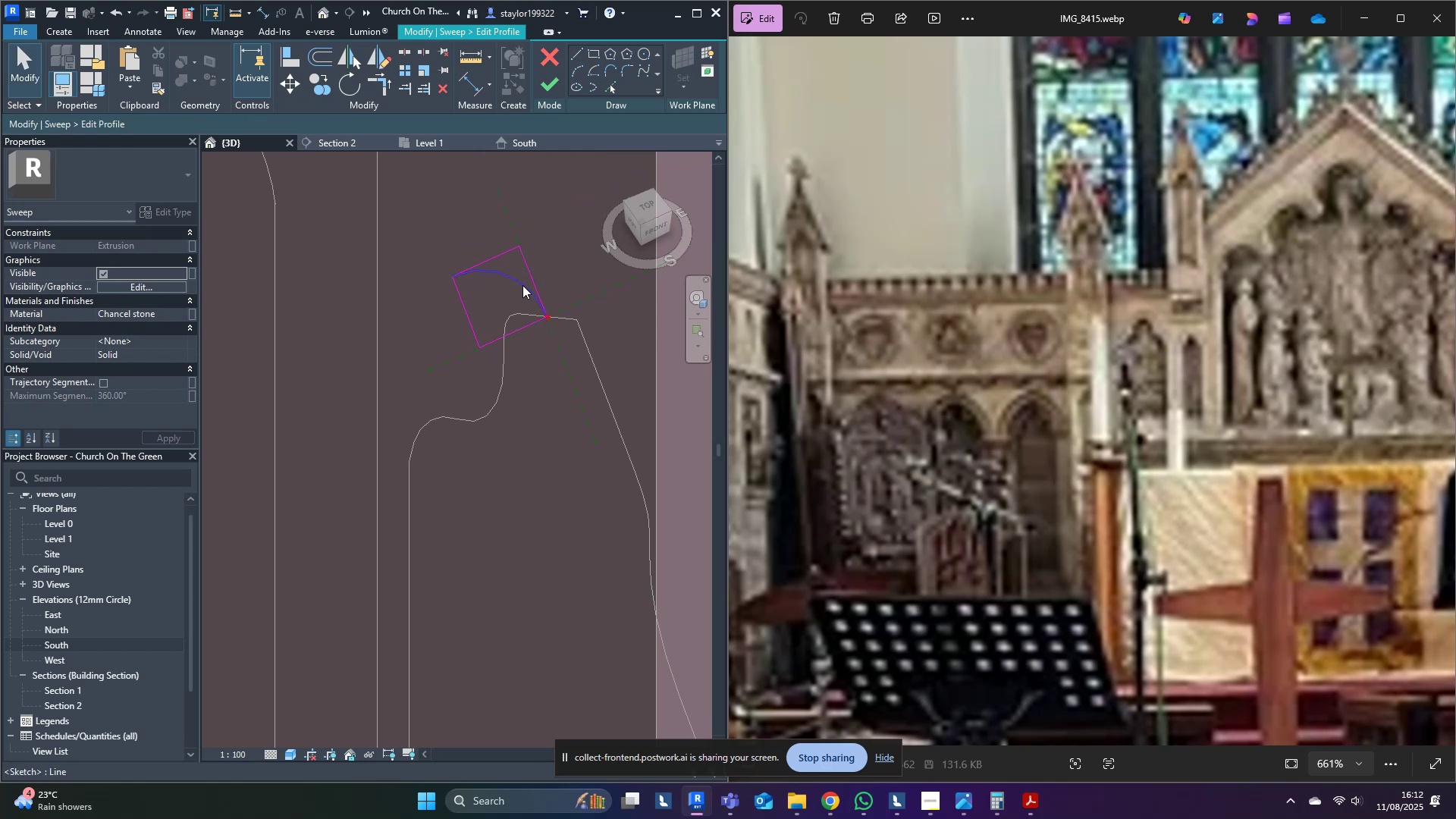 
key(Delete)
 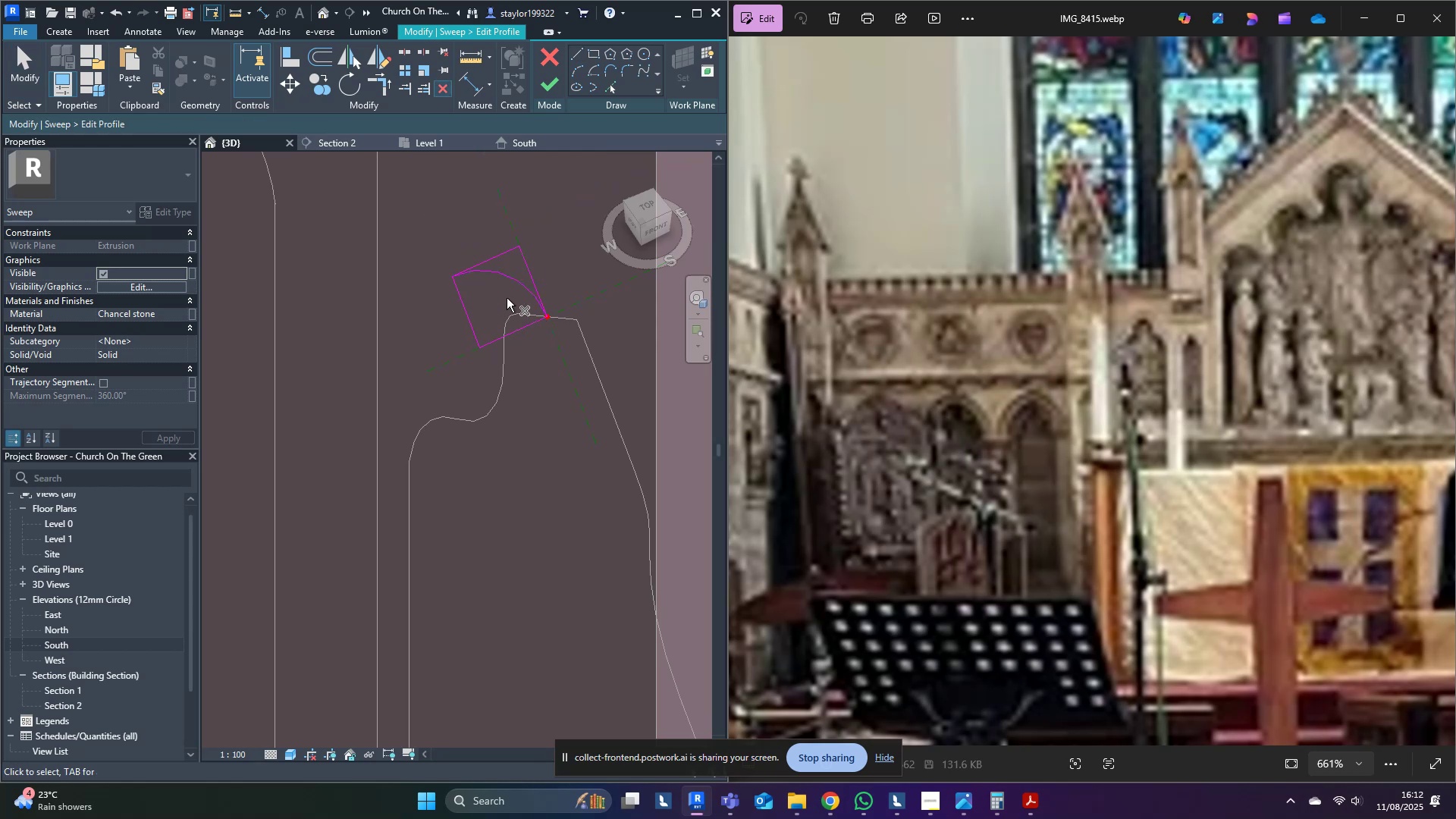 
double_click([514, 278])
 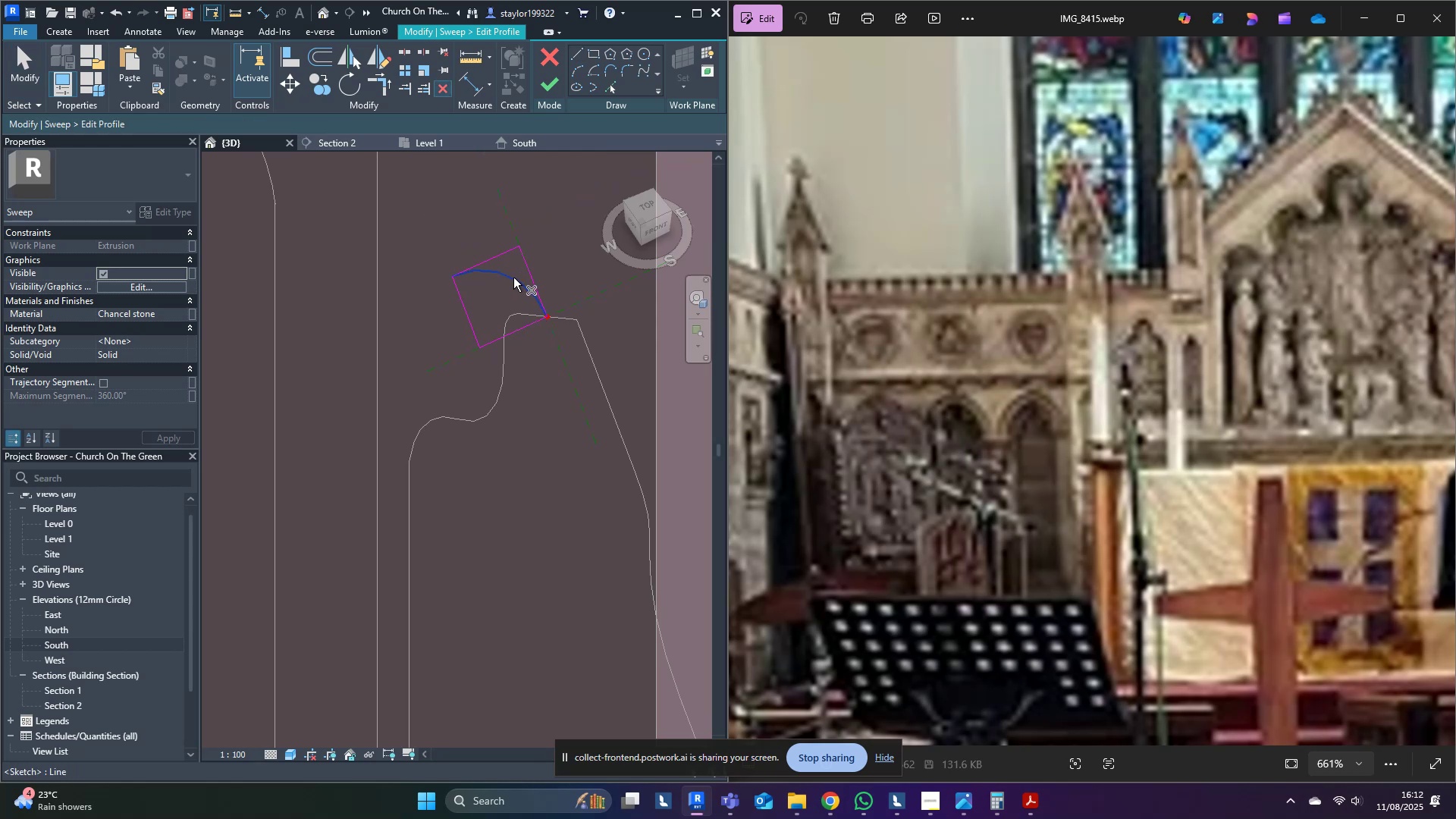 
key(Delete)
 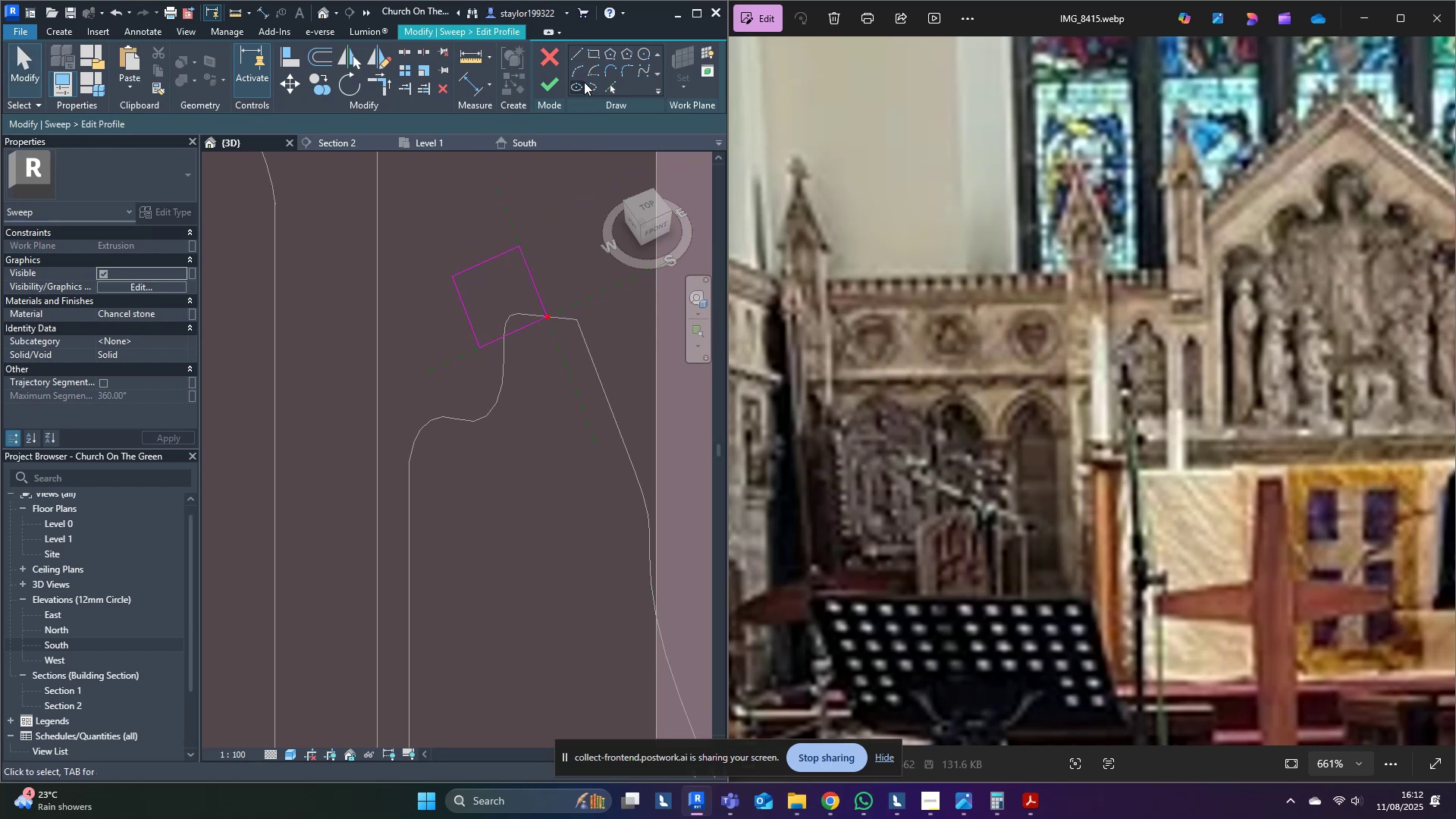 
key(Control+ControlLeft)
 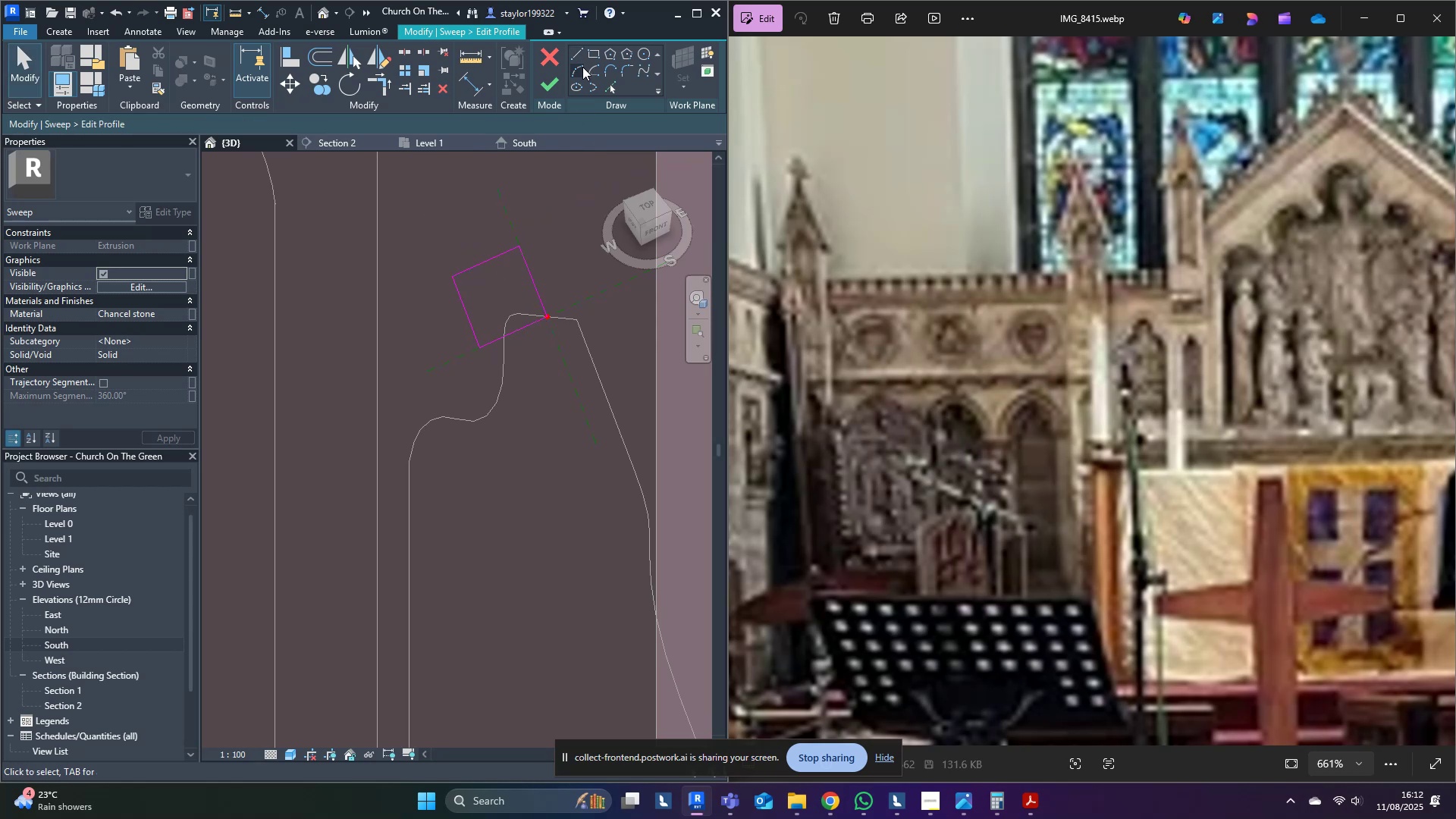 
key(Control+Z)
 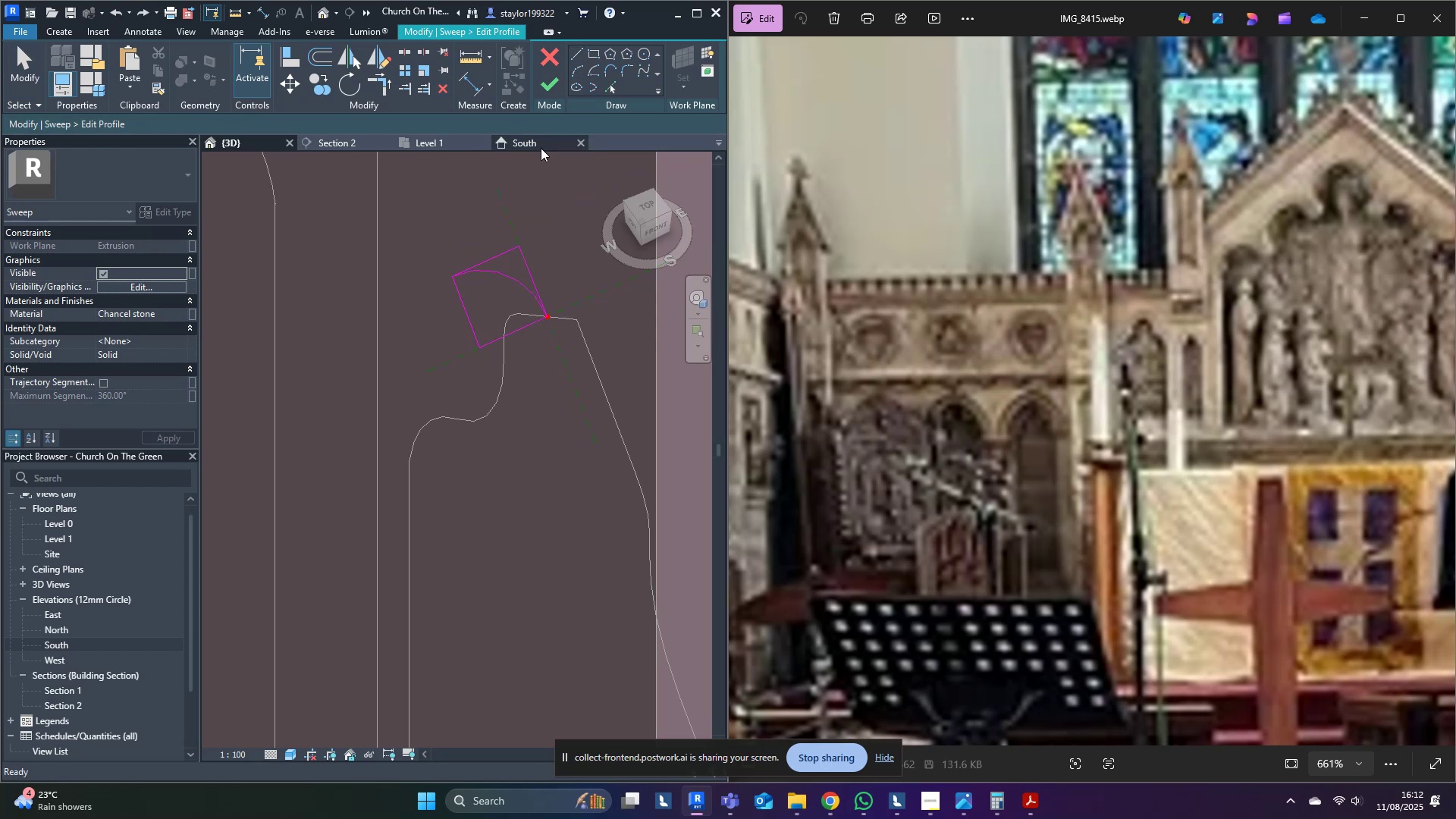 
type(tr)
 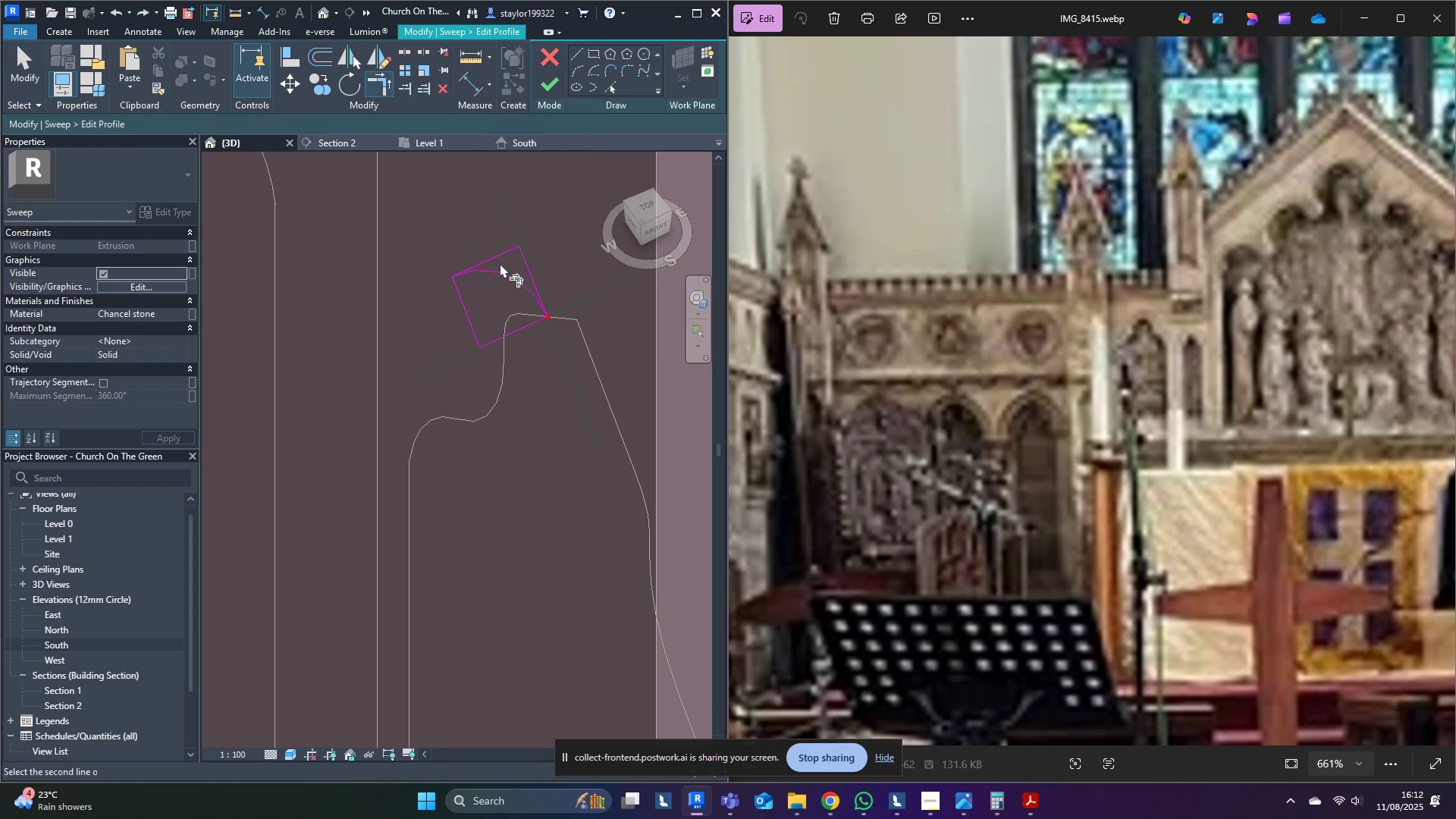 
double_click([498, 251])
 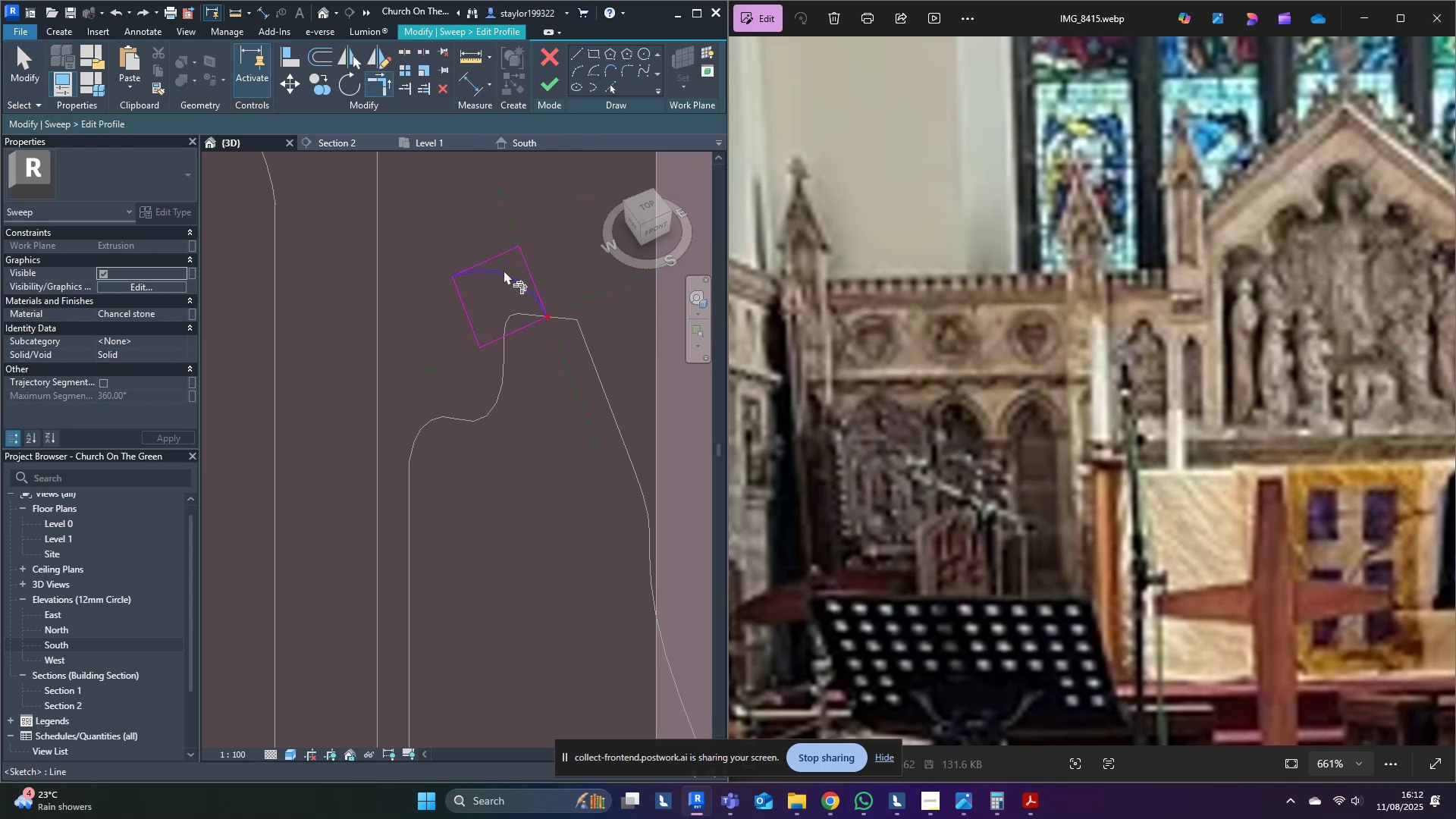 
triple_click([504, 271])
 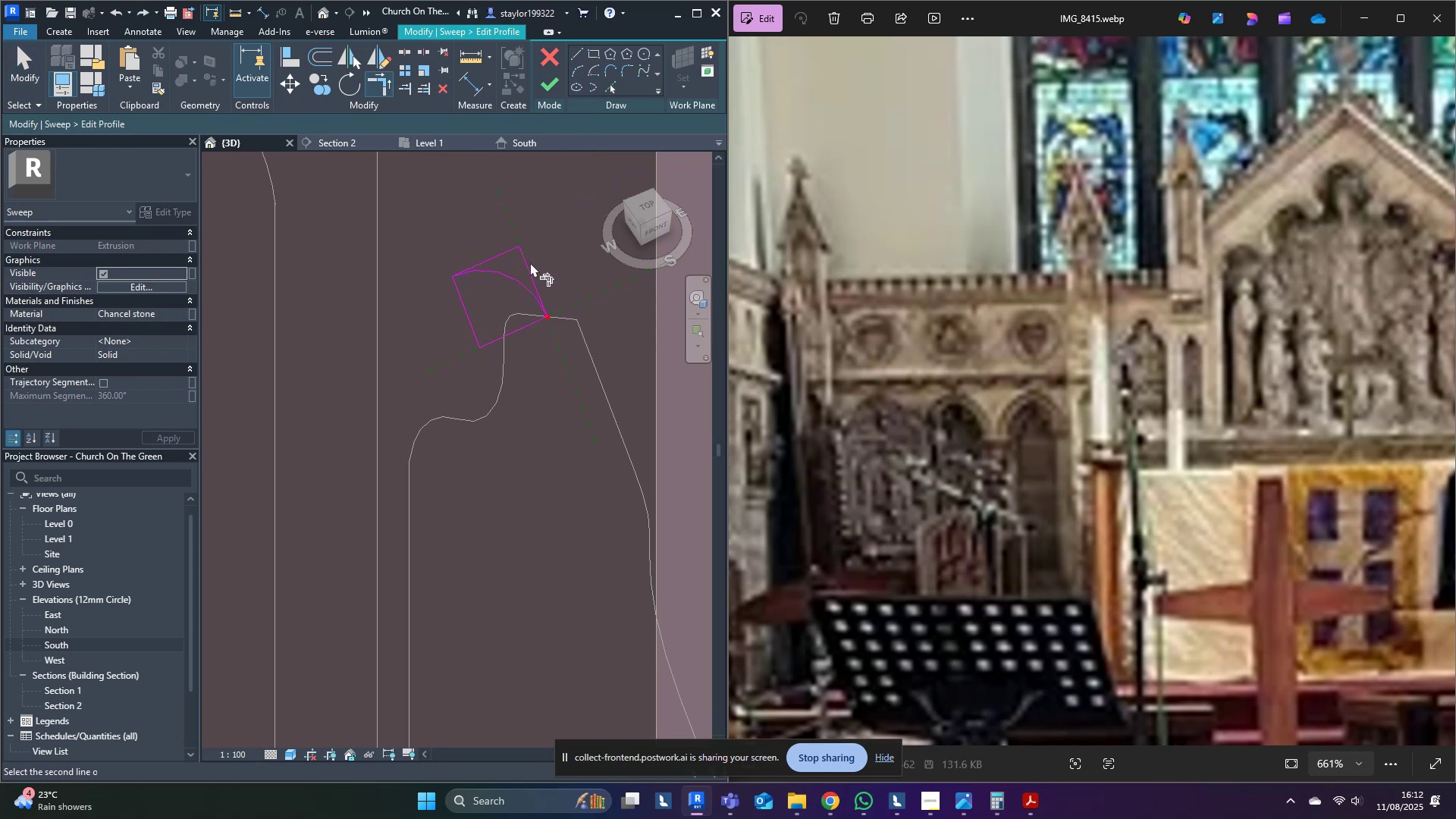 
triple_click([530, 262])
 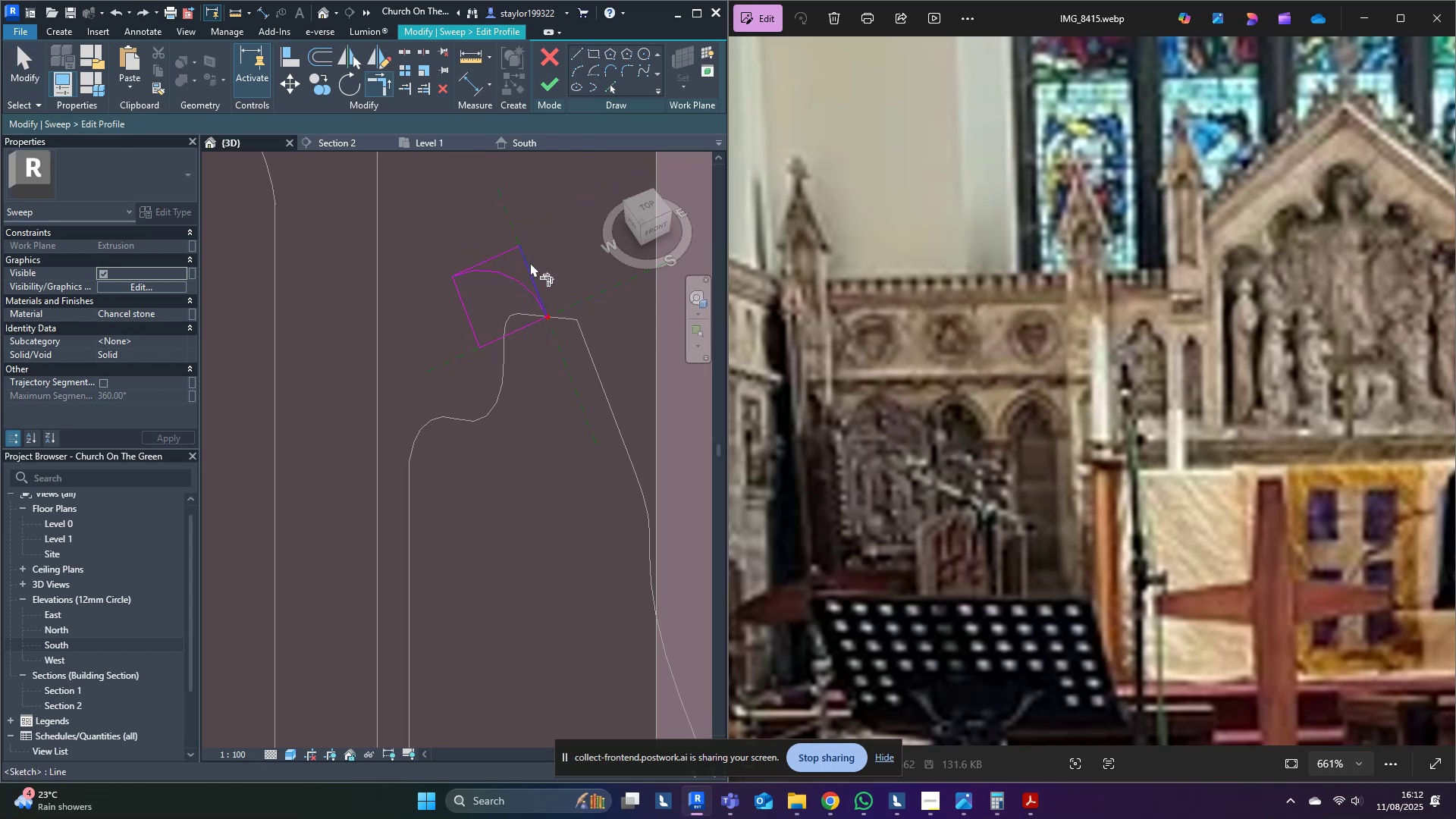 
type(md[Delete])
 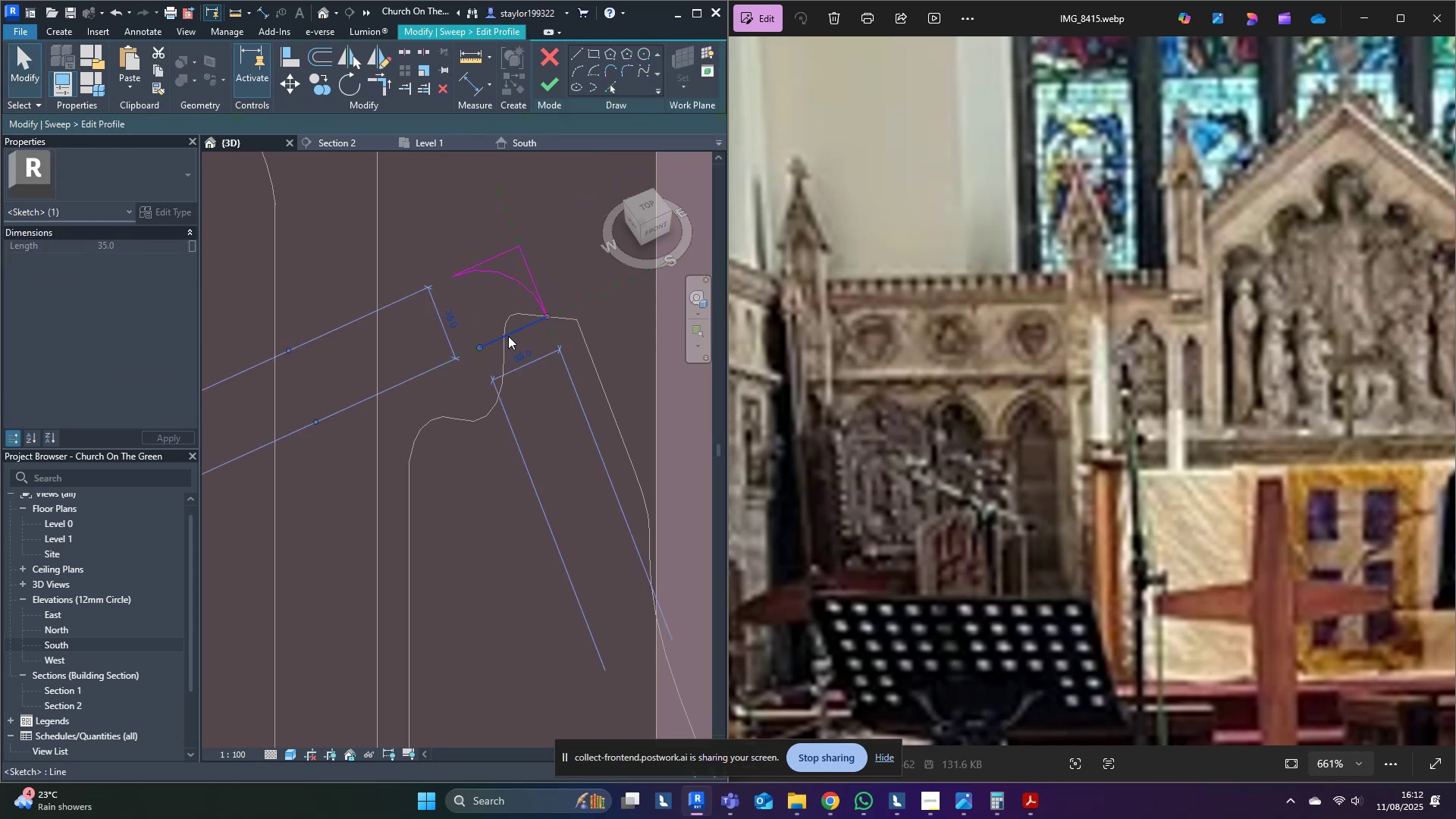 
left_click_drag(start_coordinate=[511, 302], to_coordinate=[458, 382])
 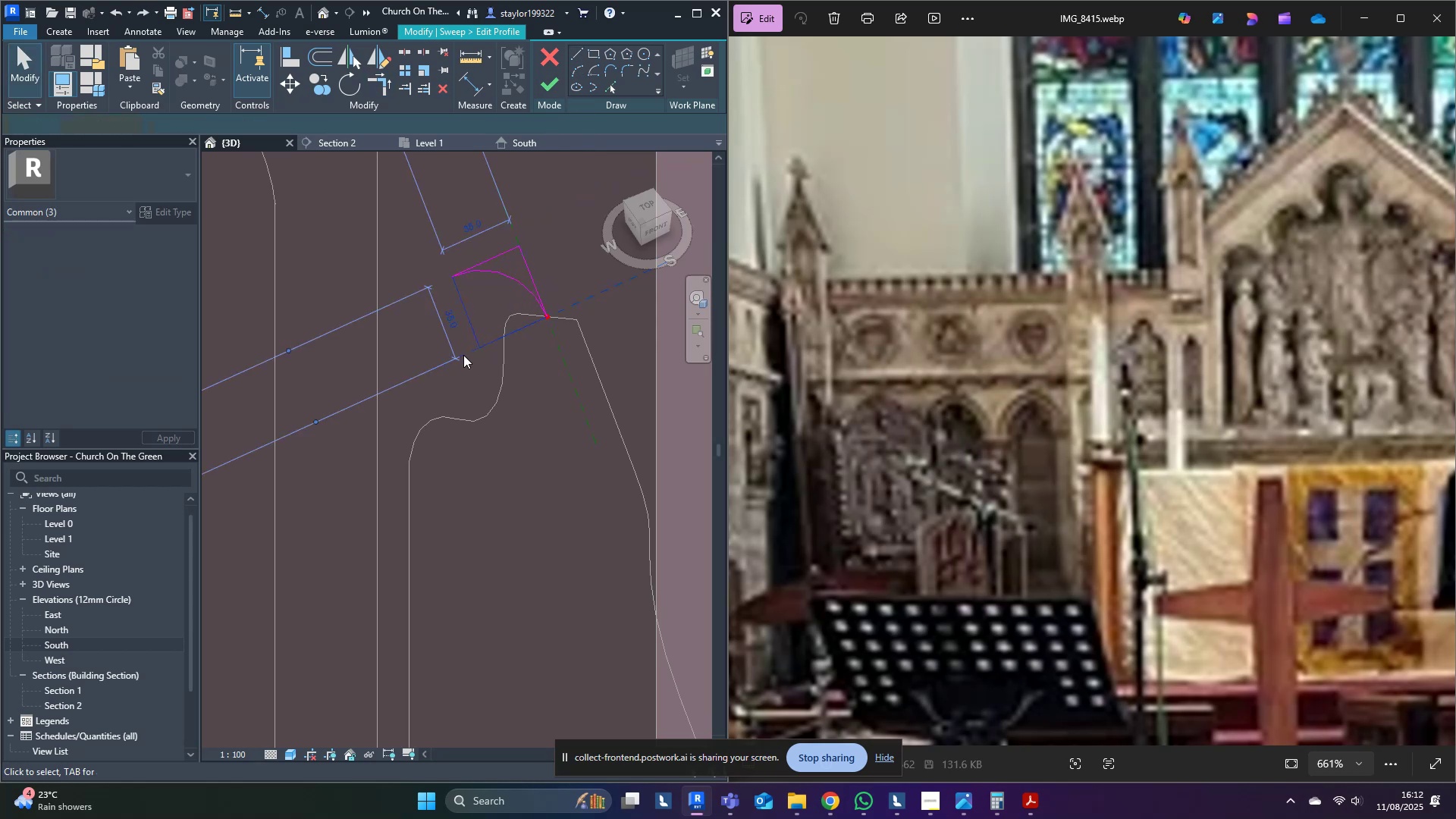 
left_click_drag(start_coordinate=[479, 300], to_coordinate=[484, 302])
 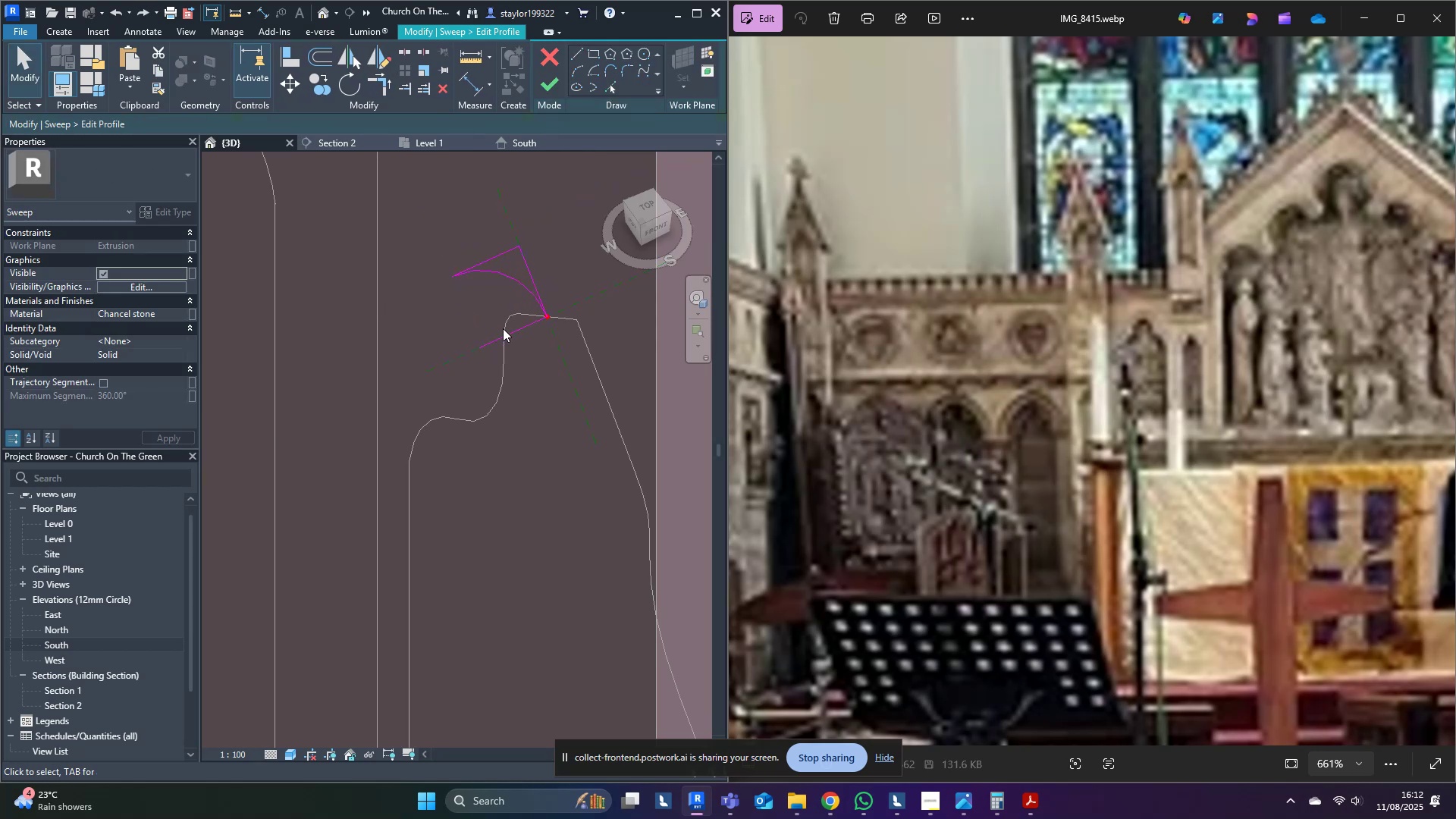 
left_click([508, 336])
 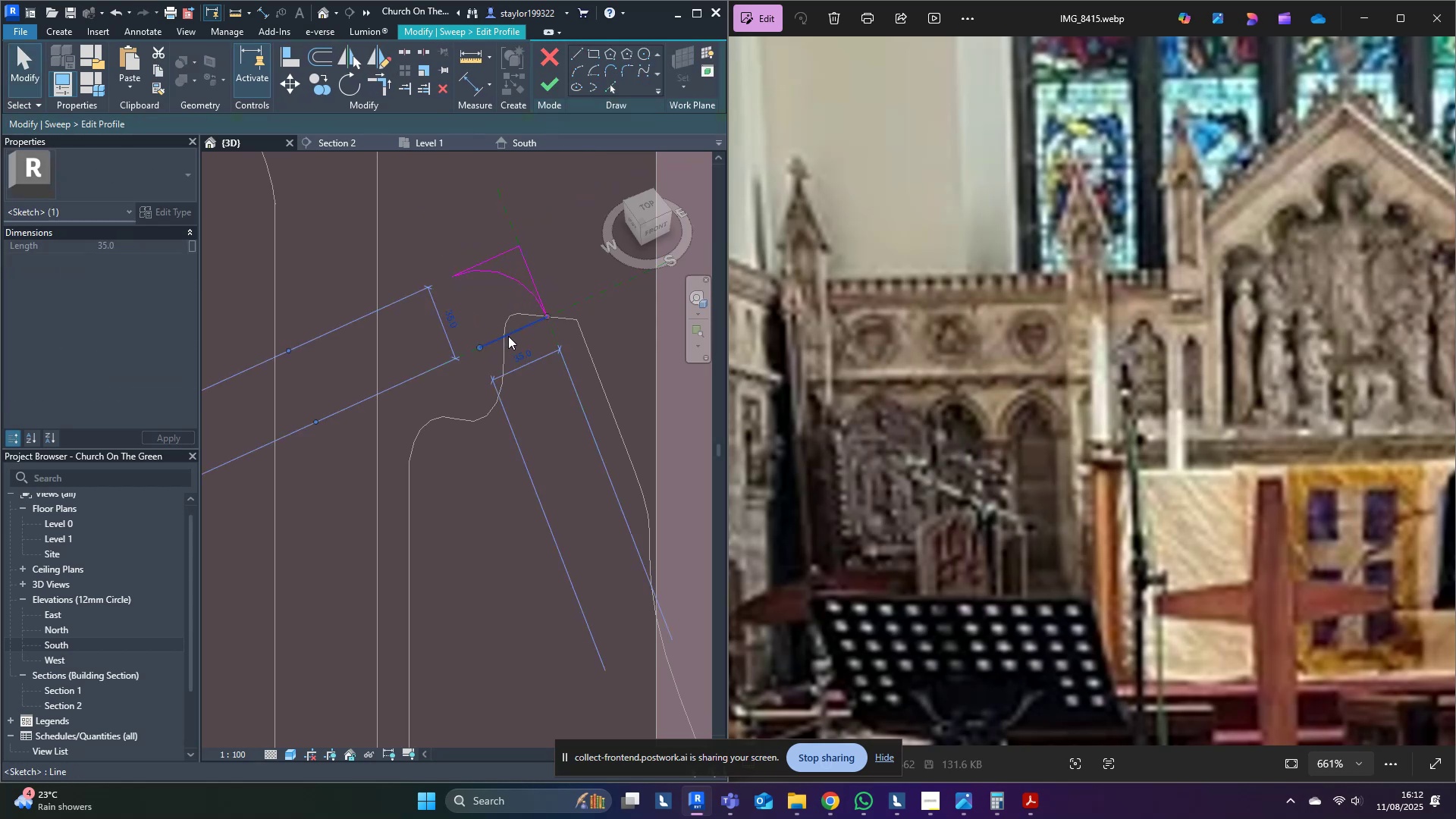 
key(Delete)
 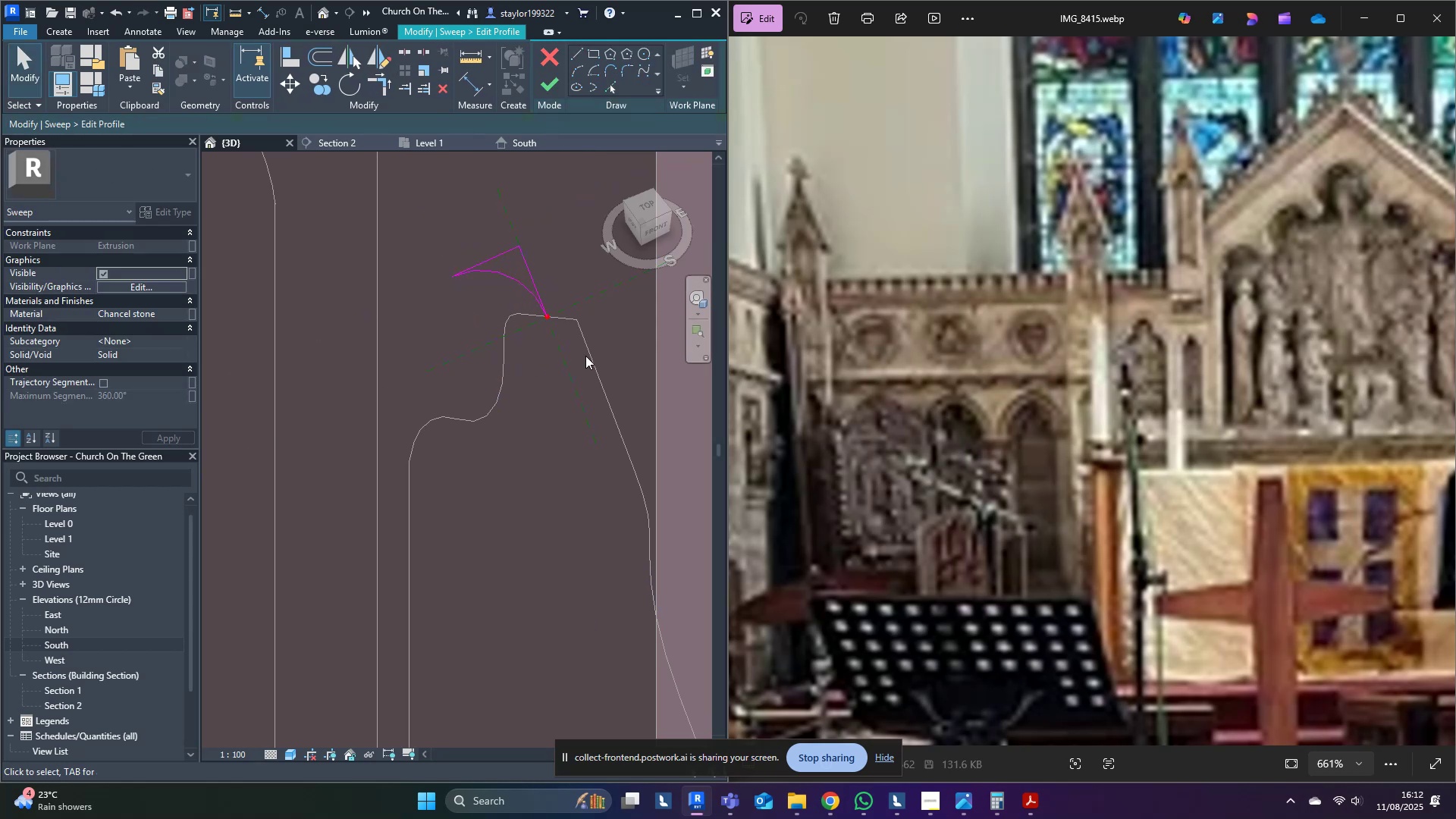 
middle_click([586, 356])
 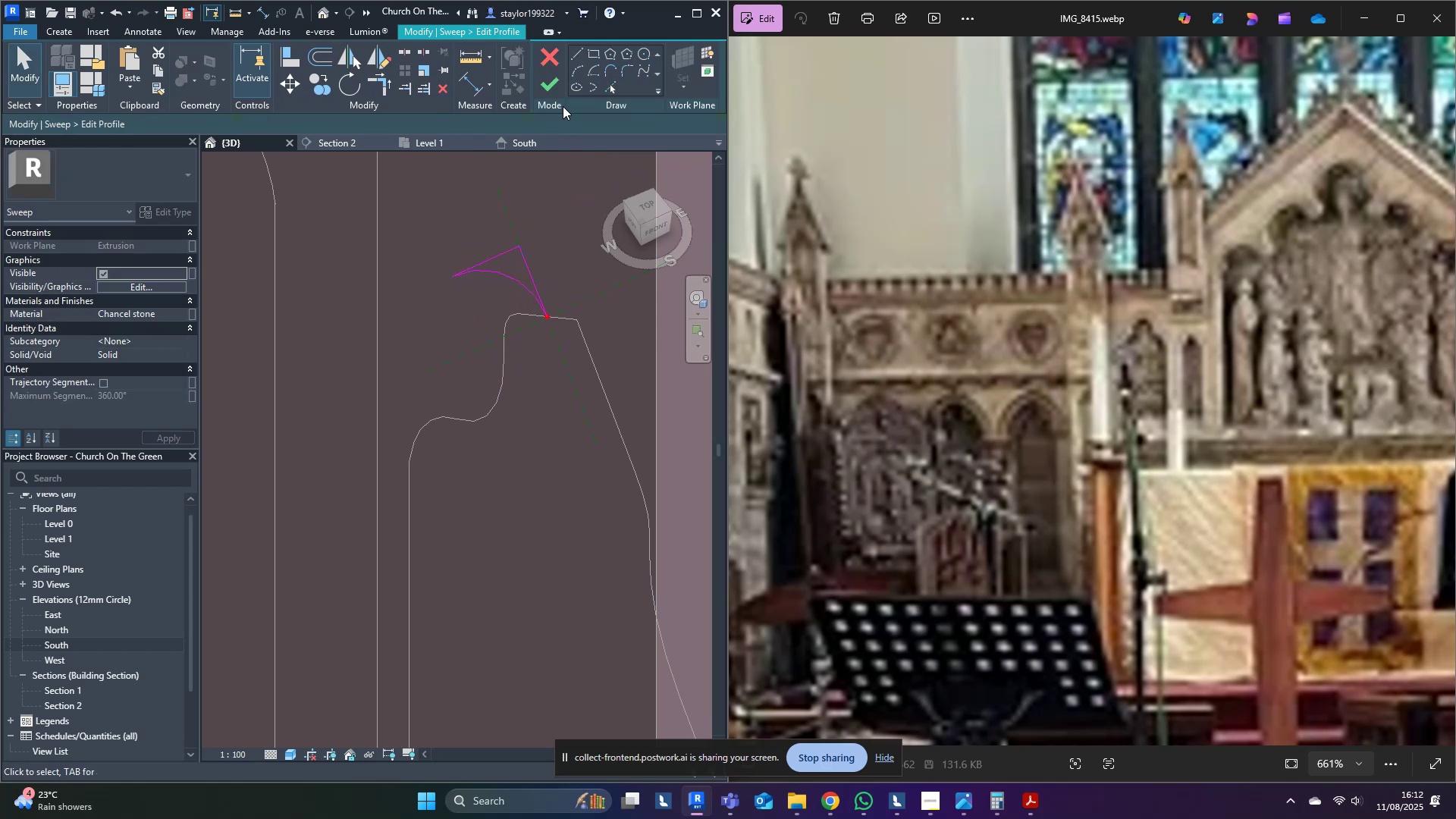 
left_click([545, 84])
 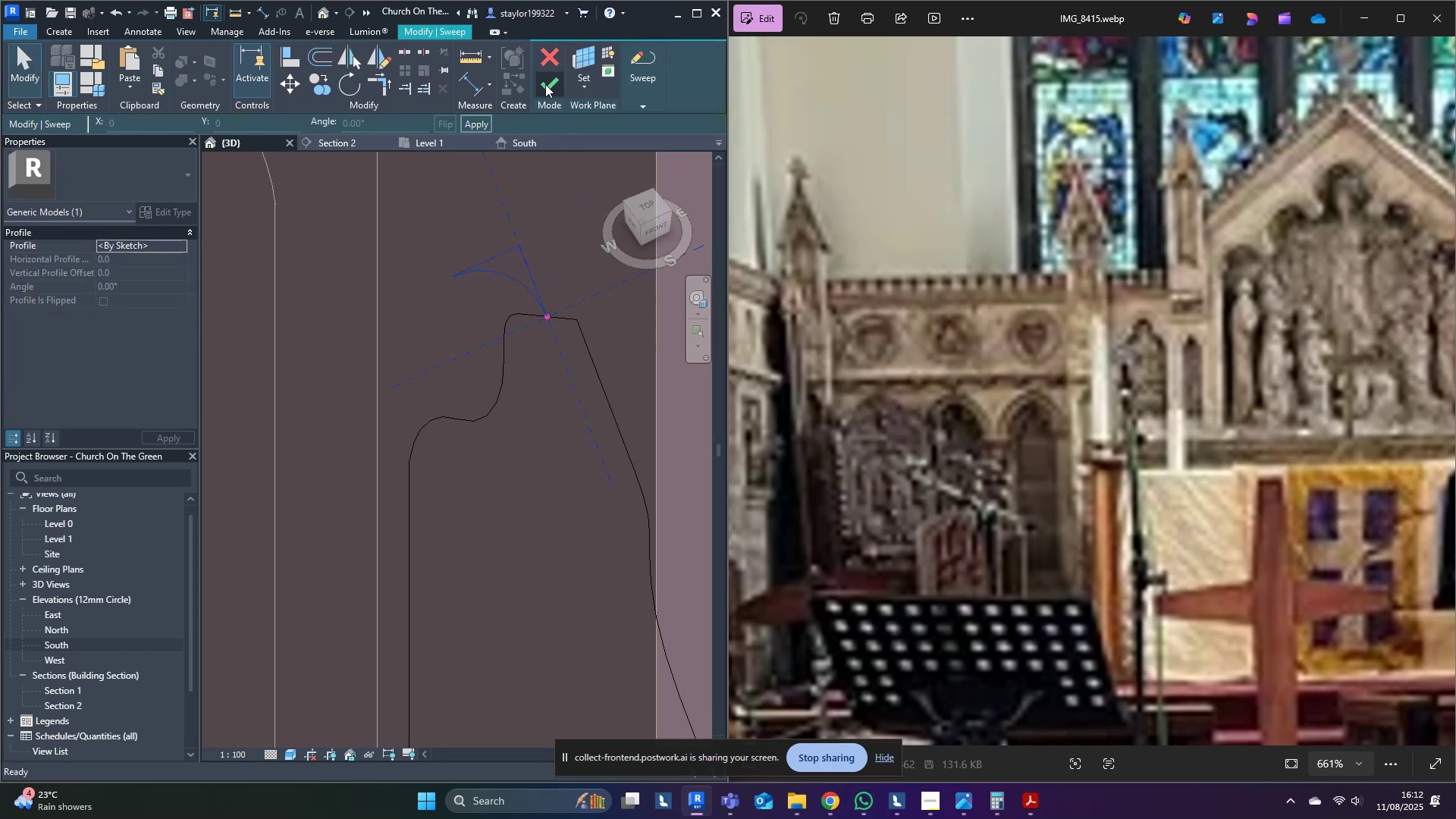 
left_click([545, 84])
 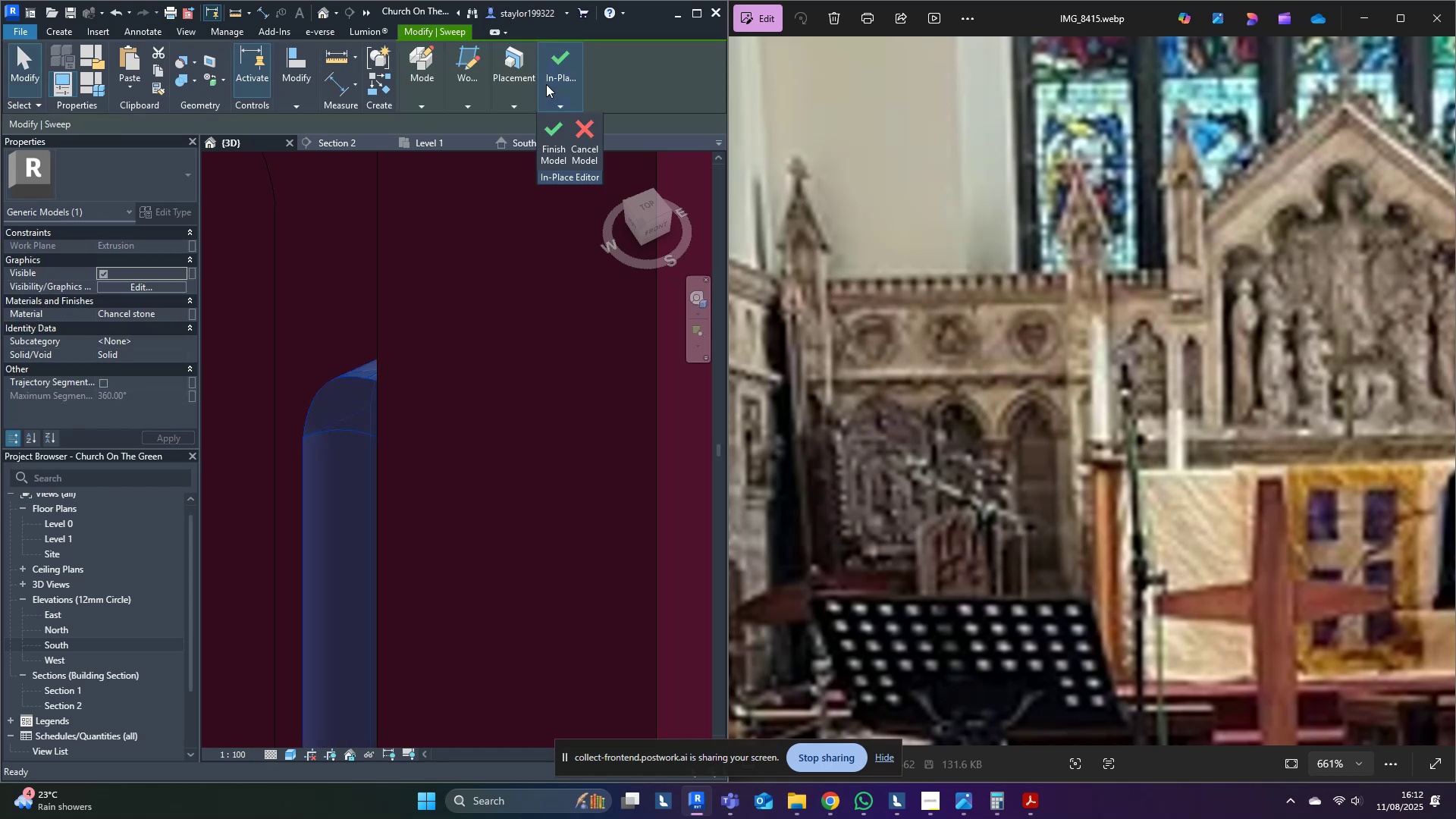 
key(Escape)
 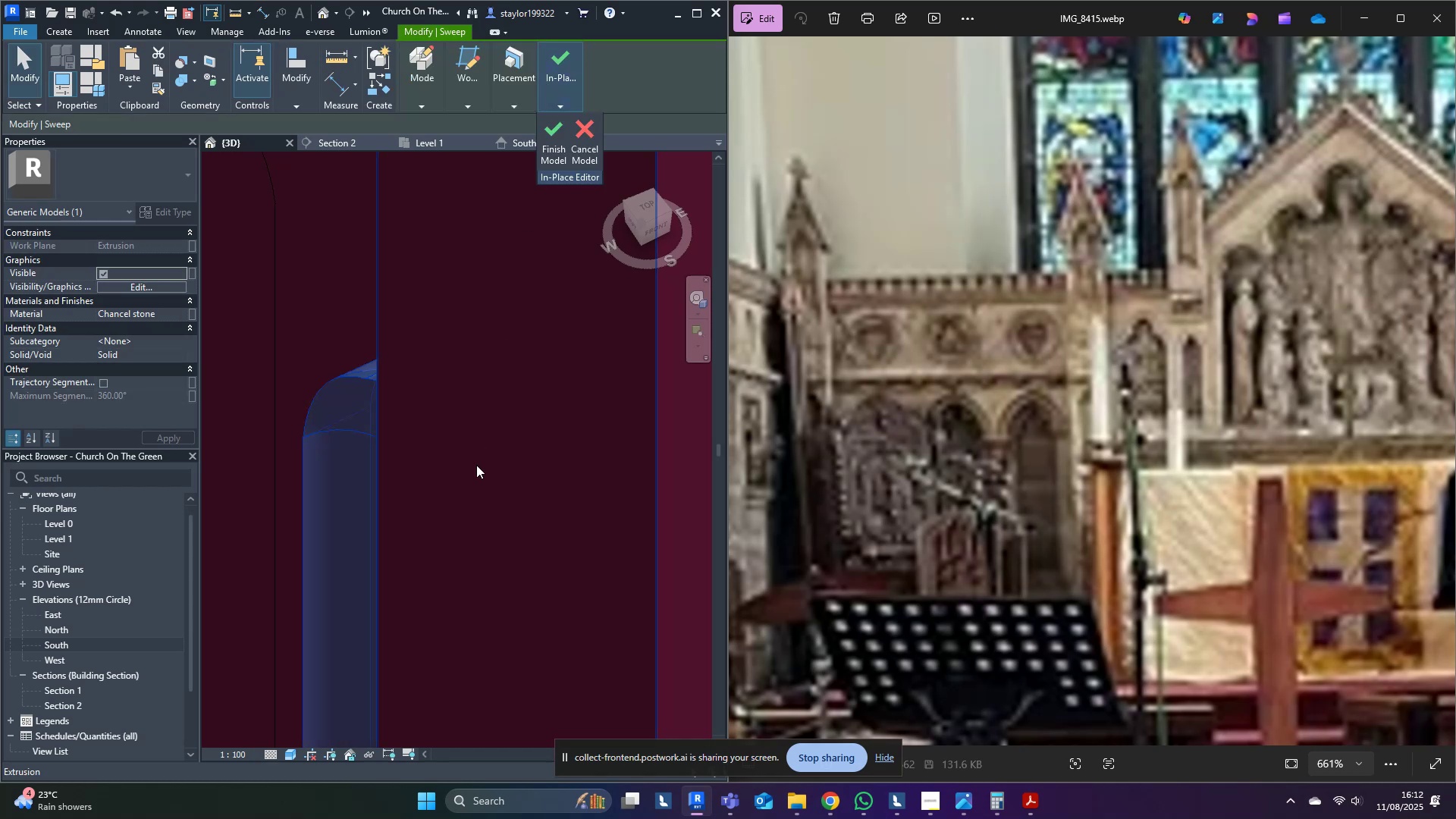 
scroll: coordinate [482, 461], scroll_direction: down, amount: 11.0
 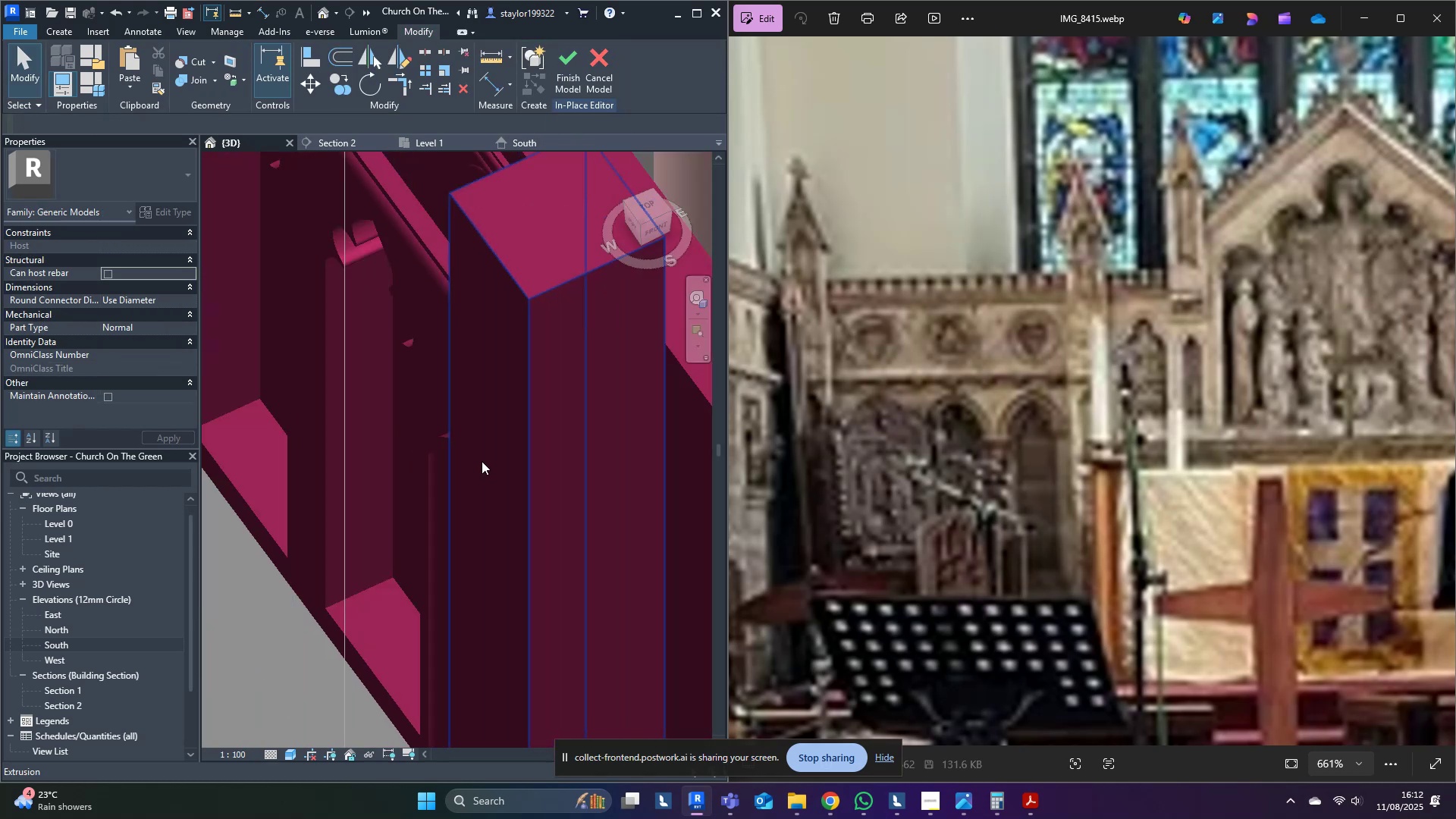 
hold_key(key=ShiftLeft, duration=0.37)
 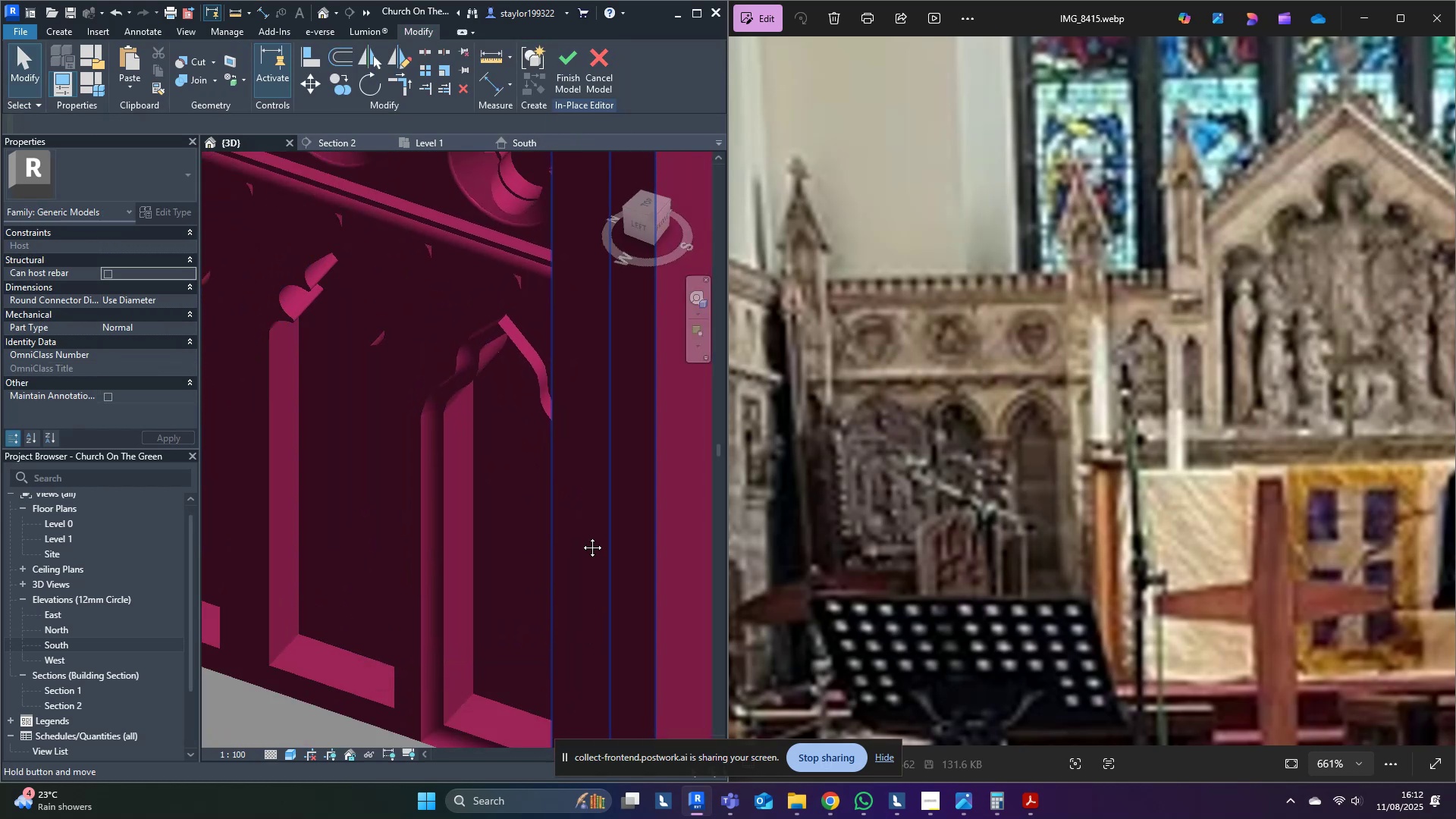 
scroll: coordinate [564, 449], scroll_direction: down, amount: 4.0
 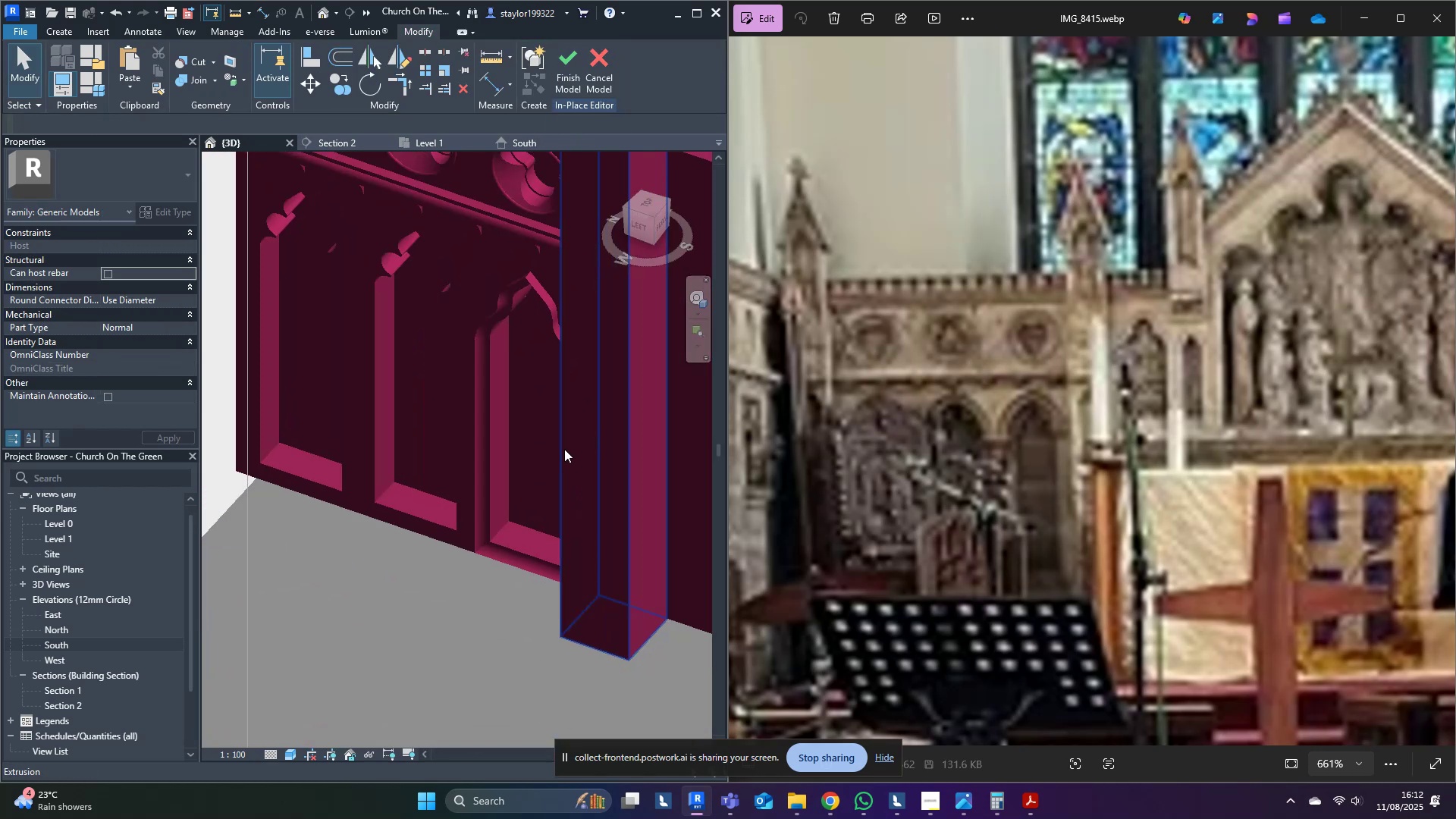 
hold_key(key=ShiftLeft, duration=1.5)
 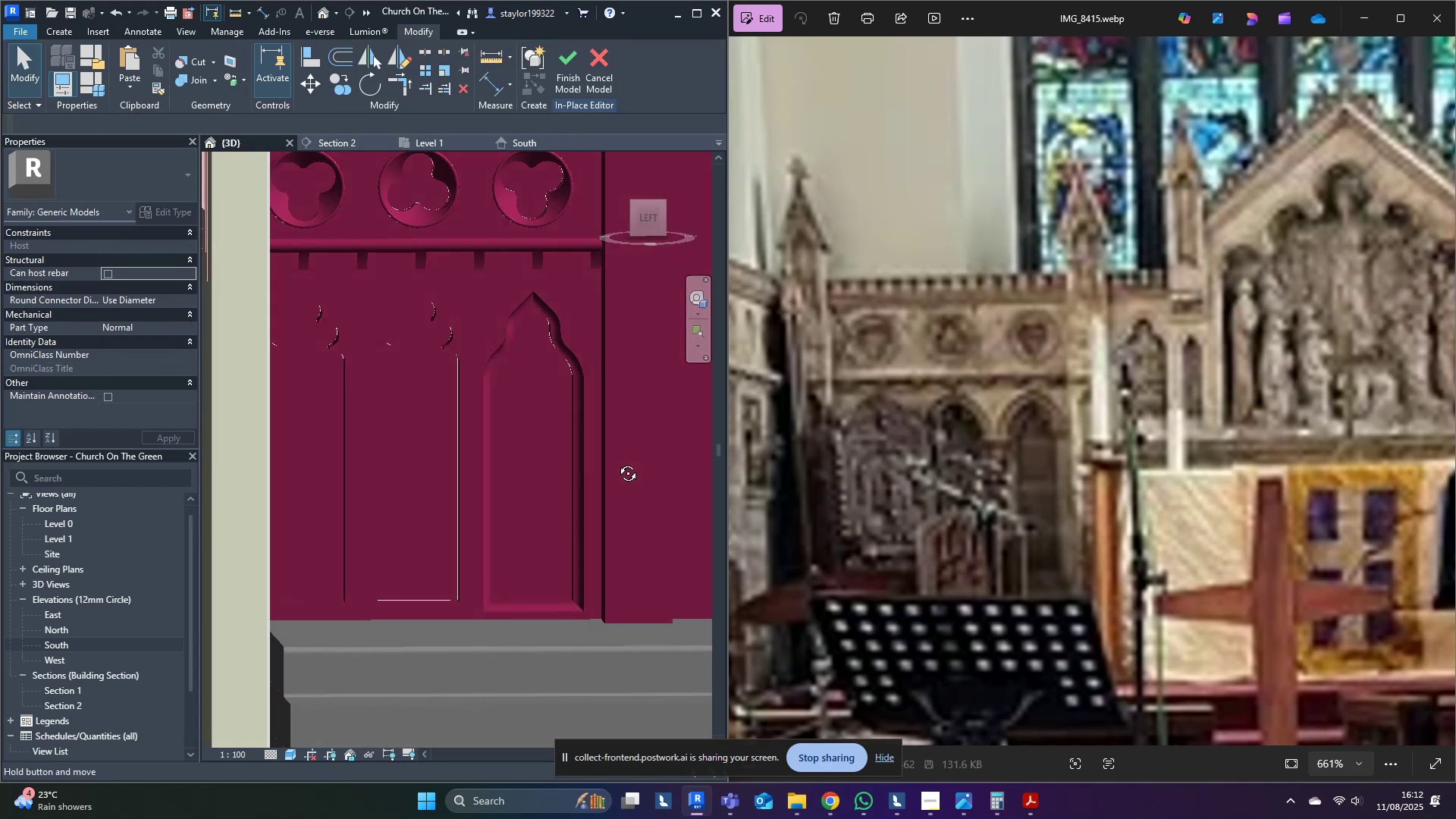 
hold_key(key=ShiftLeft, duration=0.77)
 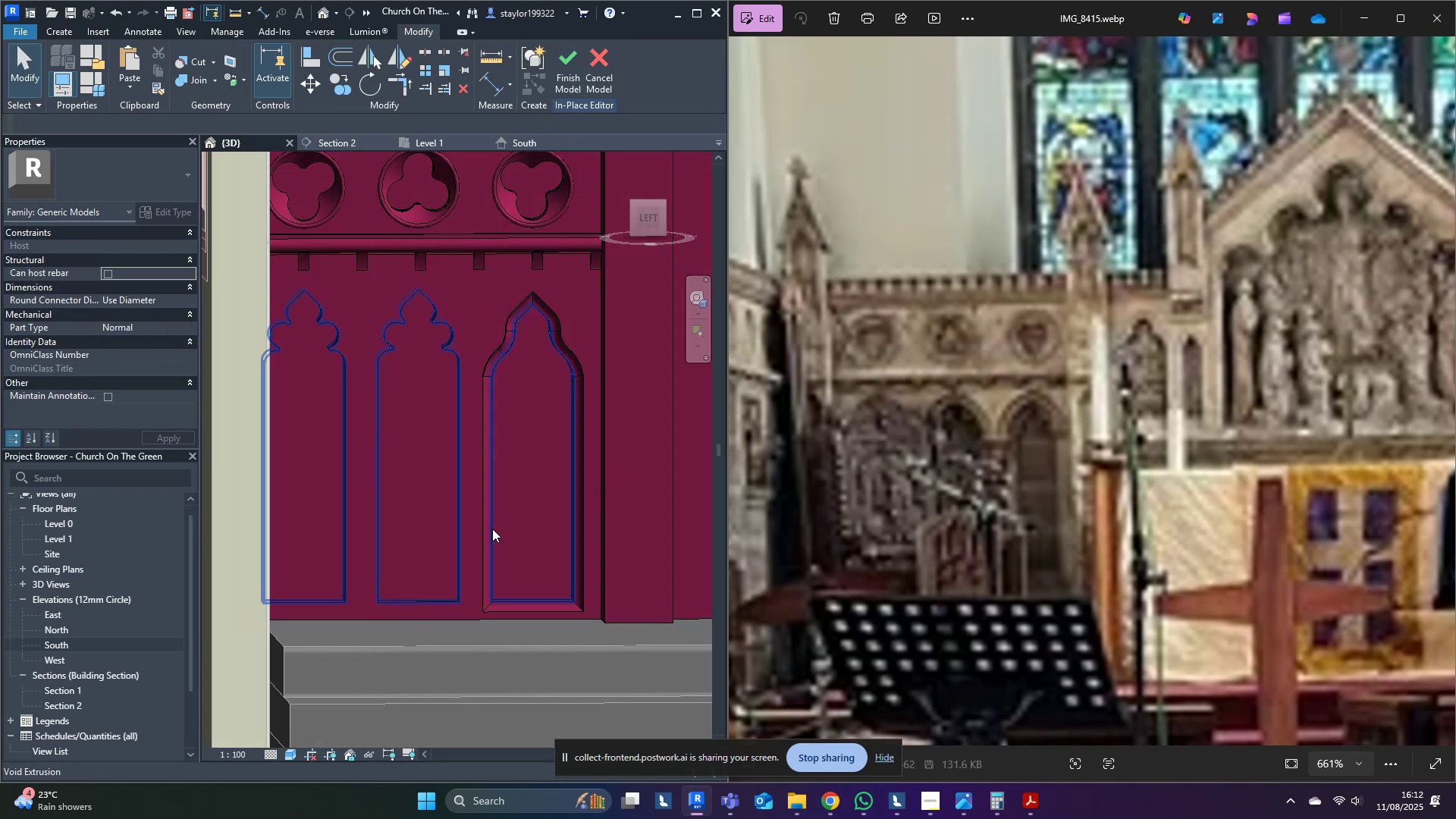 
wait(8.58)
 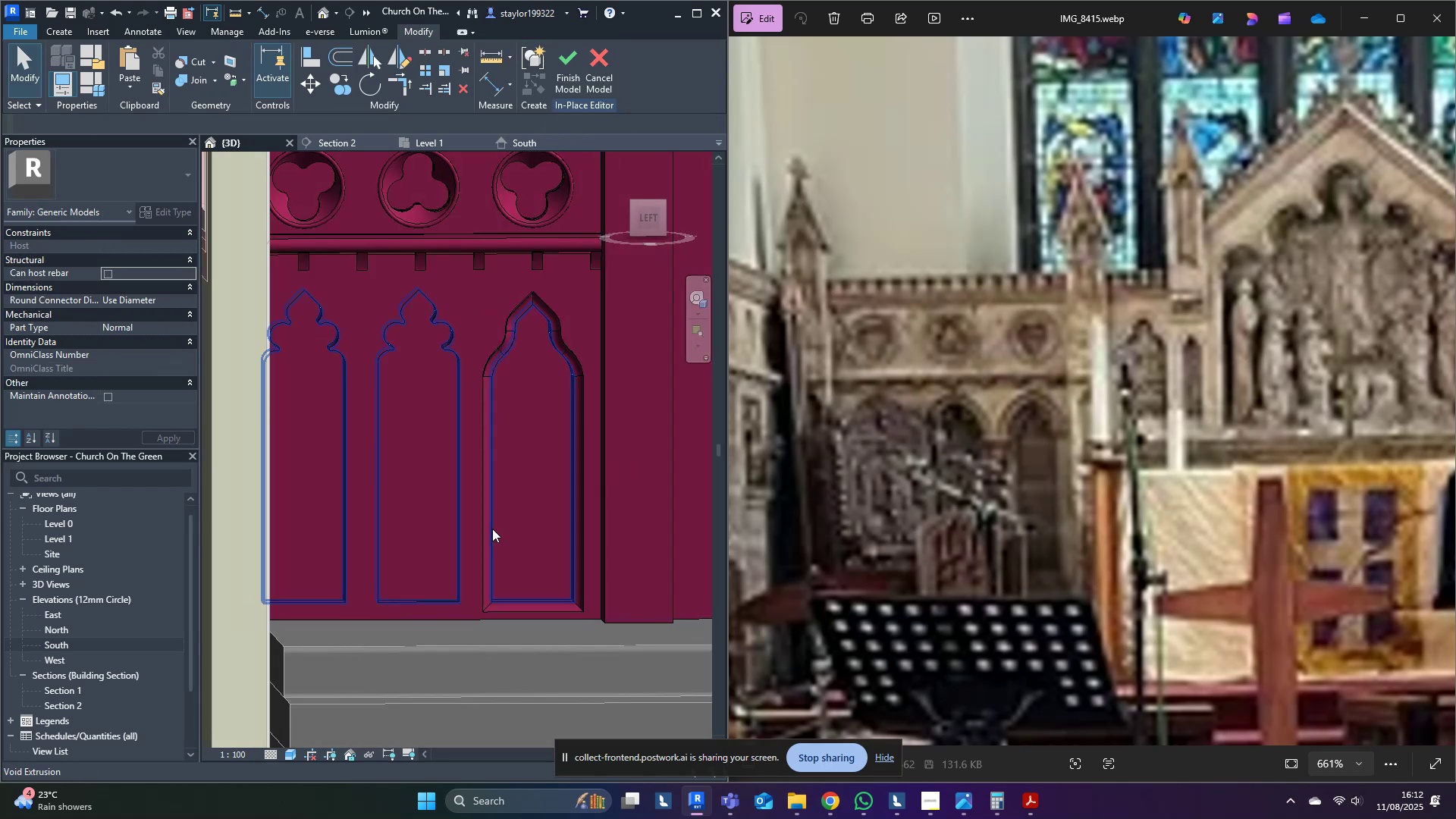 
left_click([507, 333])
 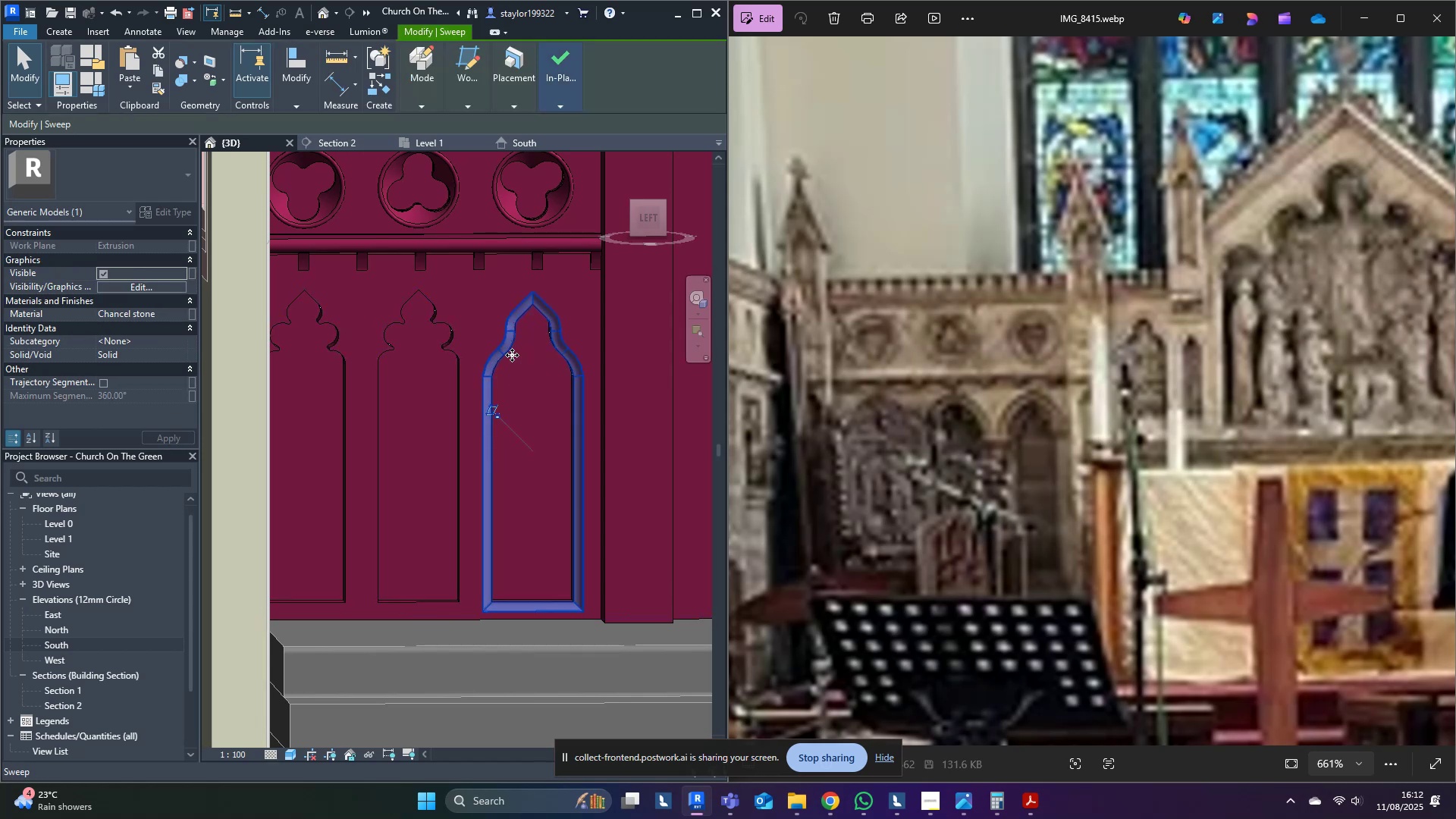 
left_click([512, 355])
 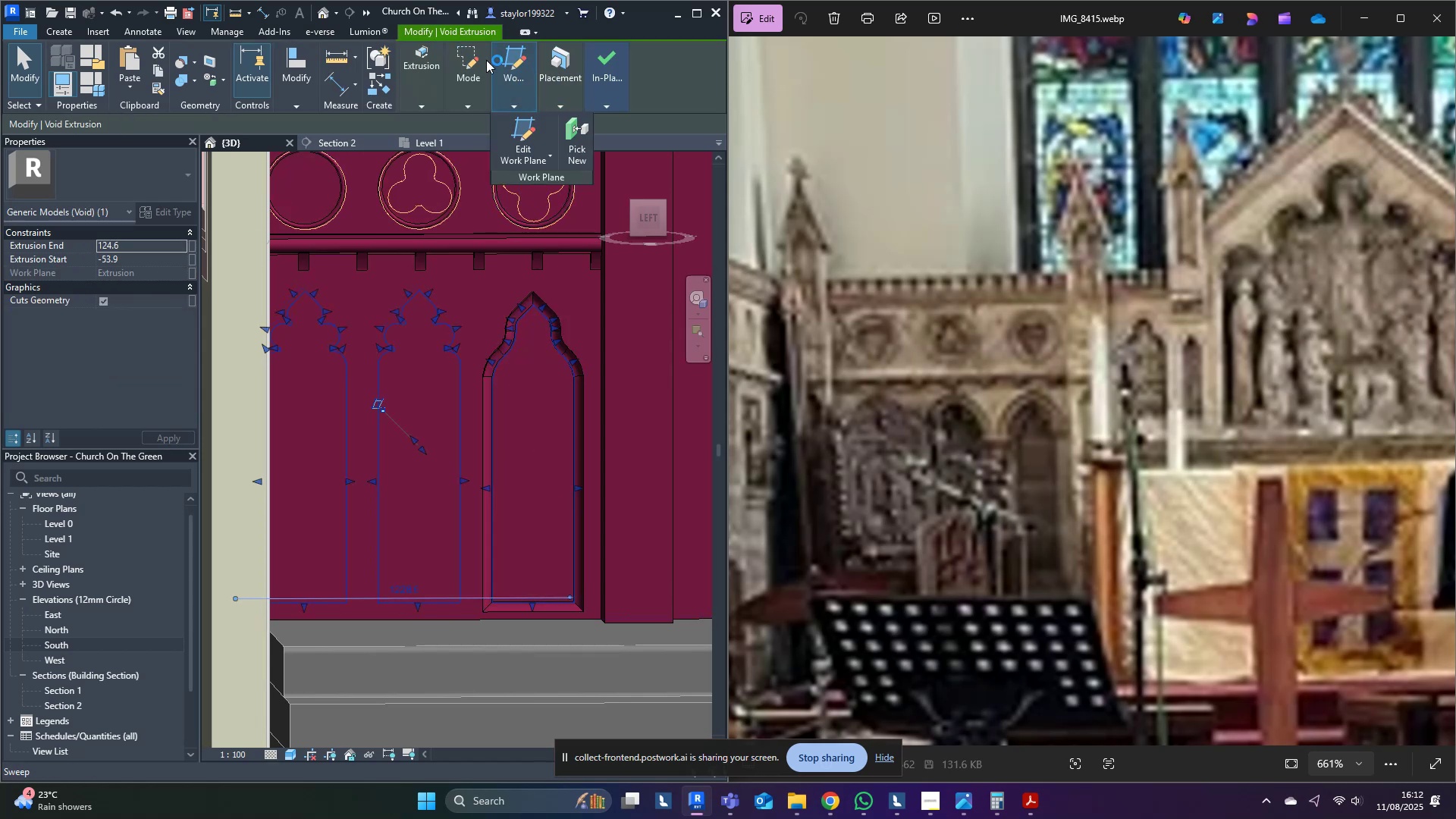 
left_click([459, 60])
 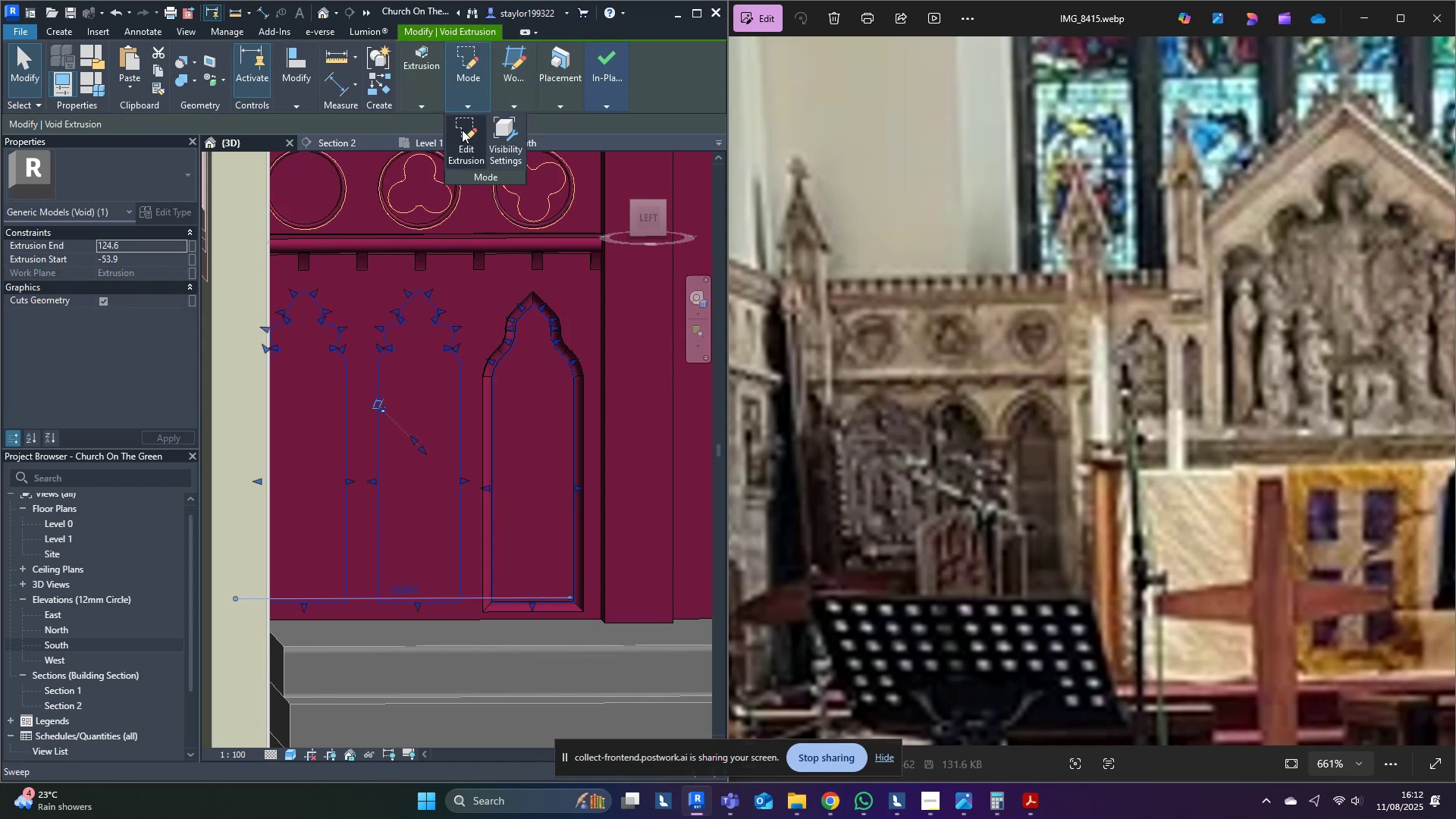 
left_click([464, 137])
 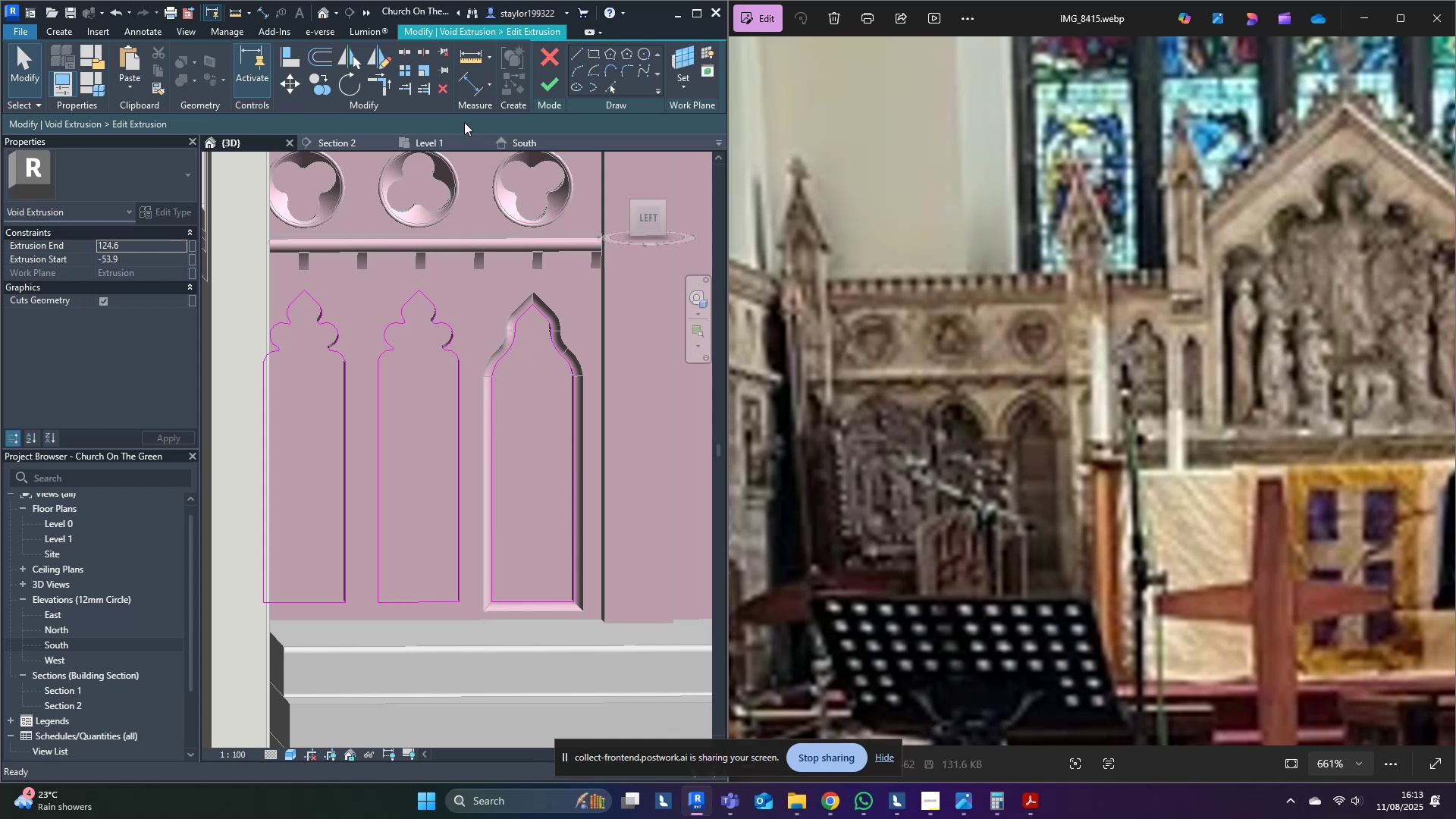 
wait(39.3)
 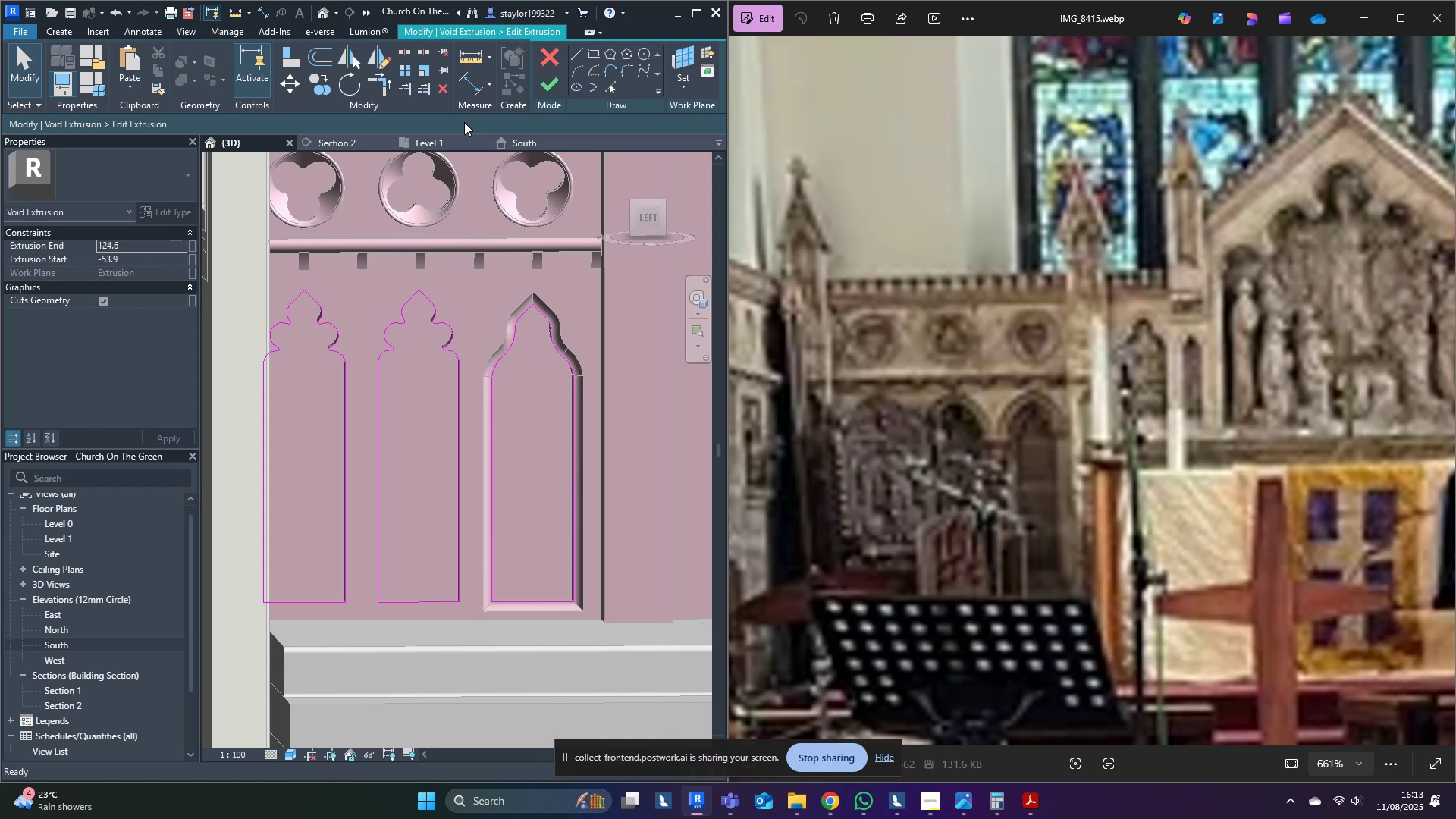 
middle_click([615, 528])
 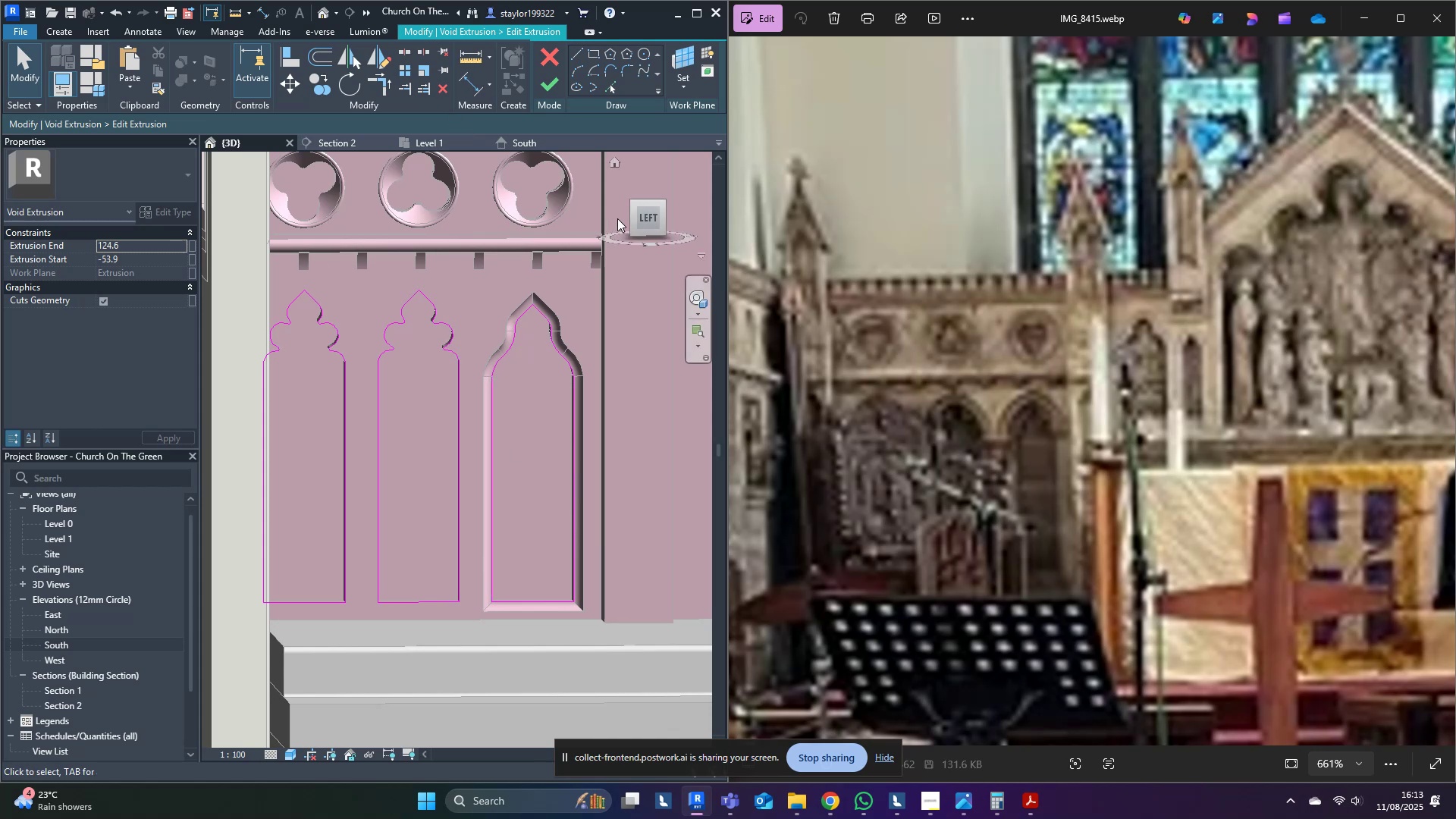 
left_click([649, 219])
 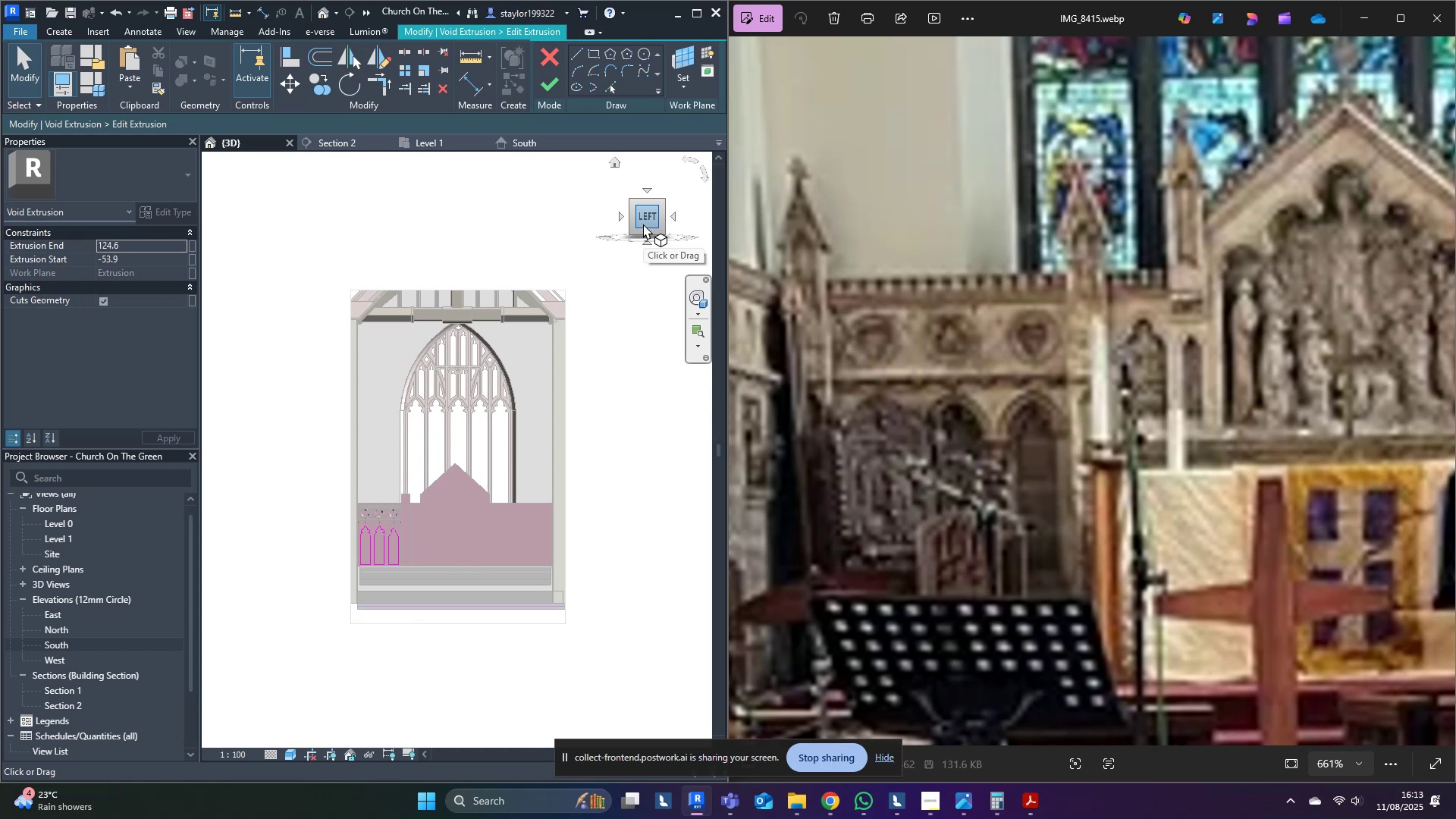 
scroll: coordinate [535, 371], scroll_direction: up, amount: 14.0
 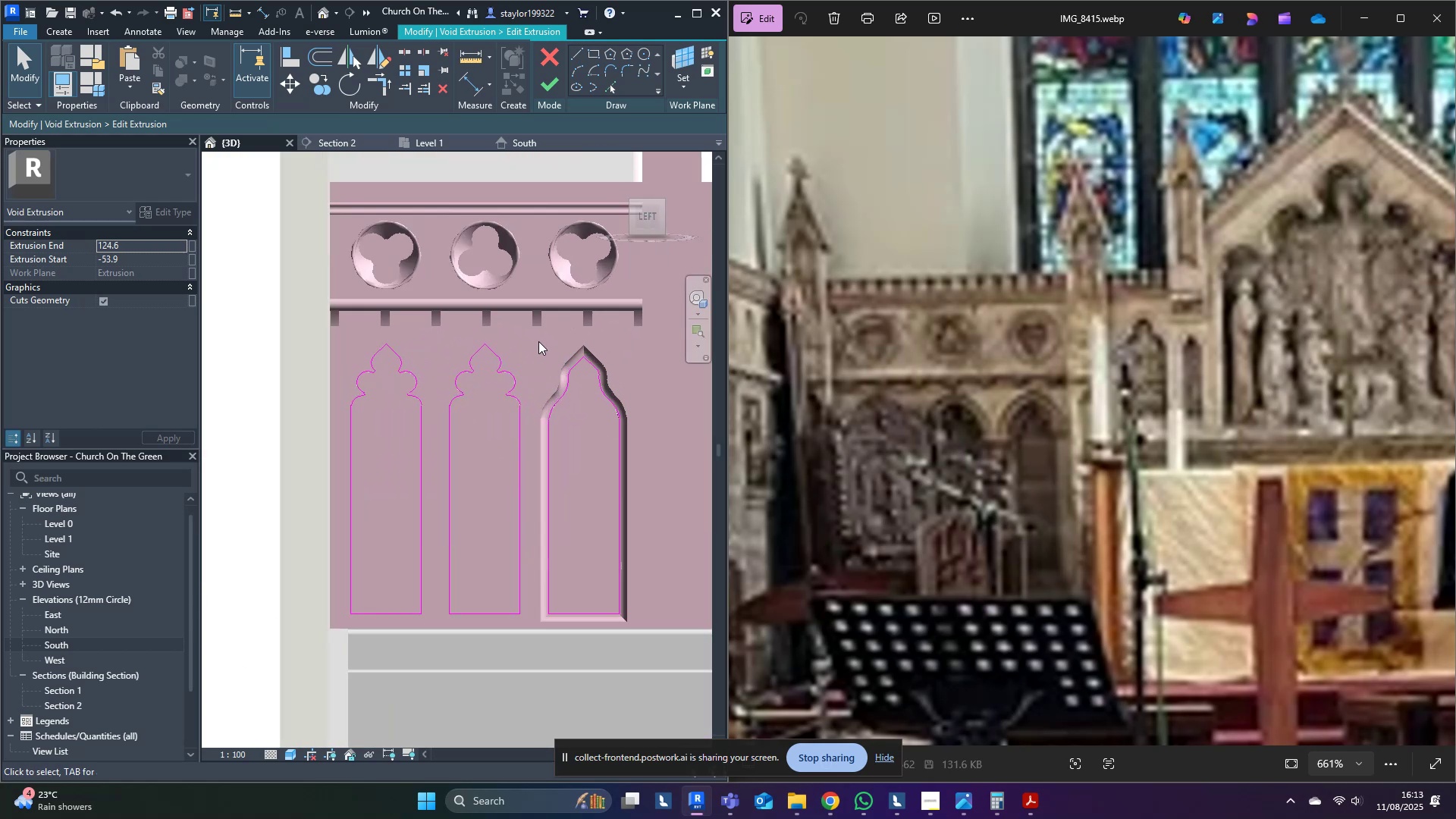 
left_click_drag(start_coordinate=[542, 320], to_coordinate=[680, 651])
 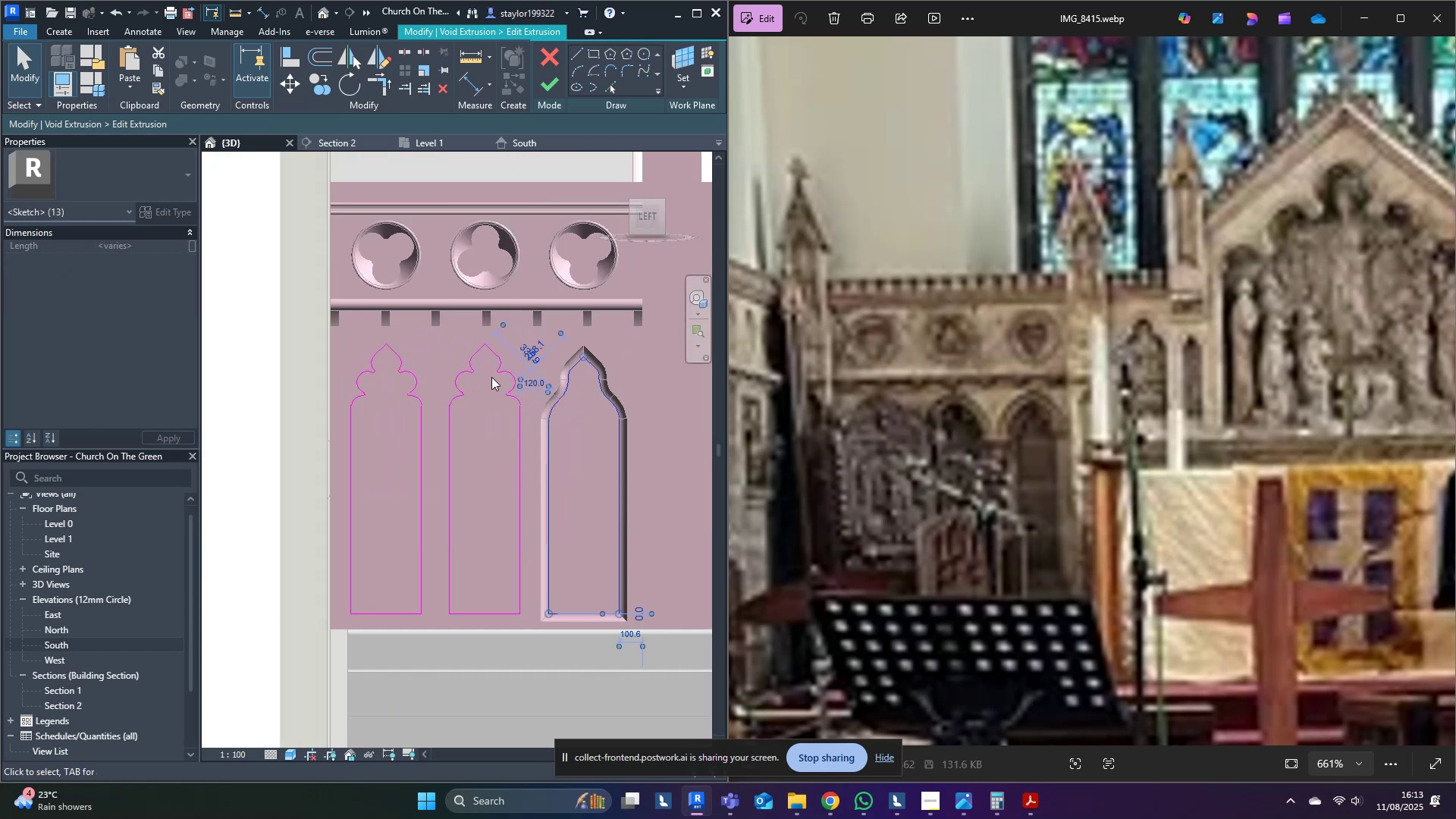 
left_click([491, 362])
 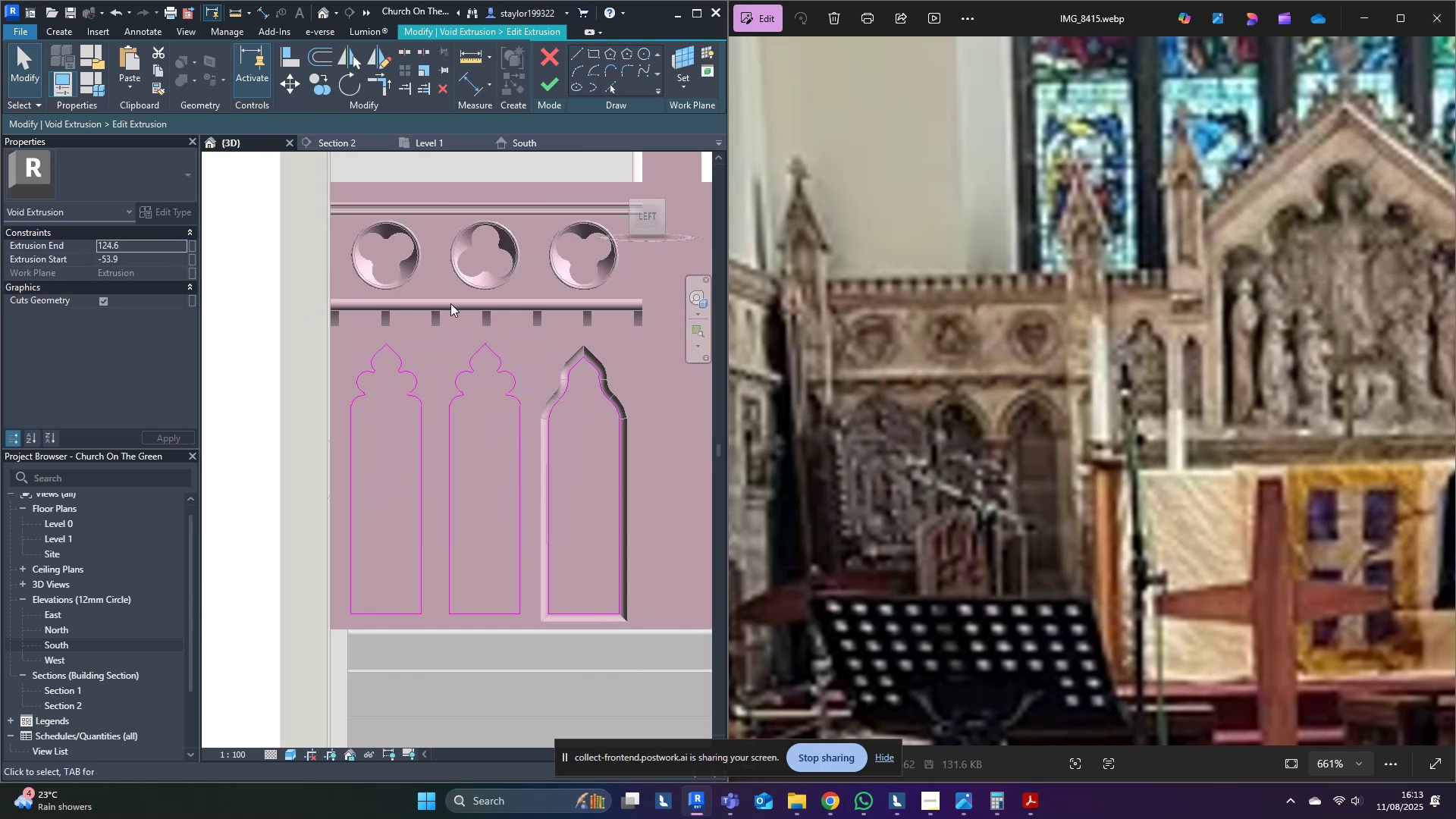 
left_click_drag(start_coordinate=[524, 318], to_coordinate=[260, 505])
 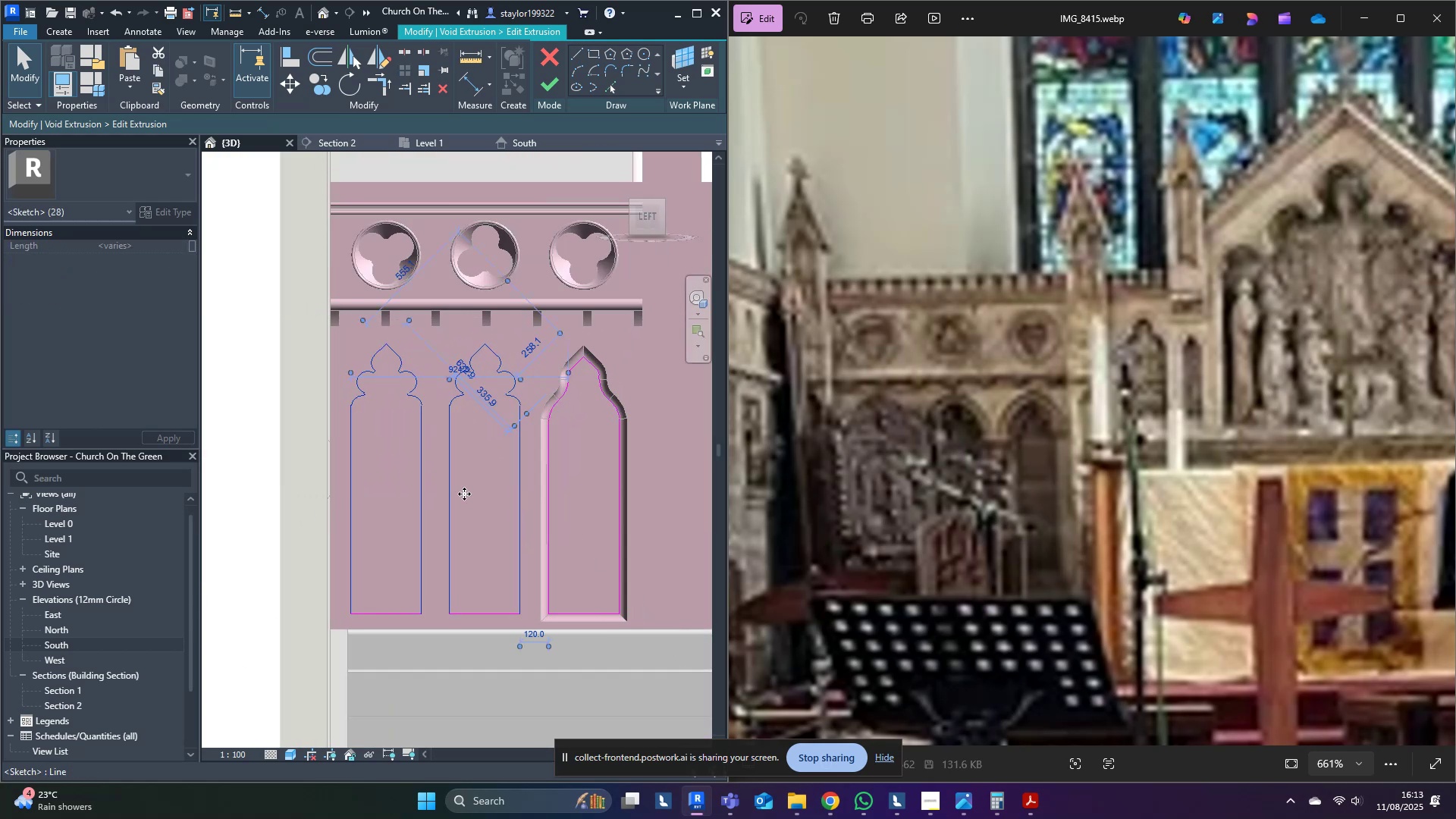 
key(Delete)
 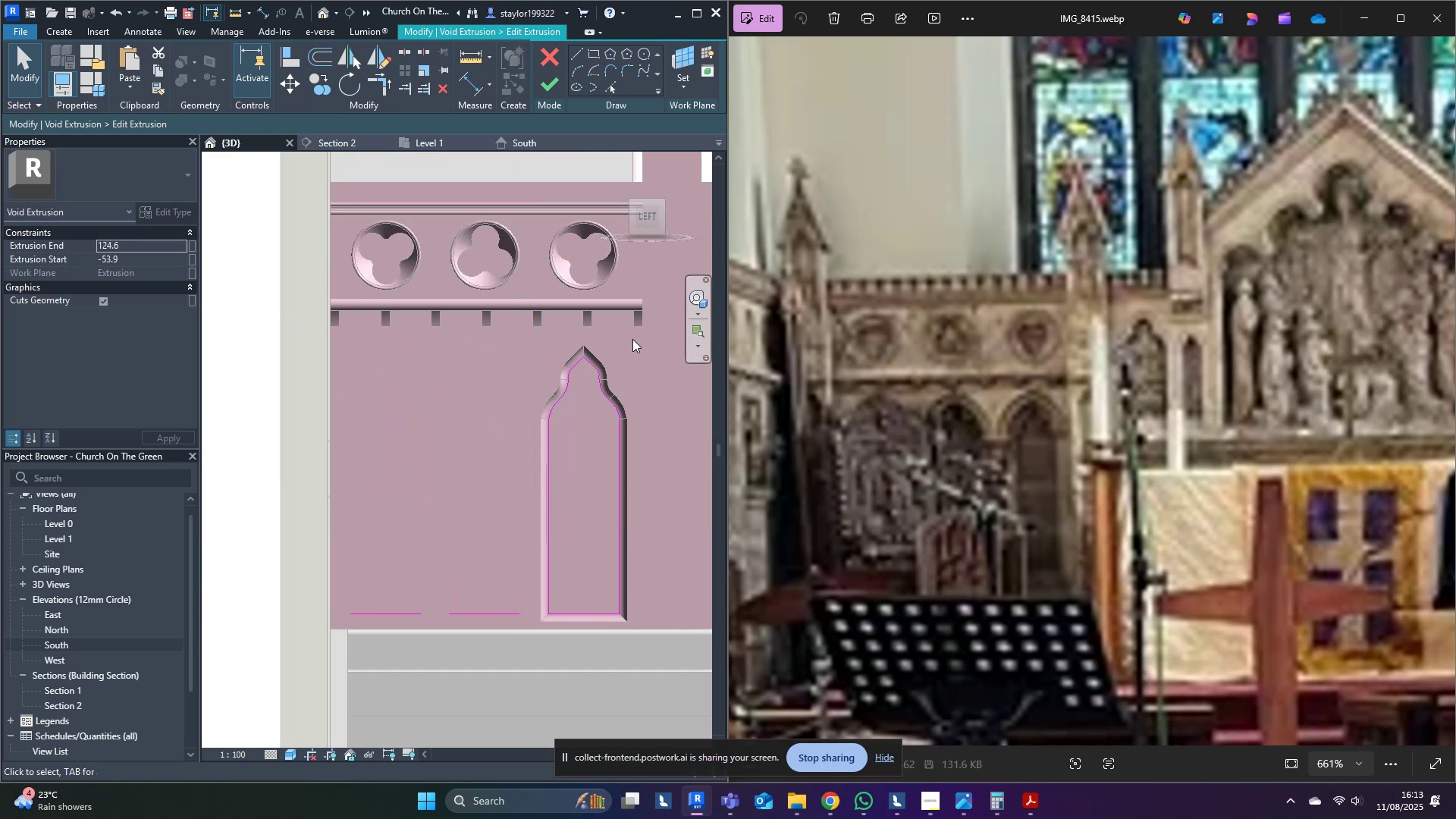 
left_click_drag(start_coordinate=[643, 322], to_coordinate=[475, 547])
 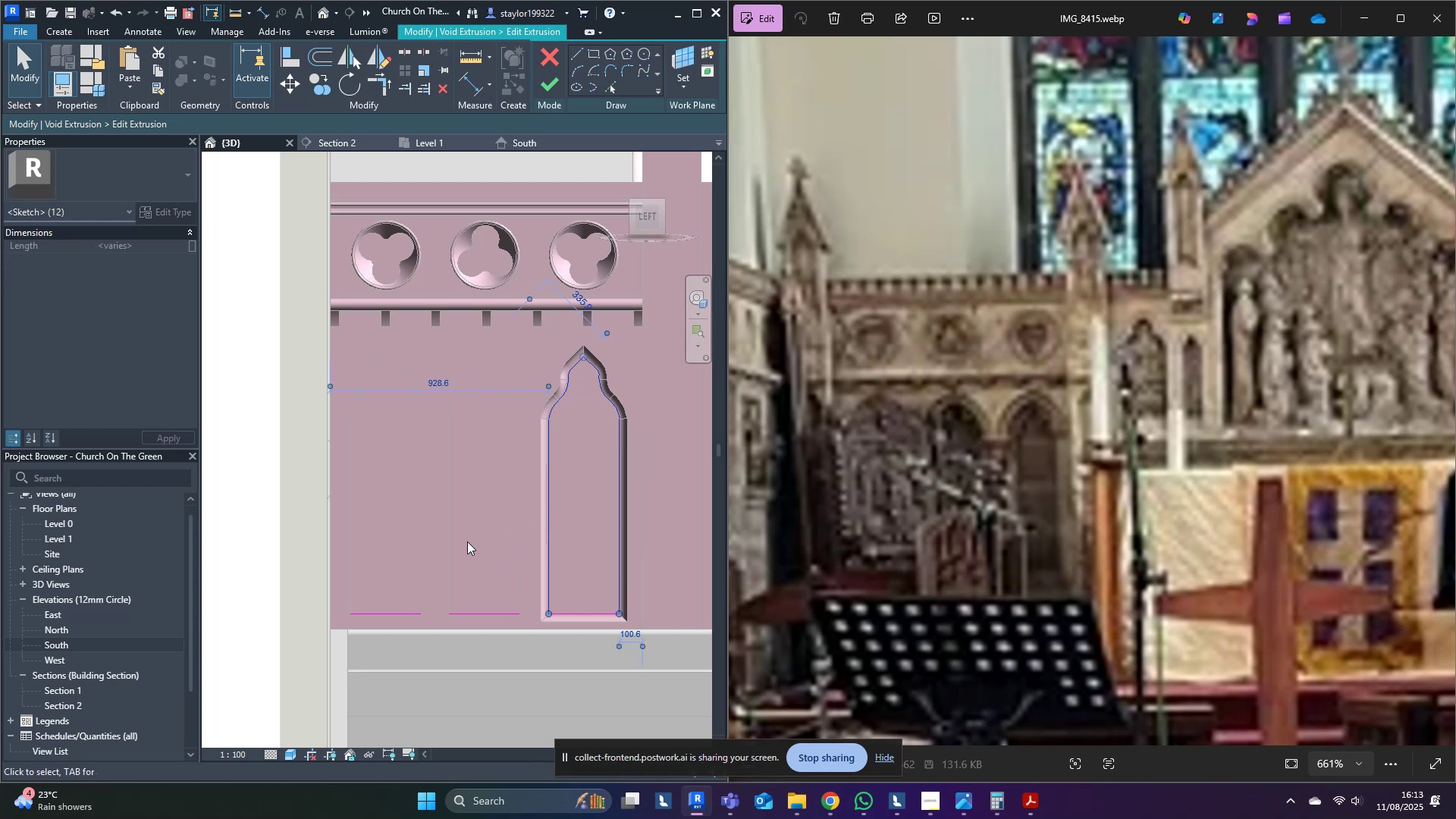 
key(M)
 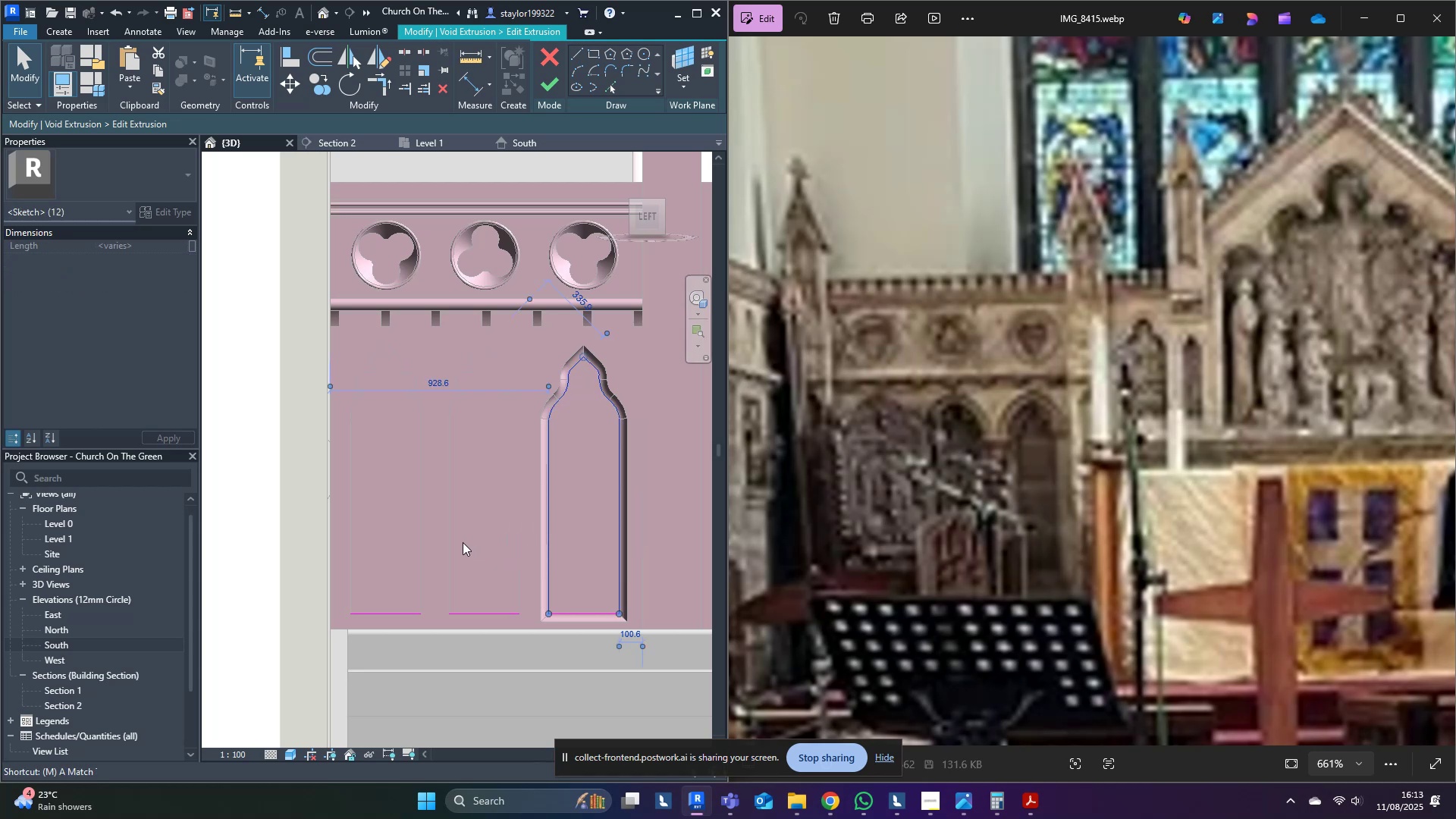 
hold_key(key=V, duration=15.97)
 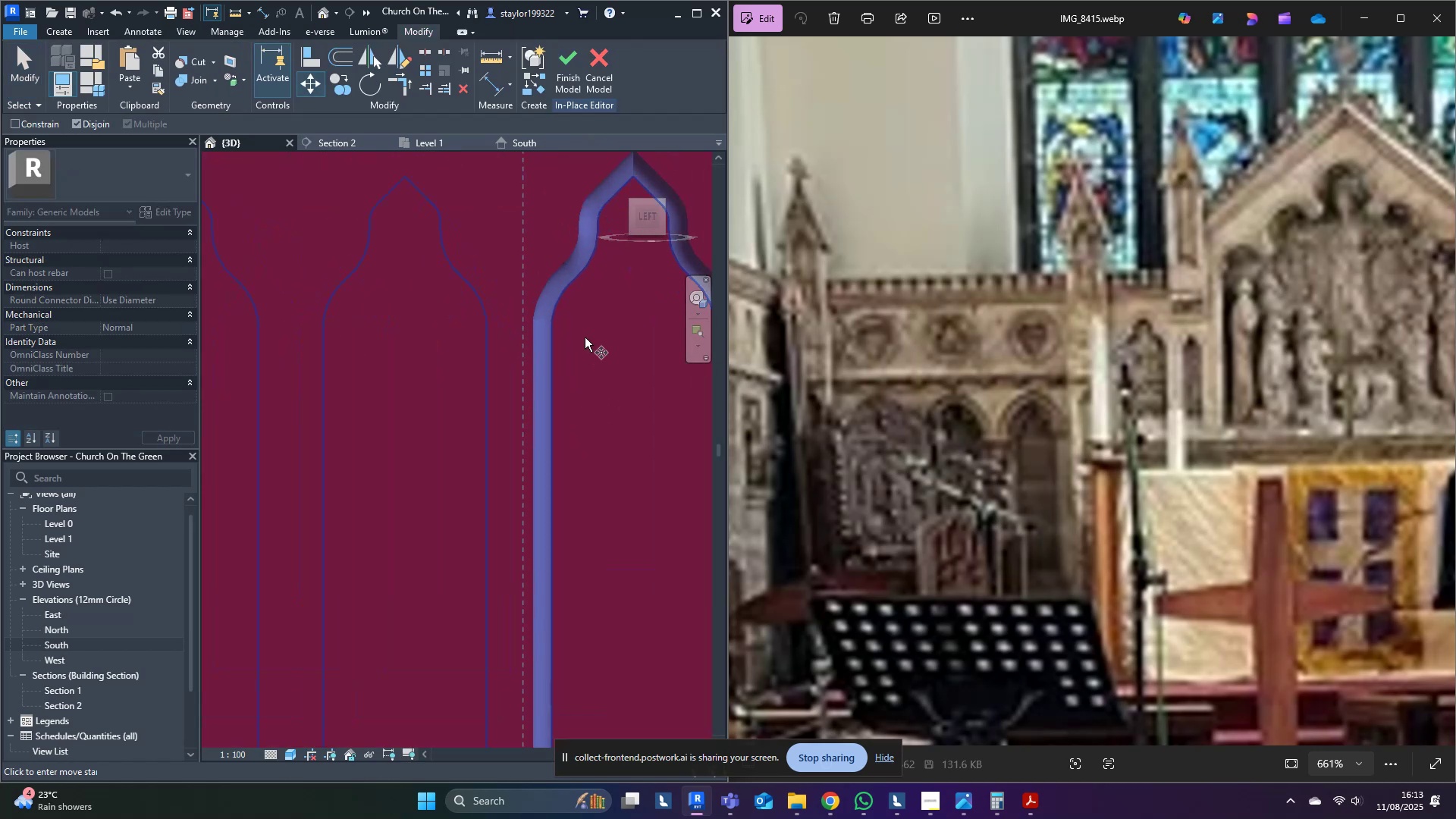 
scroll: coordinate [565, 626], scroll_direction: up, amount: 1.0
 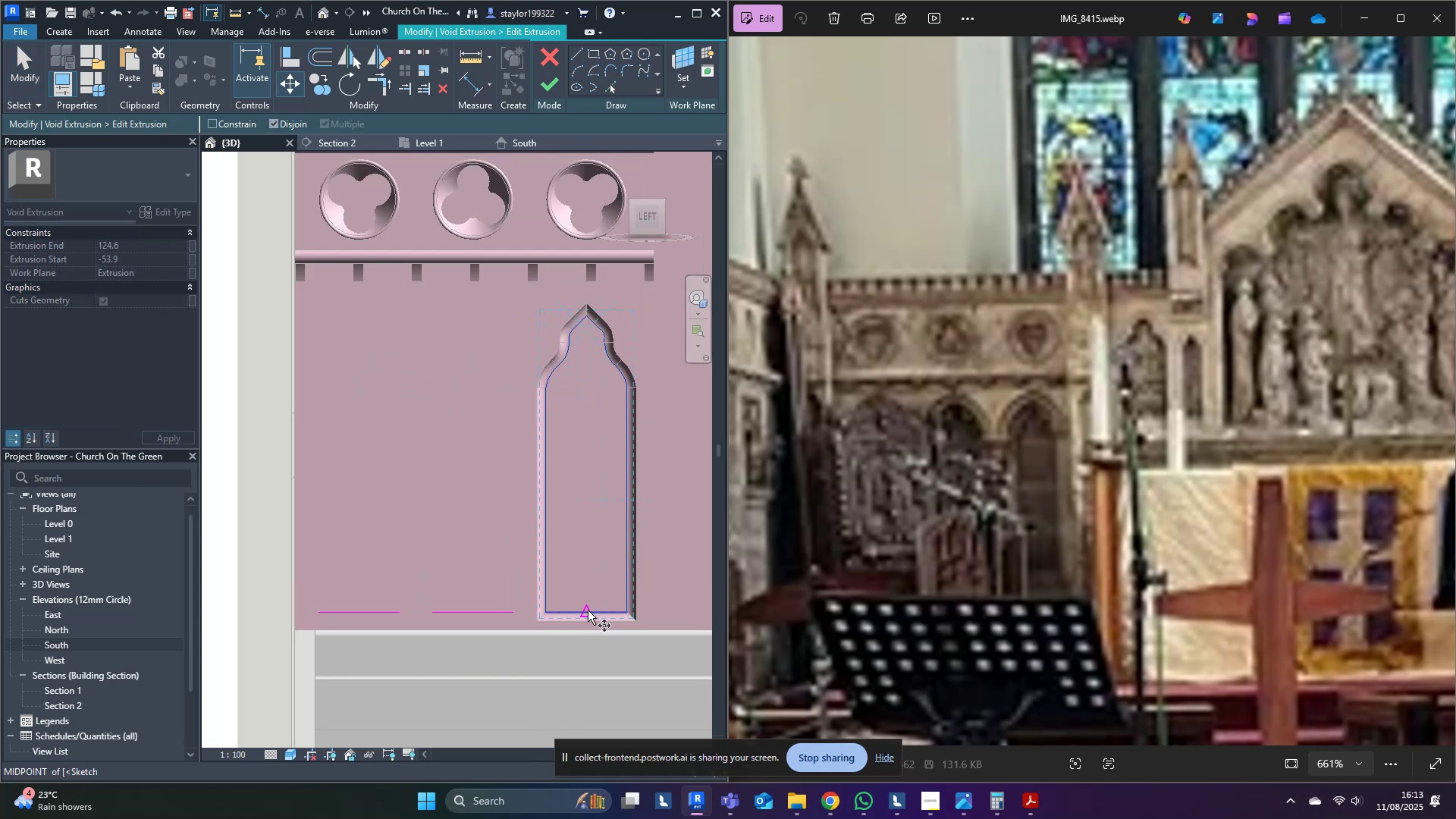 
left_click([588, 610])
 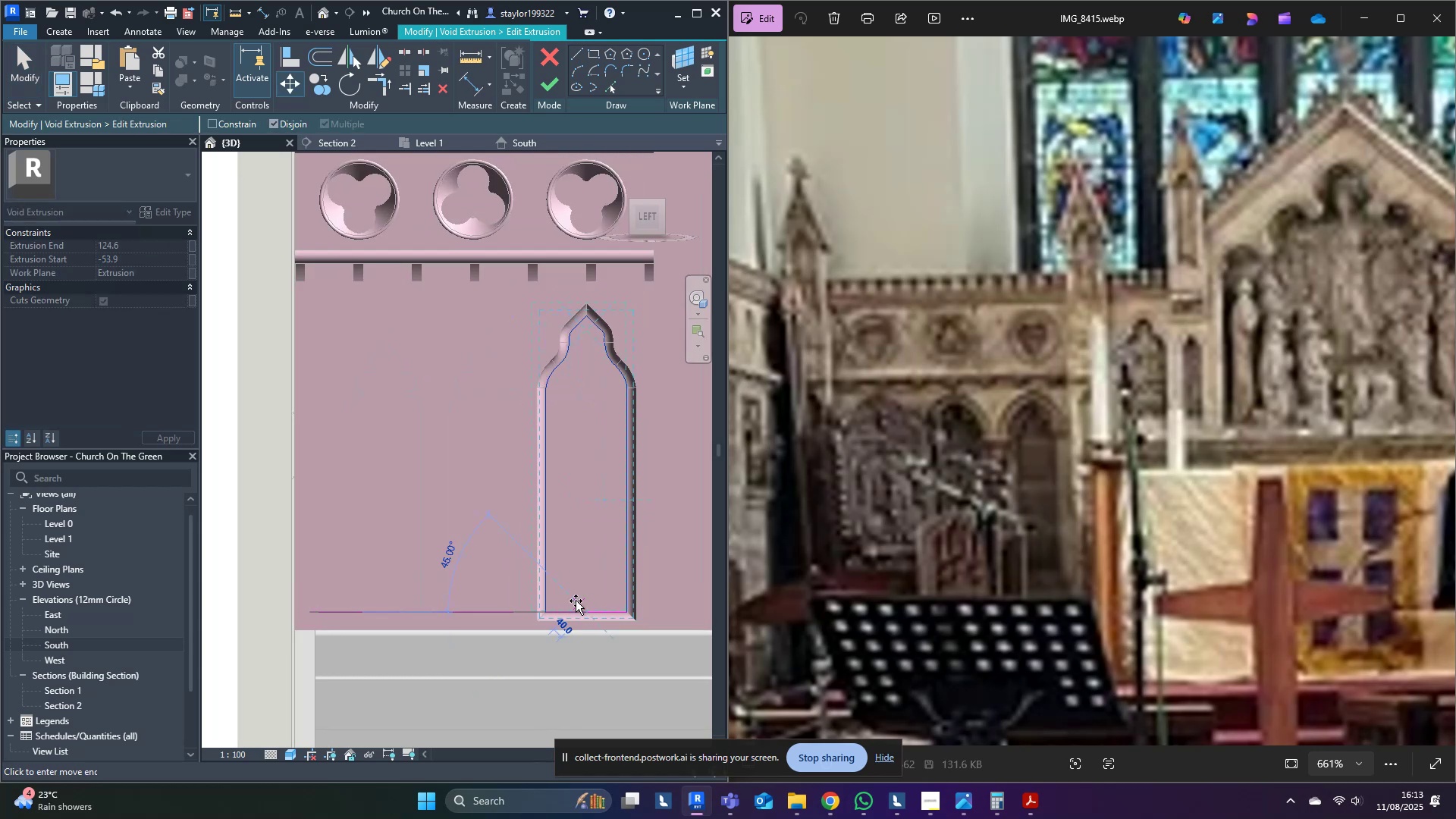 
hold_key(key=ControlLeft, duration=1.5)
left_click([472, 612])
 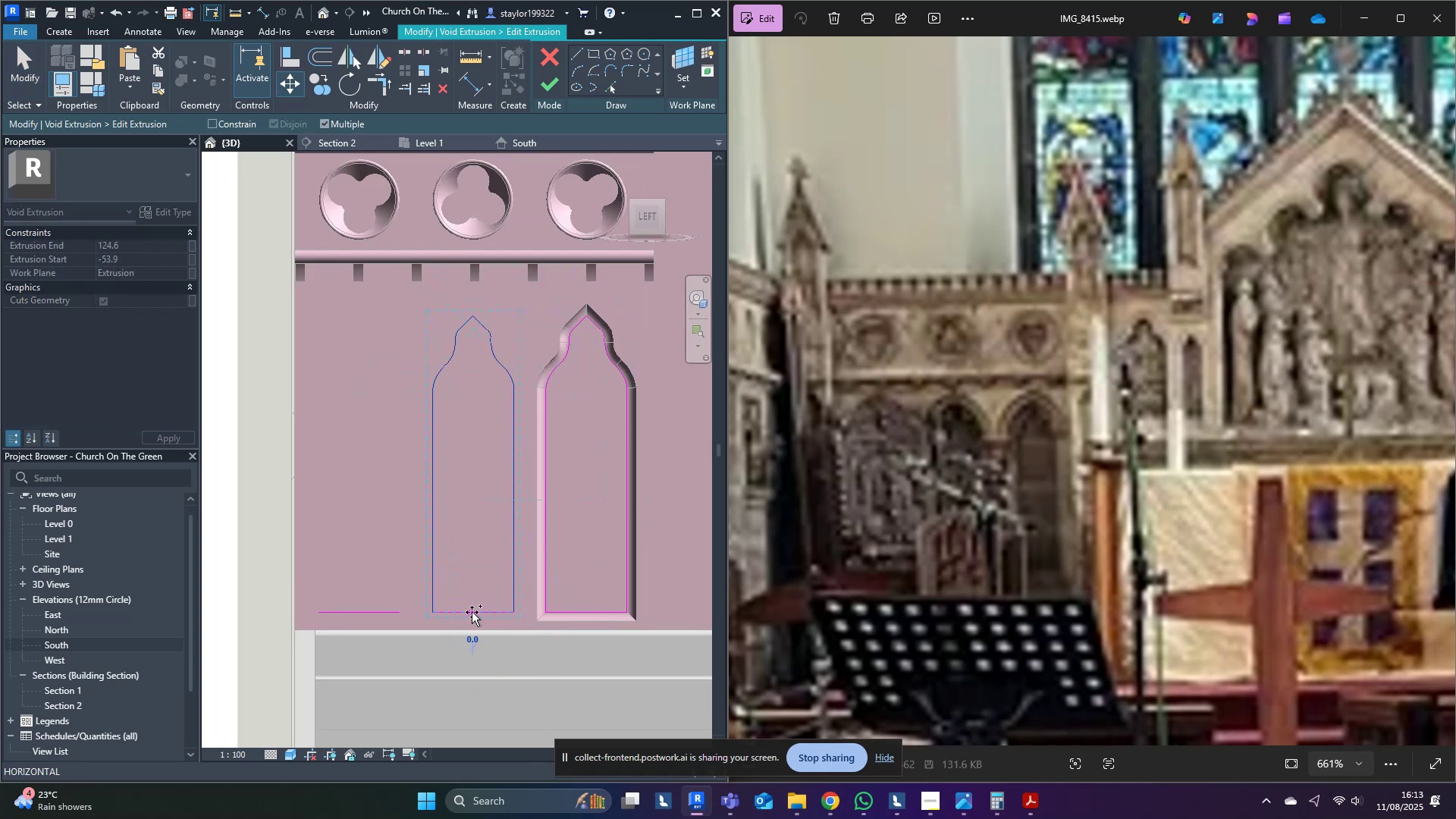 
hold_key(key=ControlLeft, duration=1.2)
left_click([359, 614])
 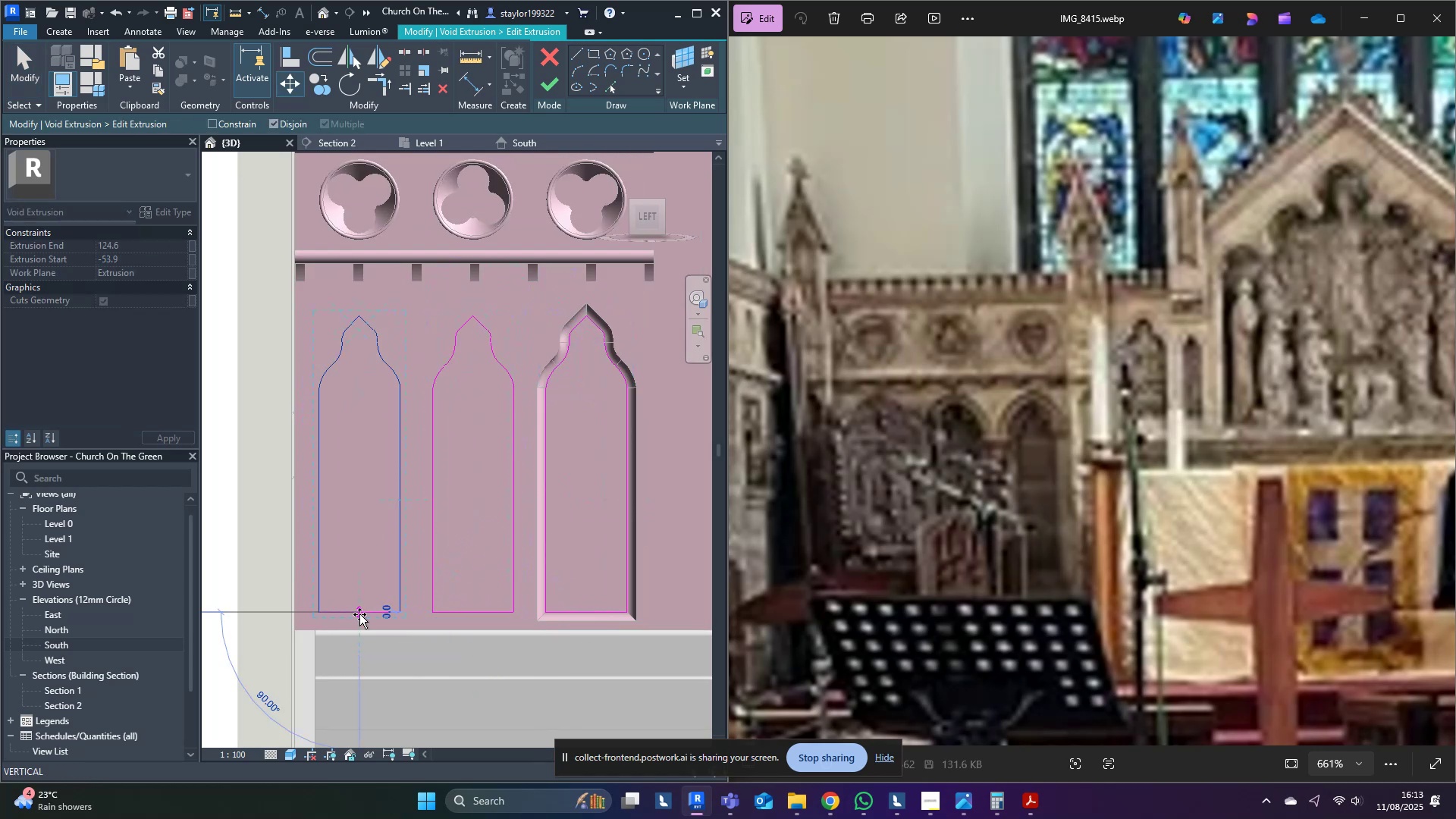 
key(Escape)
 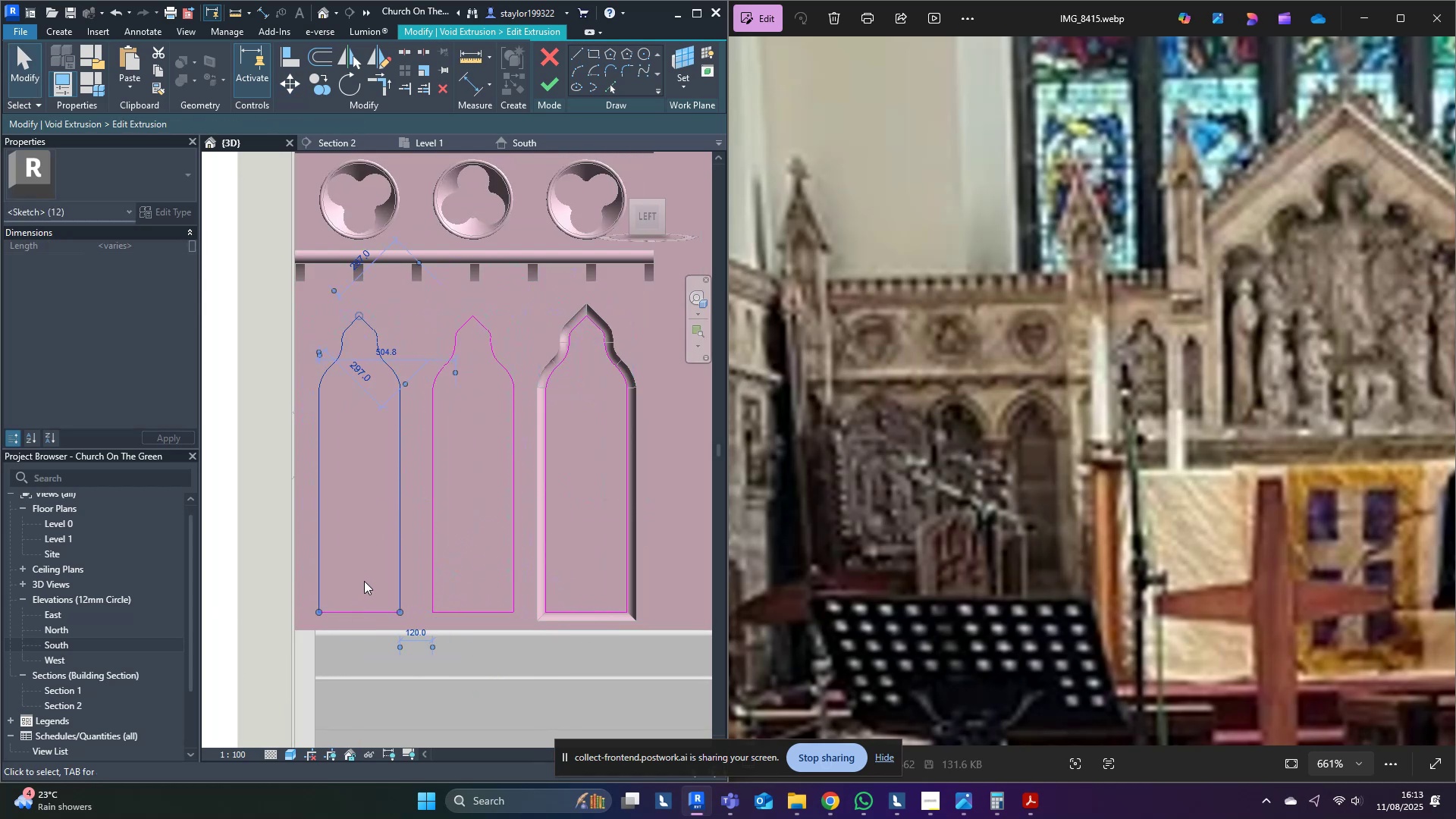 
left_click([364, 581])
 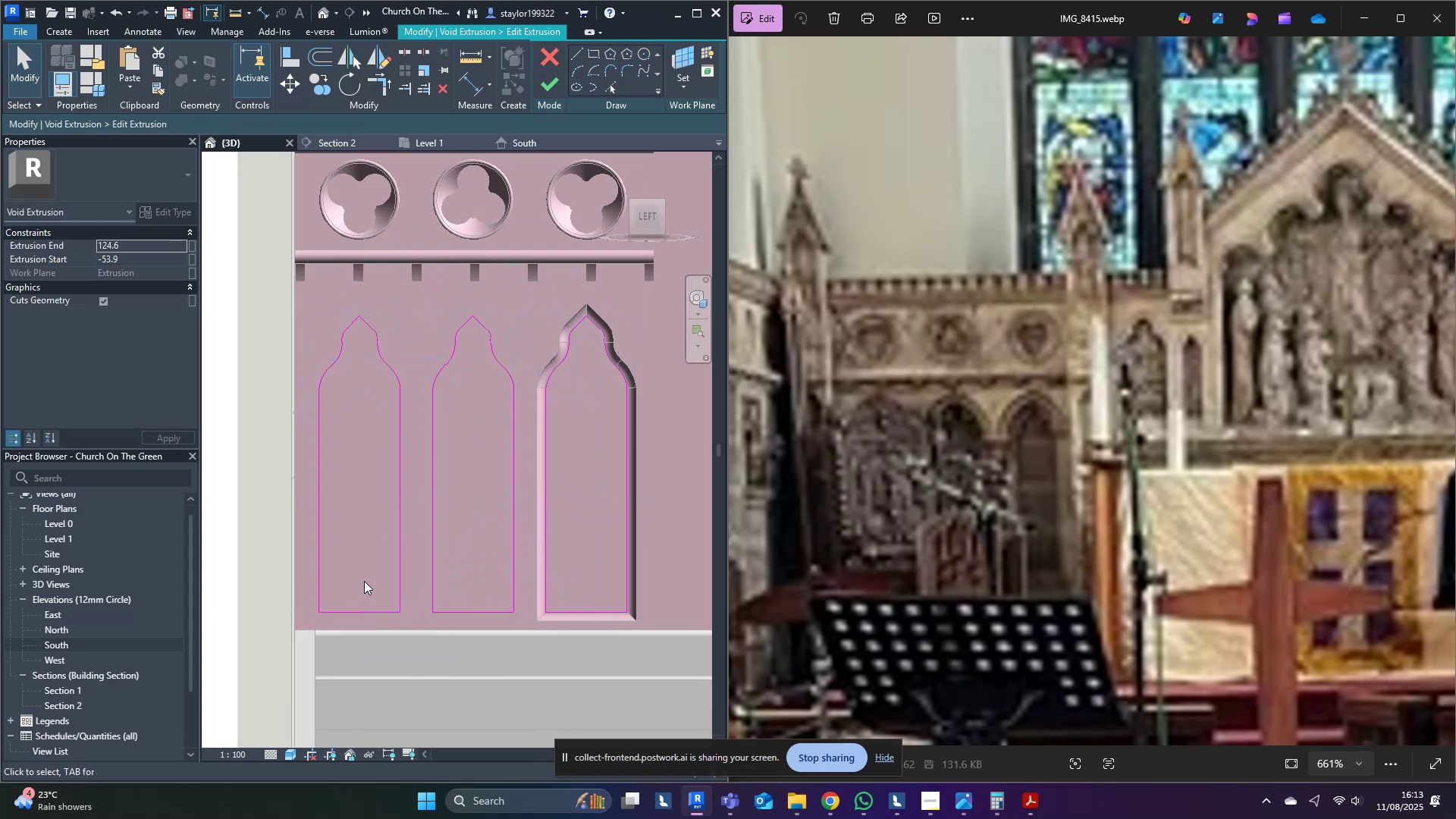 
key(Escape)
 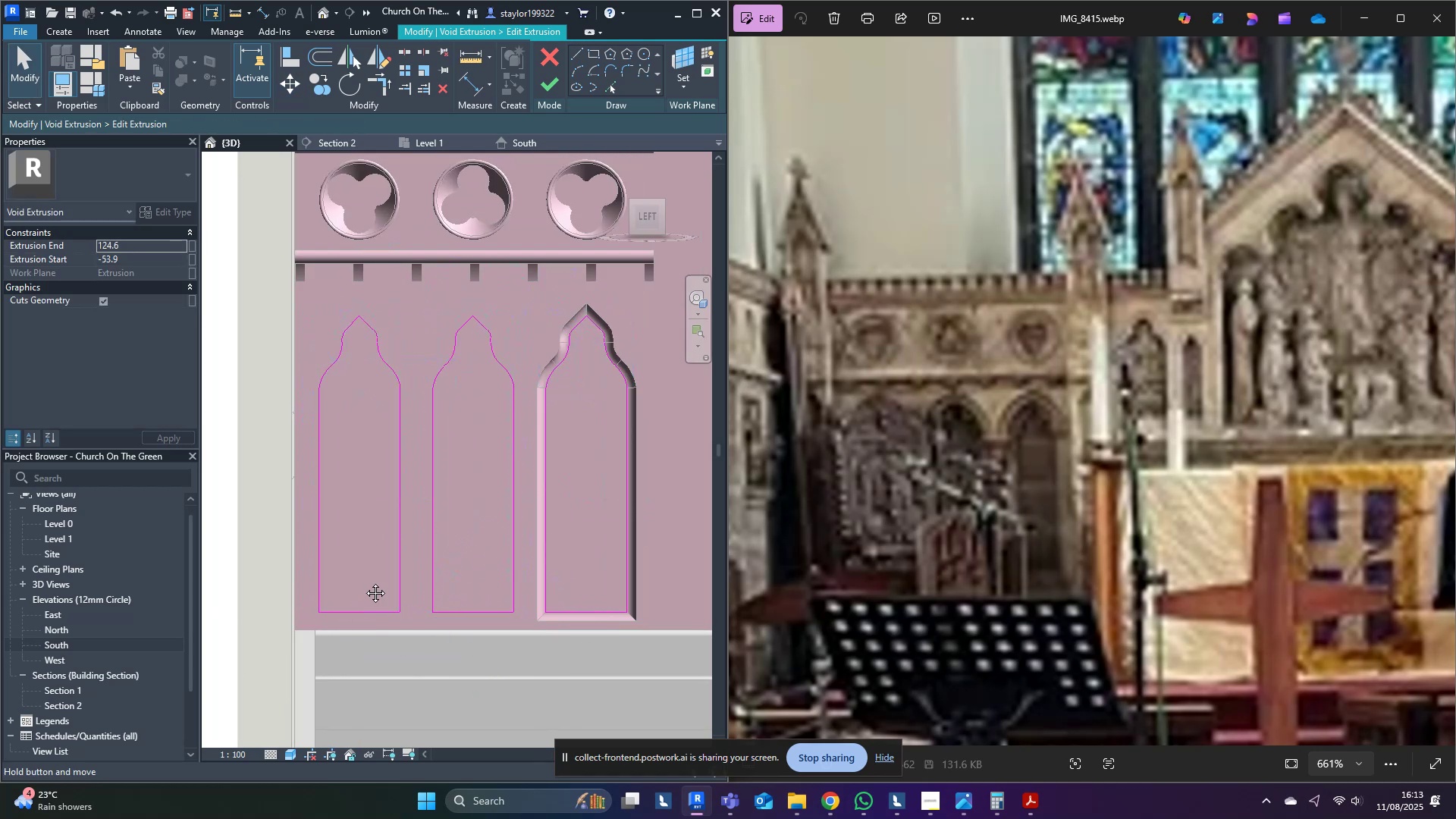 
middle_click([364, 582])
 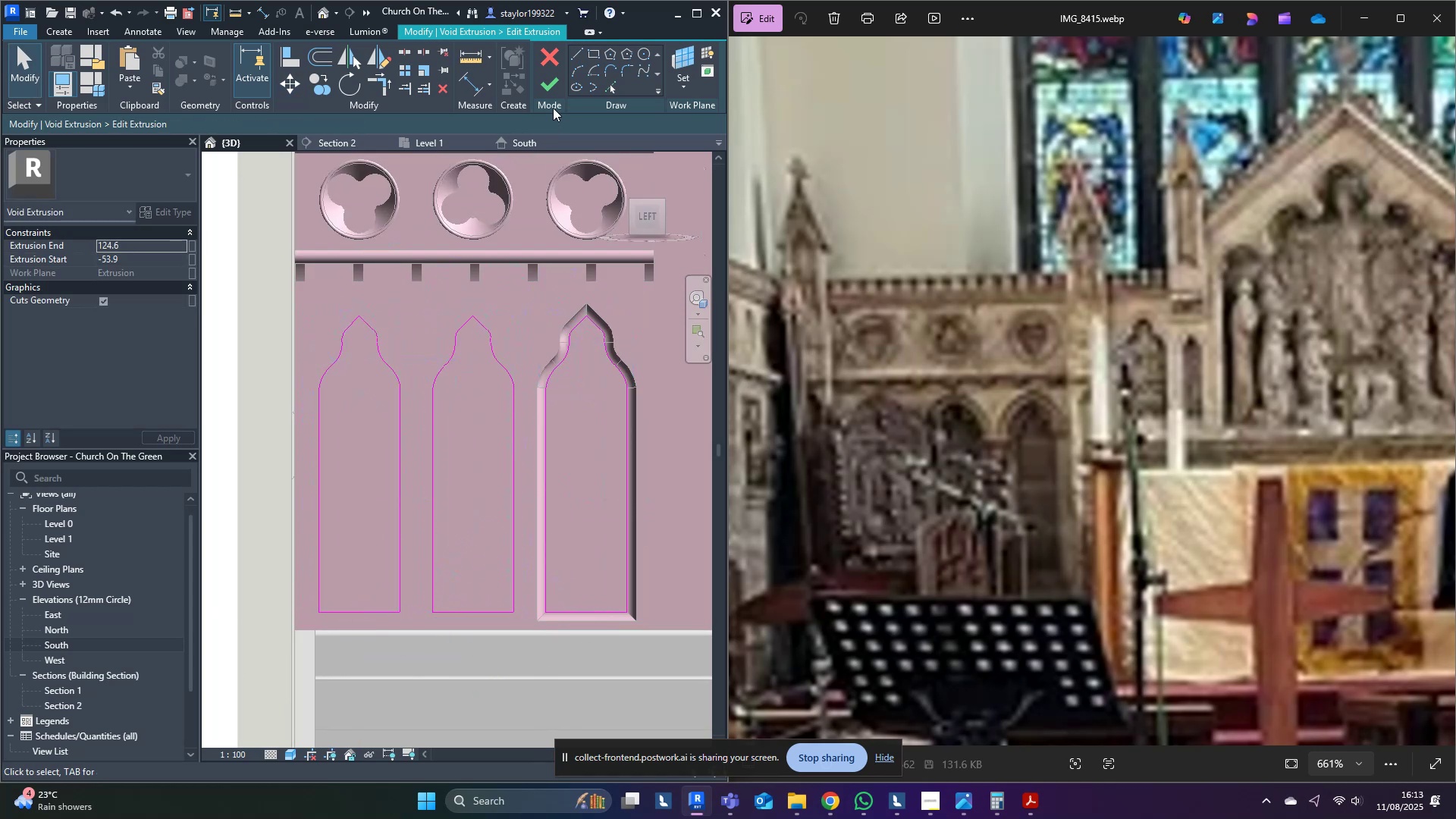 
left_click([548, 90])
 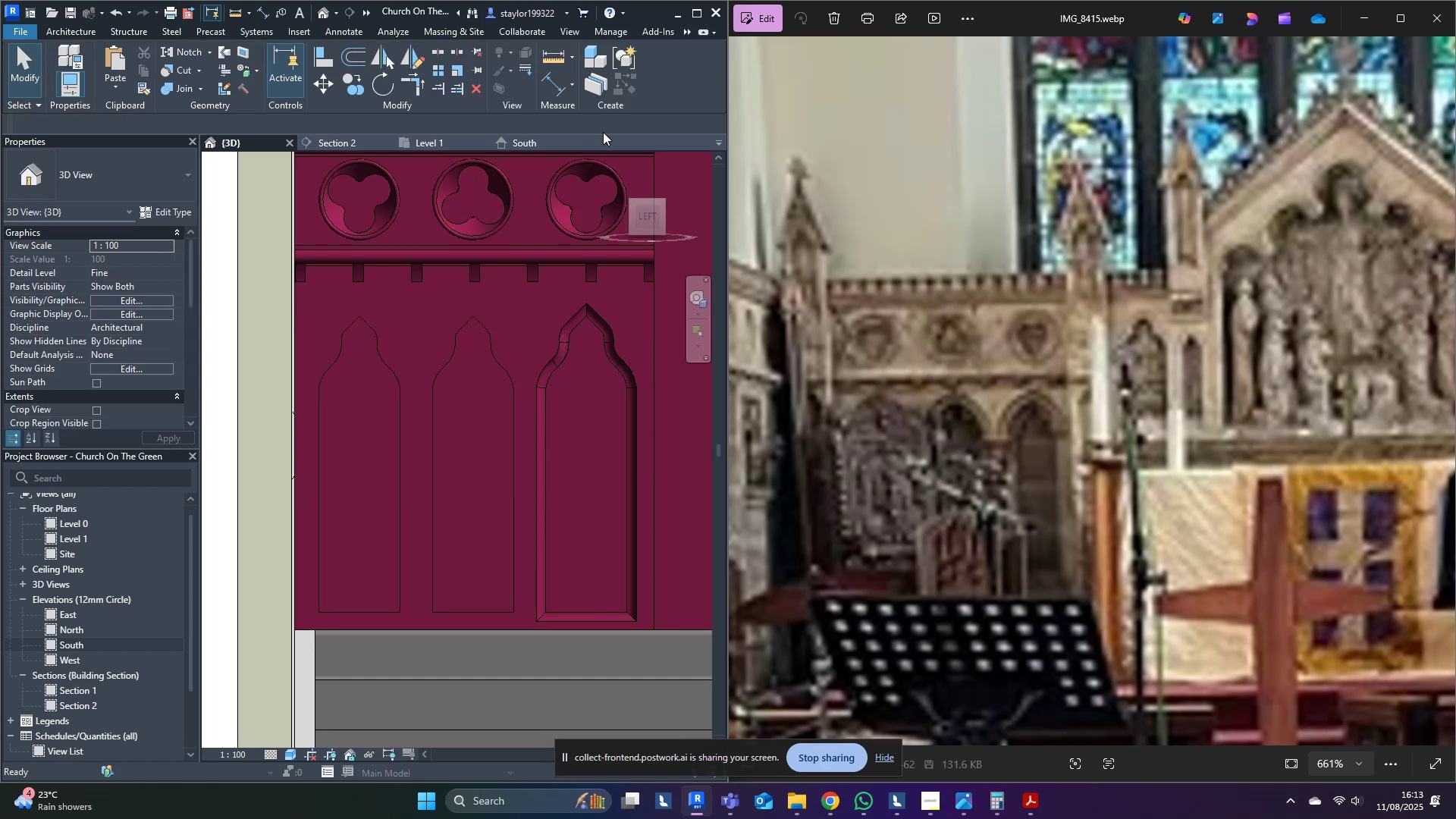 
left_click([603, 132])
 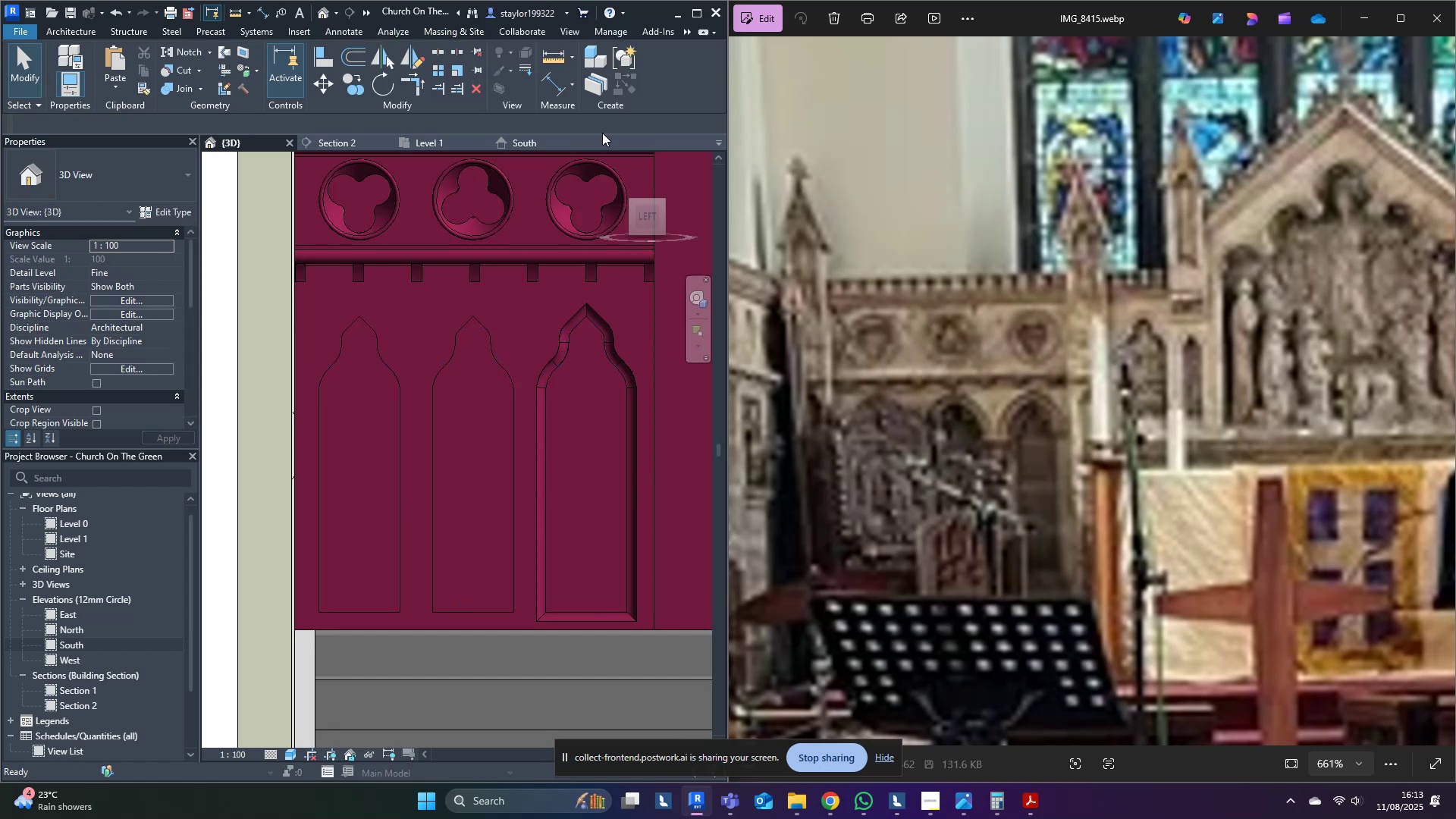 
key(Escape)
 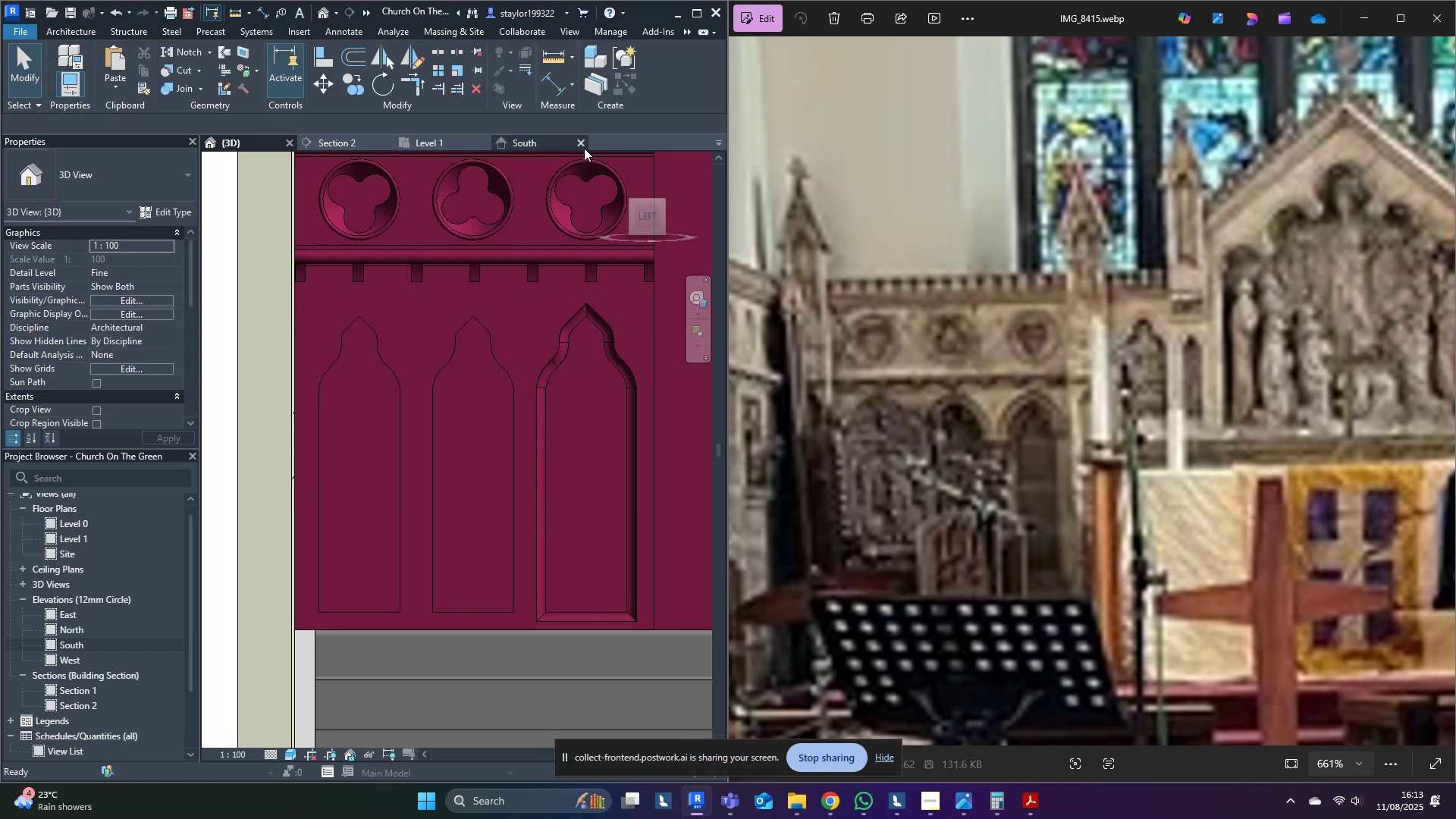 
key(Escape)
 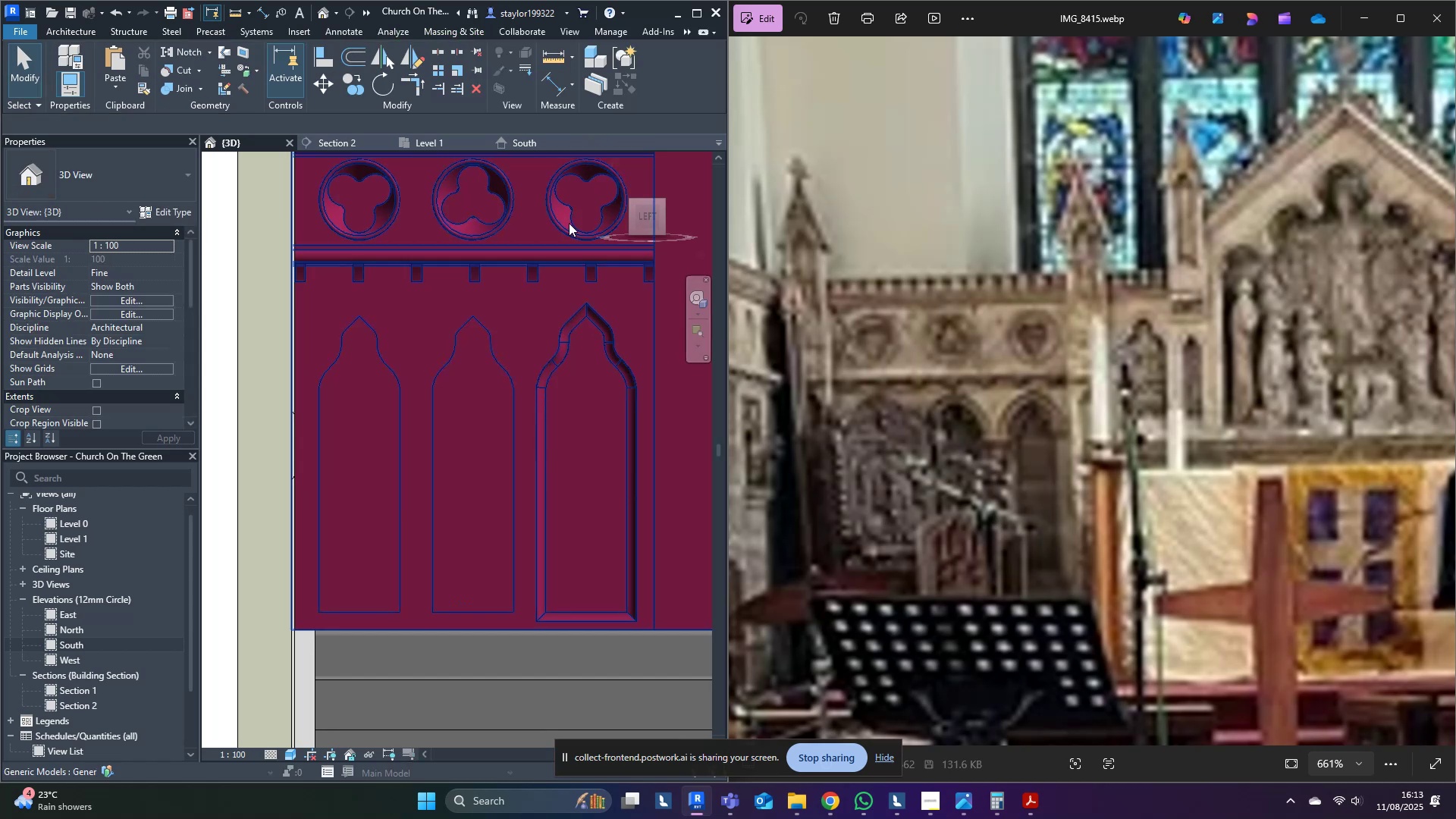 
scroll: coordinate [551, 347], scroll_direction: up, amount: 3.0
 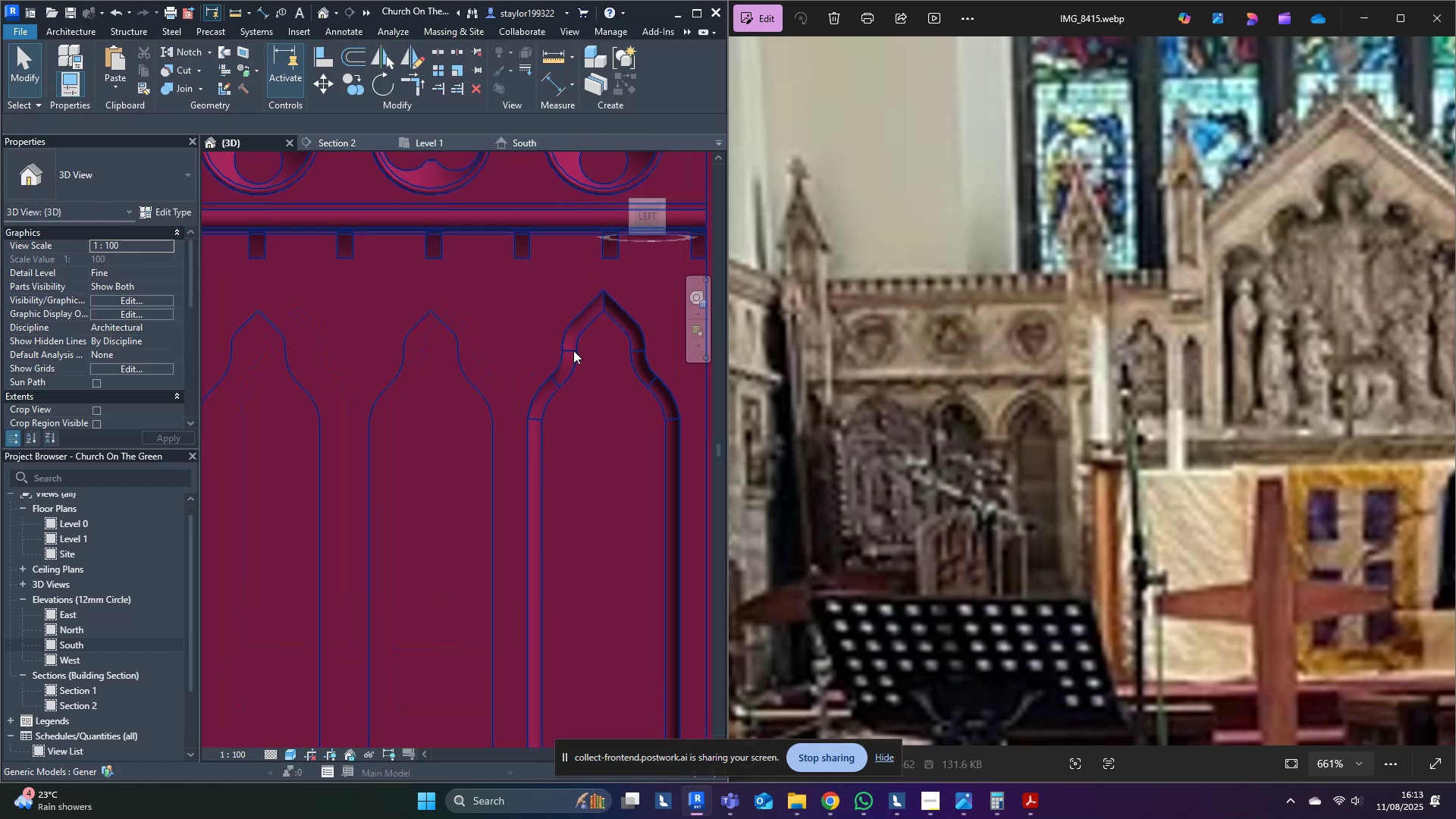 
left_click([572, 350])
 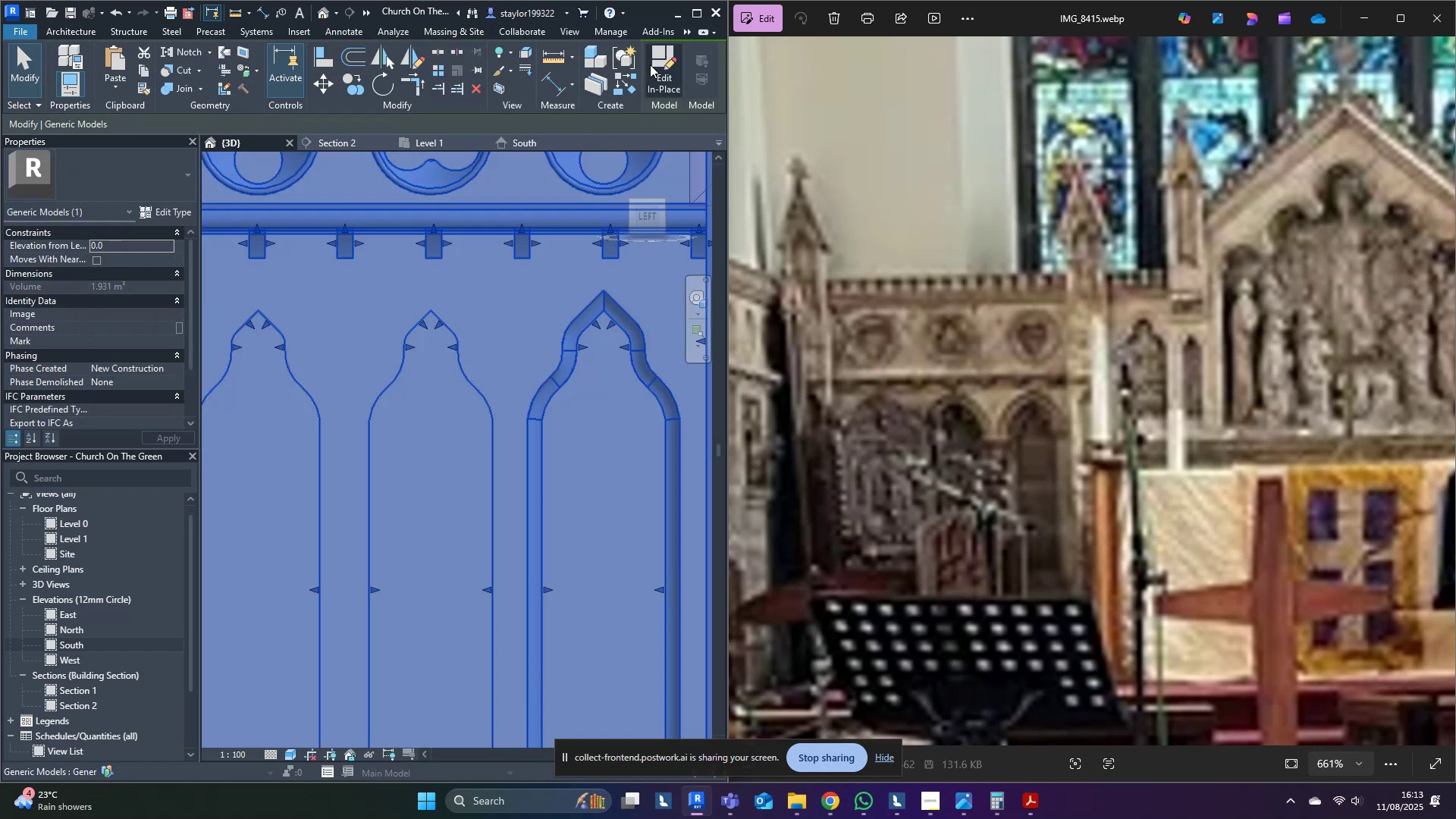 
left_click([665, 71])
 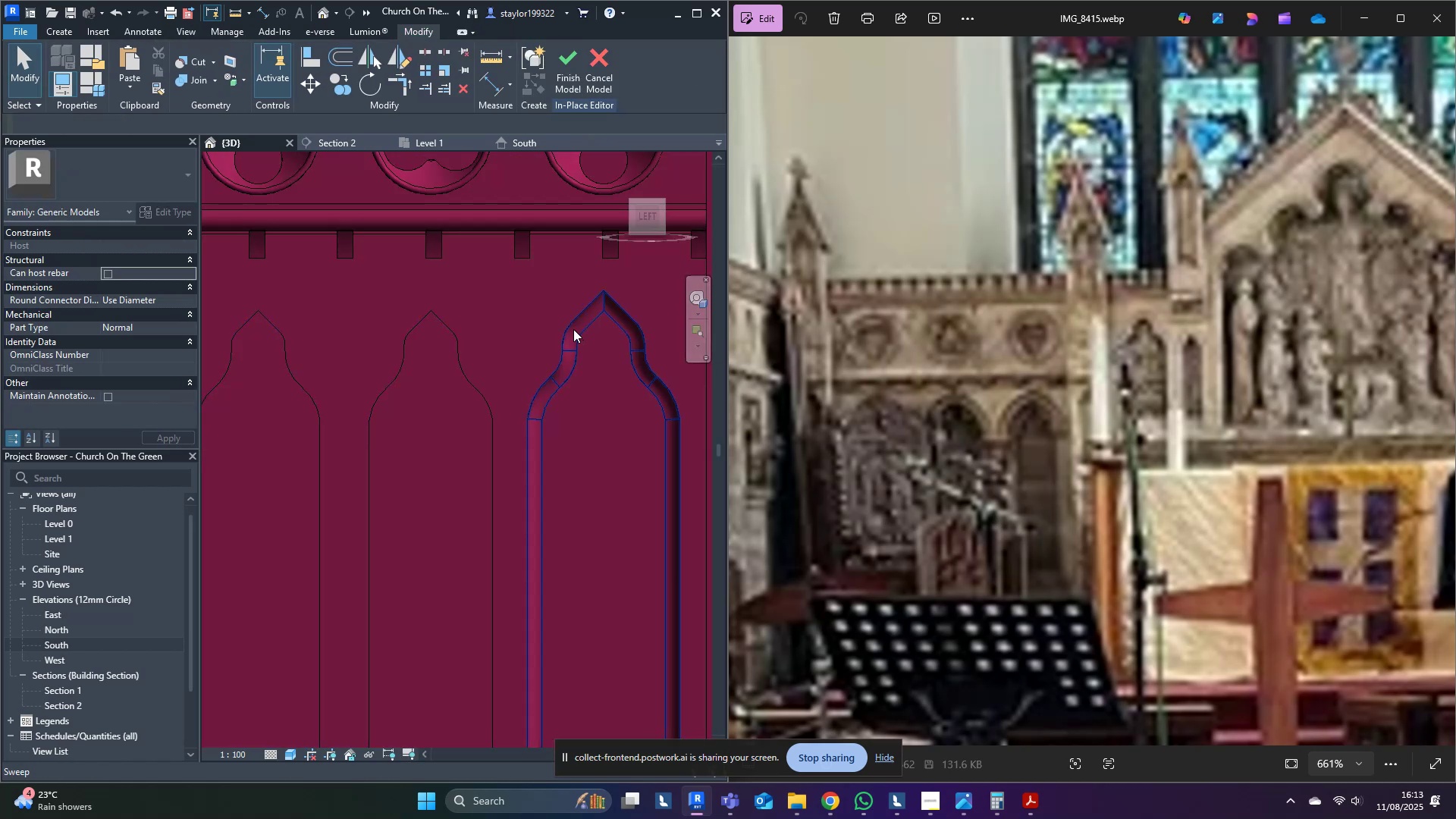 
left_click([573, 329])
 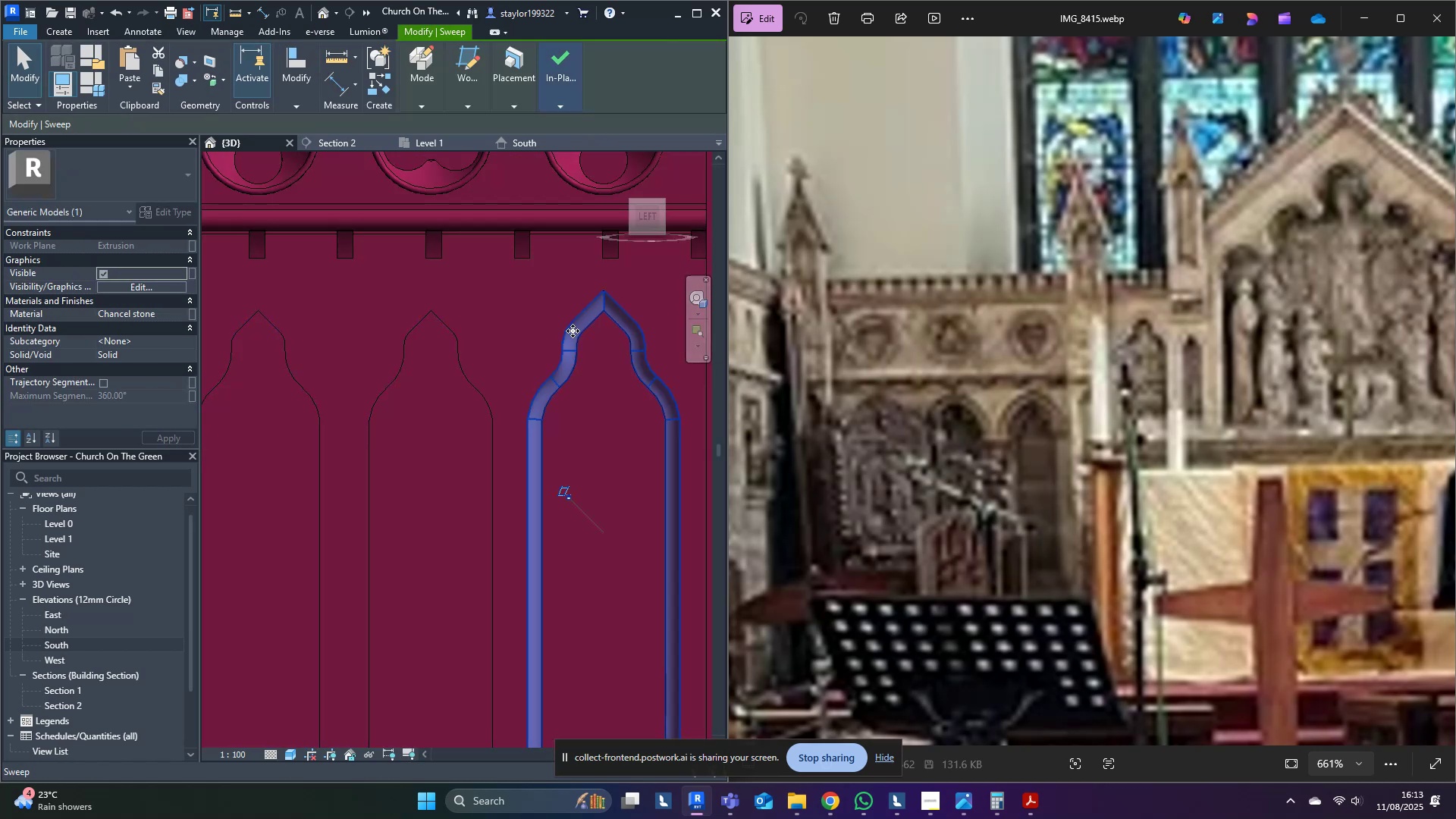 
scroll: coordinate [563, 351], scroll_direction: down, amount: 2.0
 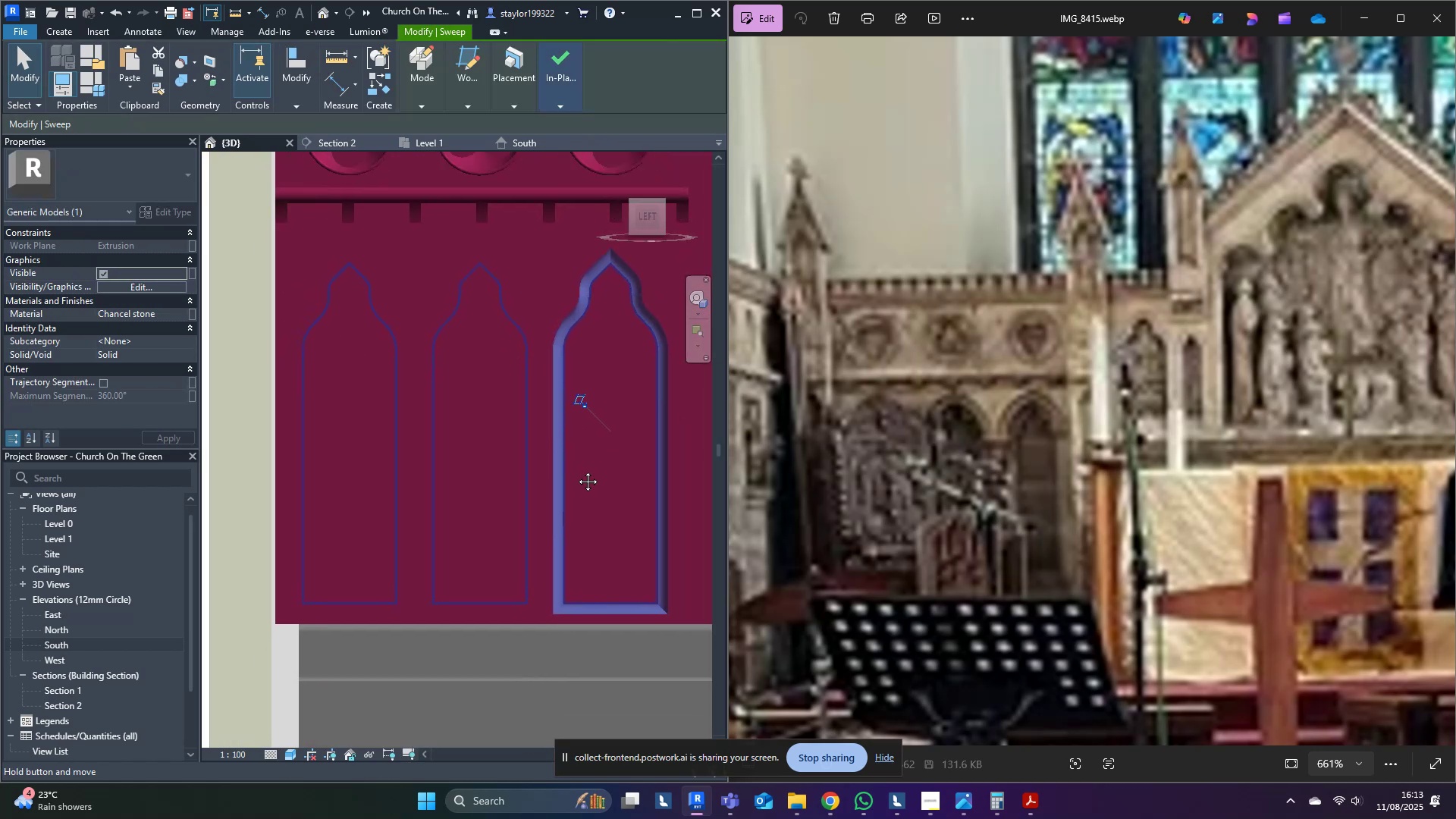 
key(M)
 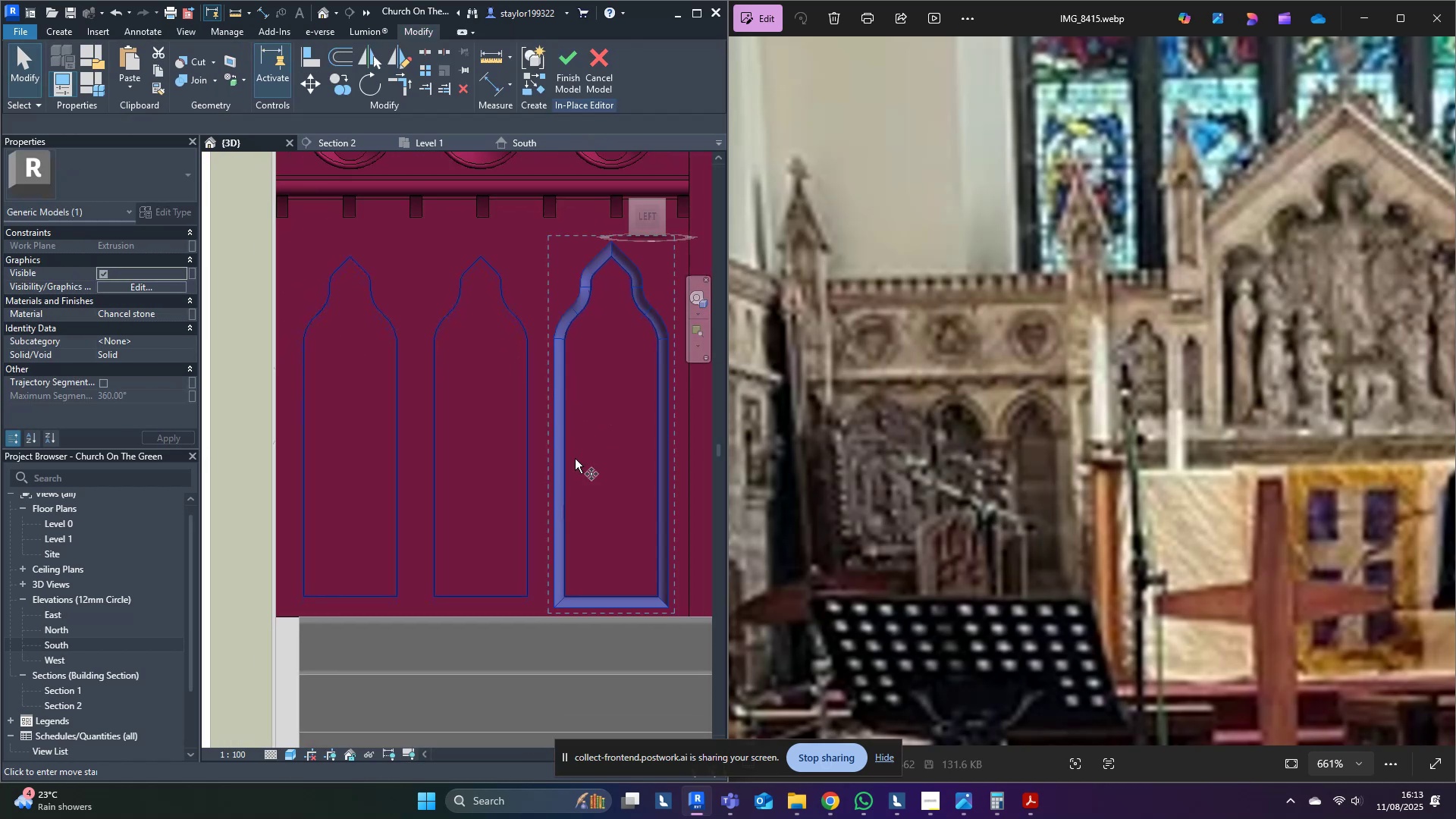 
scroll: coordinate [580, 354], scroll_direction: up, amount: 4.0
 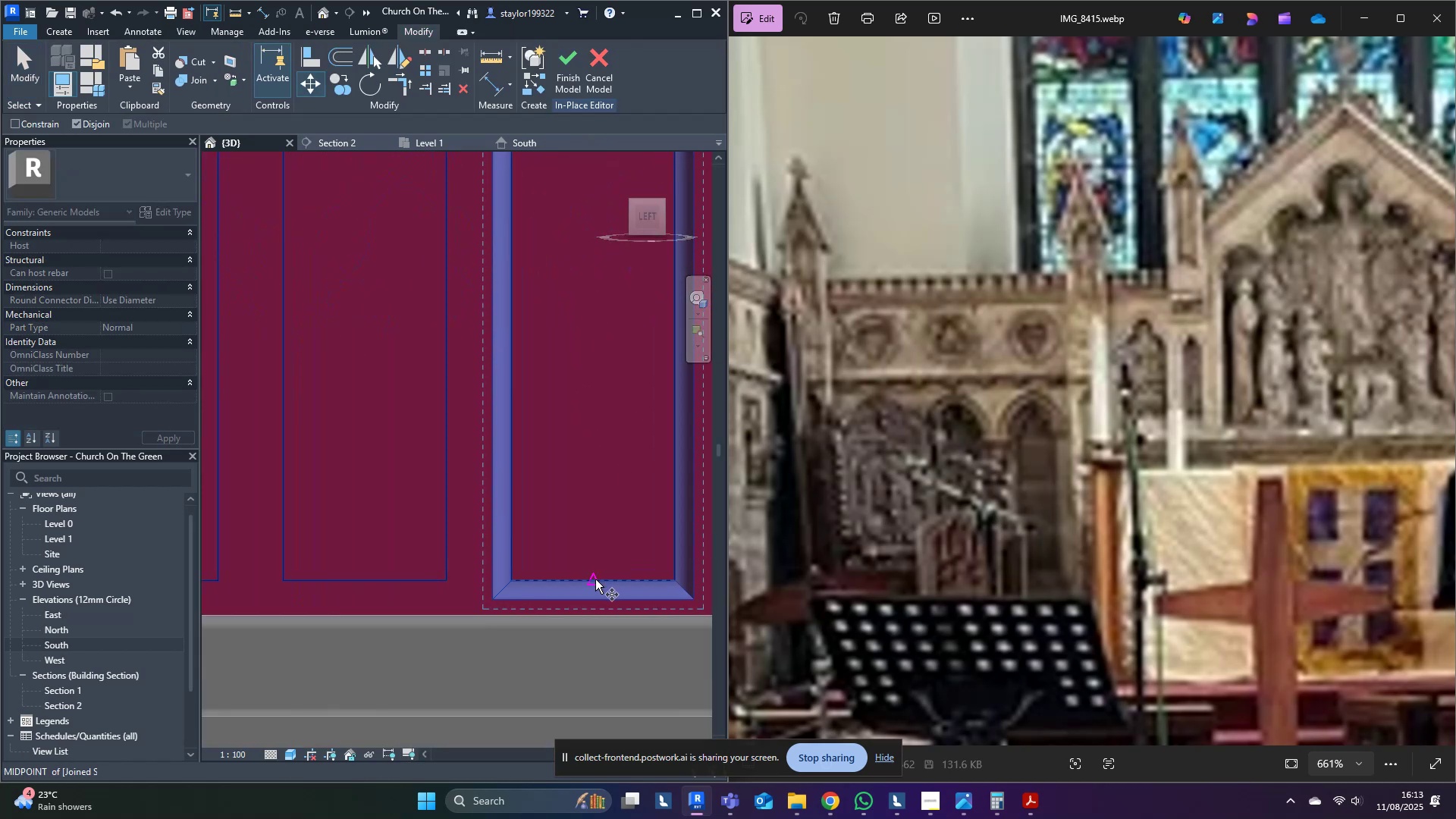 
left_click([595, 579])
 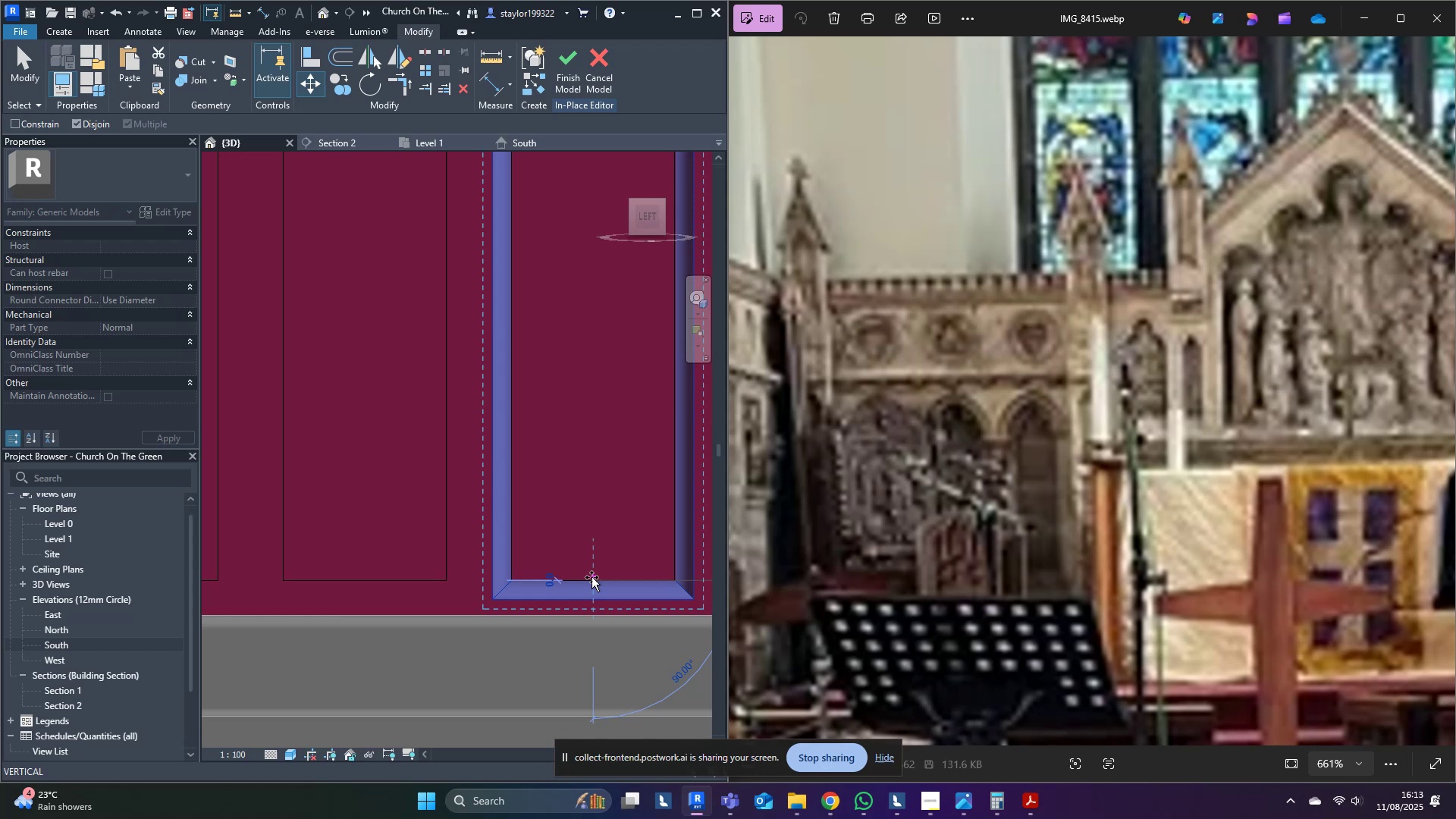 
hold_key(key=ControlLeft, duration=1.32)
left_click([368, 582])
 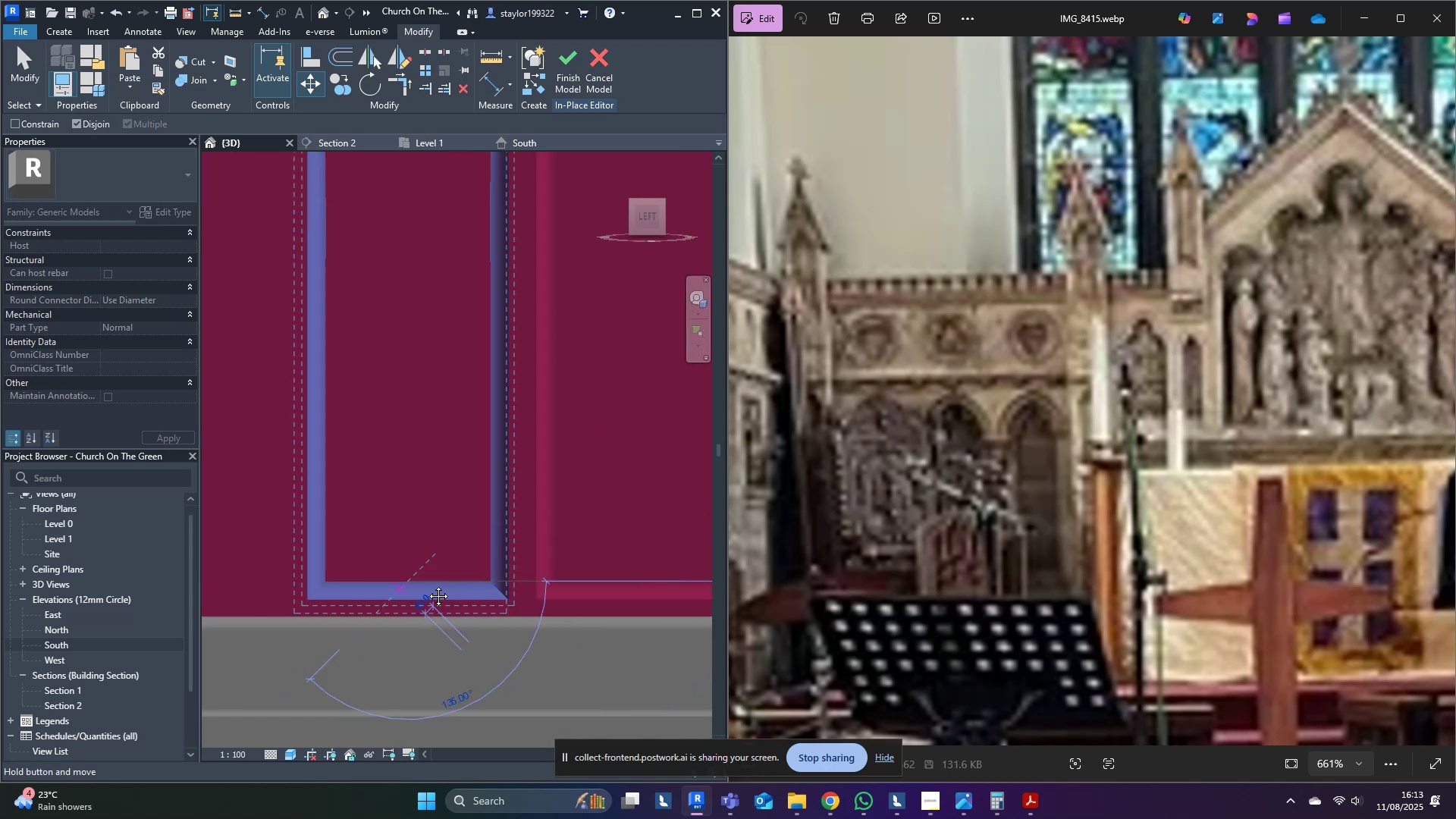 
hold_key(key=ControlLeft, duration=1.27)
left_click([416, 588])
 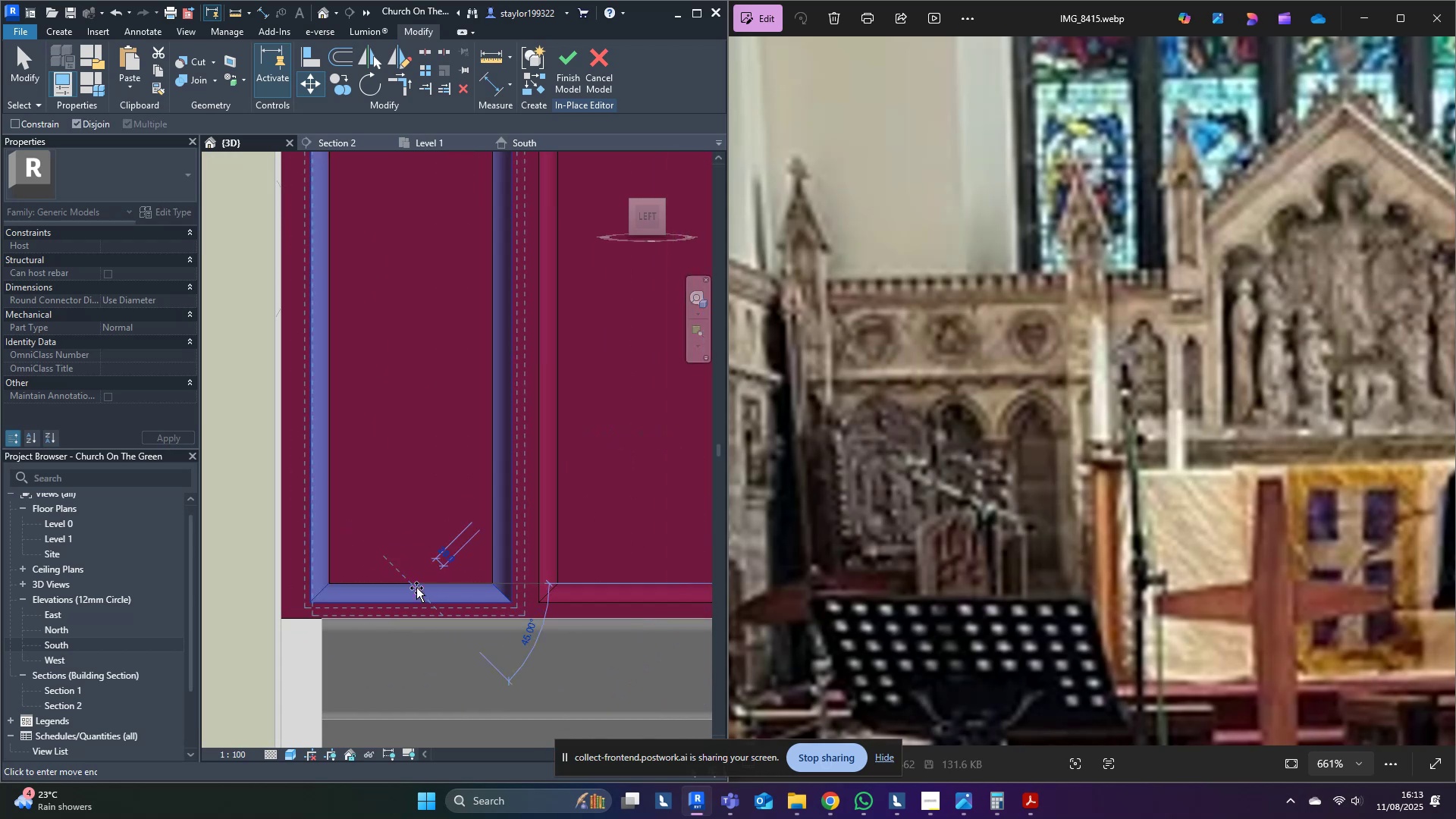 
key(Escape)
 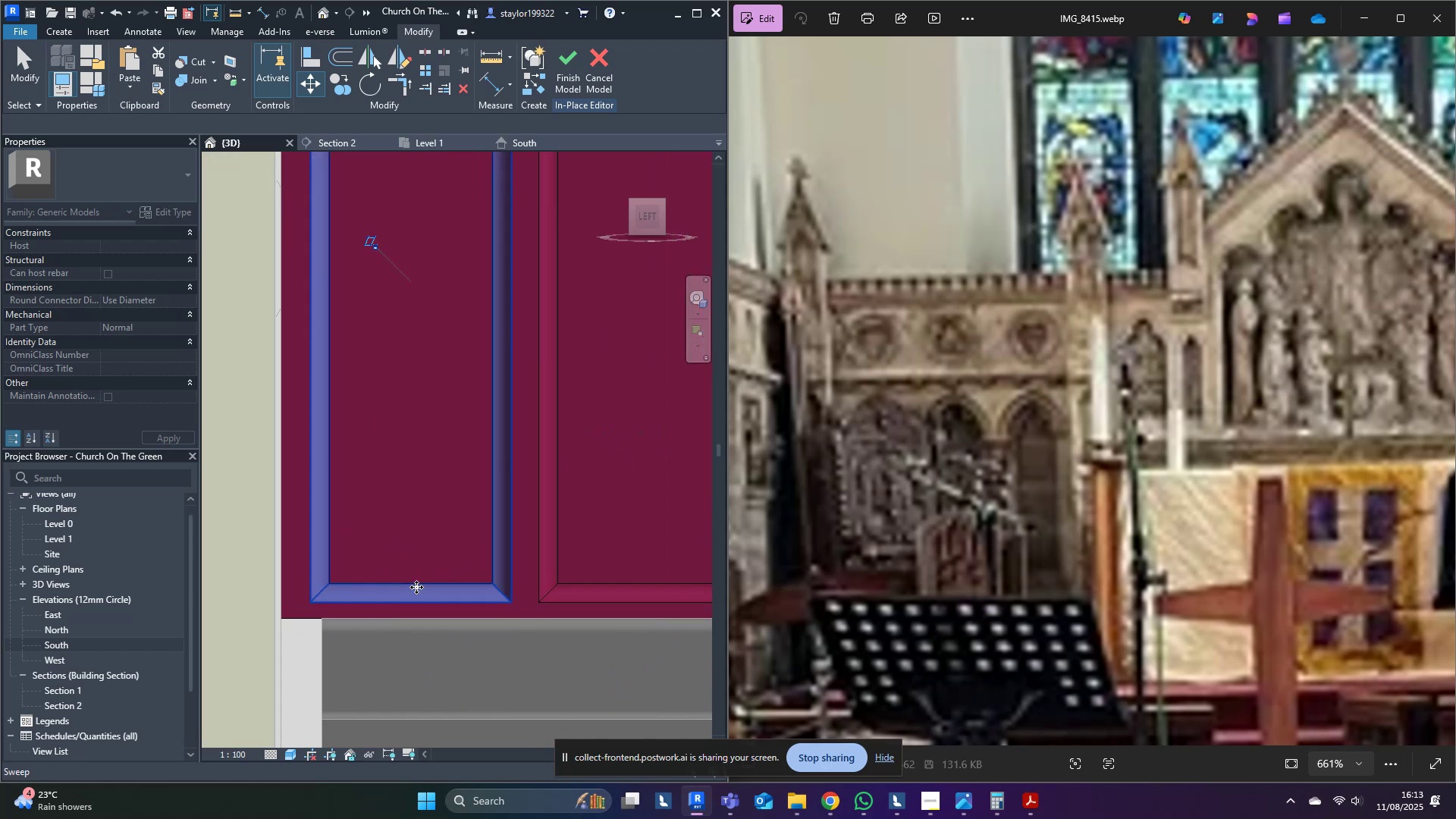 
scroll: coordinate [416, 571], scroll_direction: down, amount: 8.0
 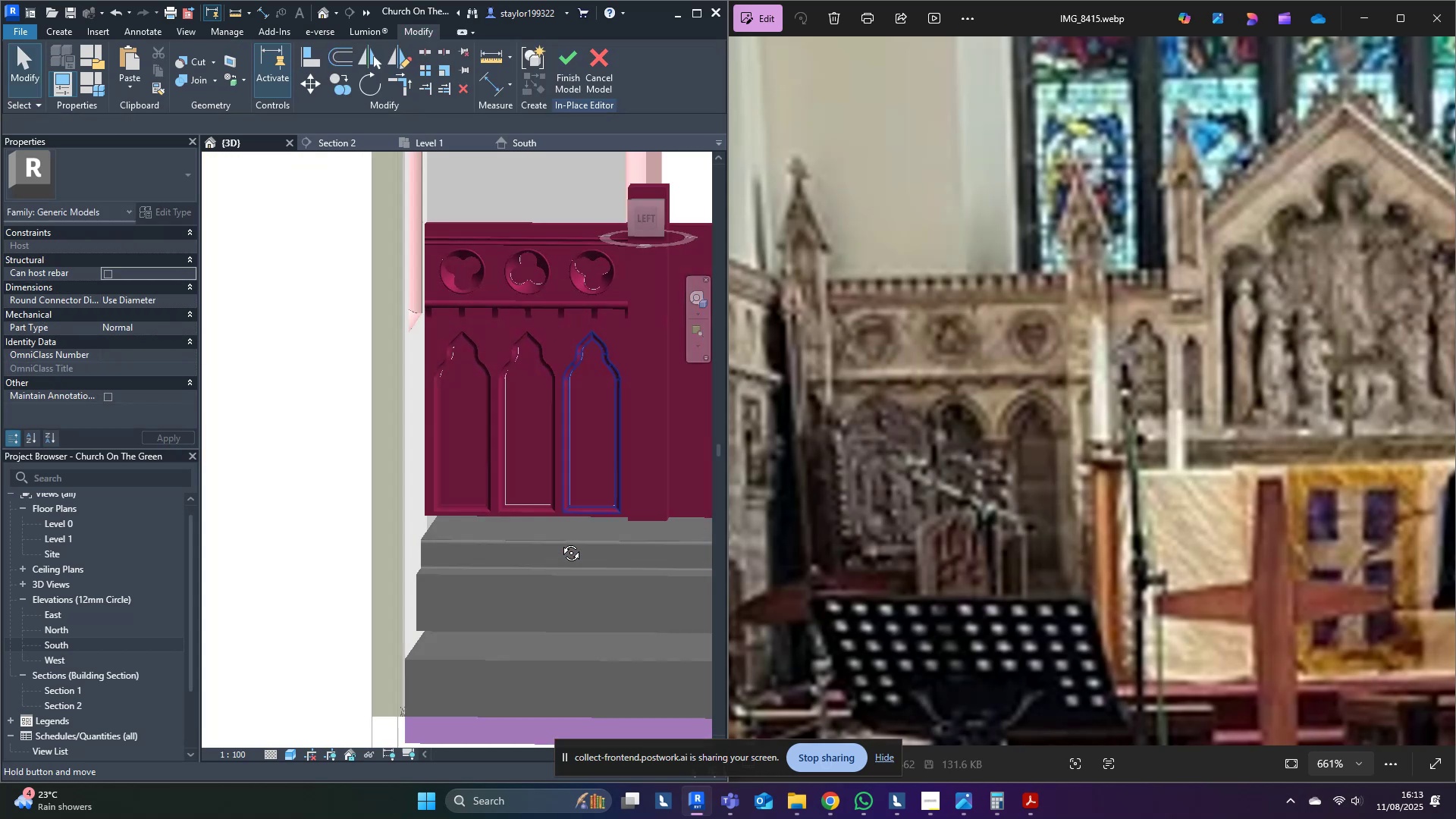 
key(Escape)
 